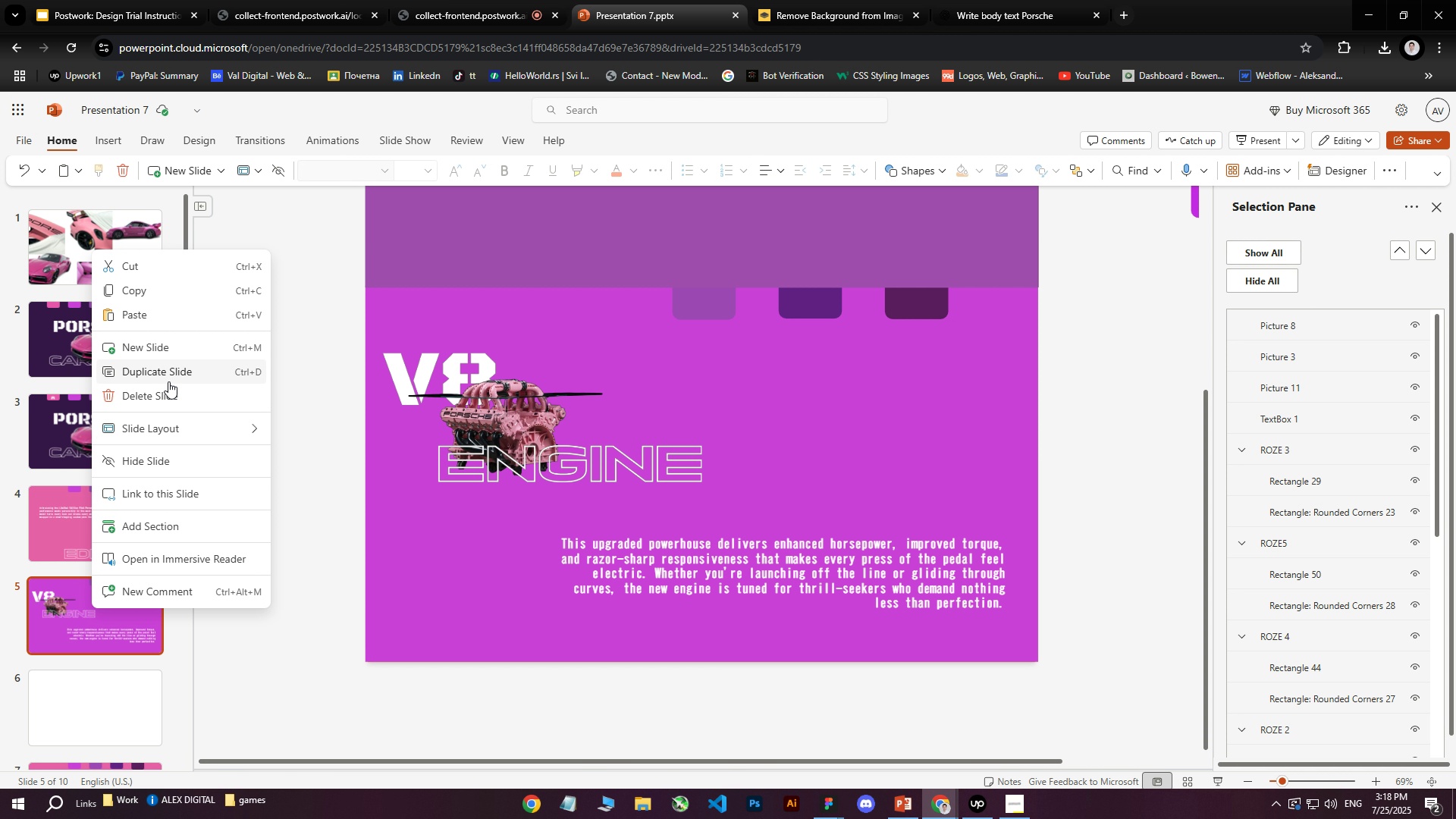 
left_click([168, 378])
 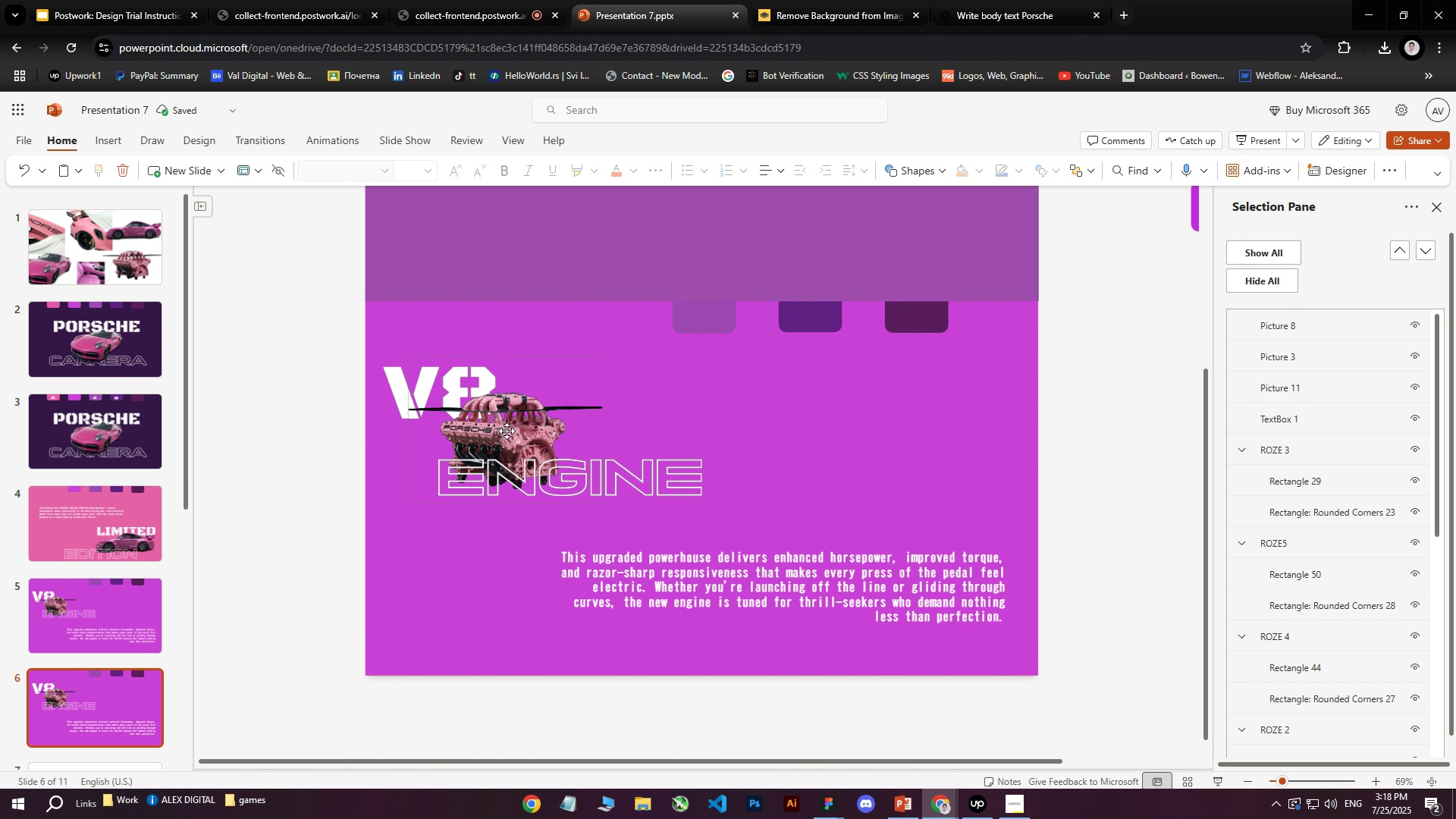 
left_click([716, 320])
 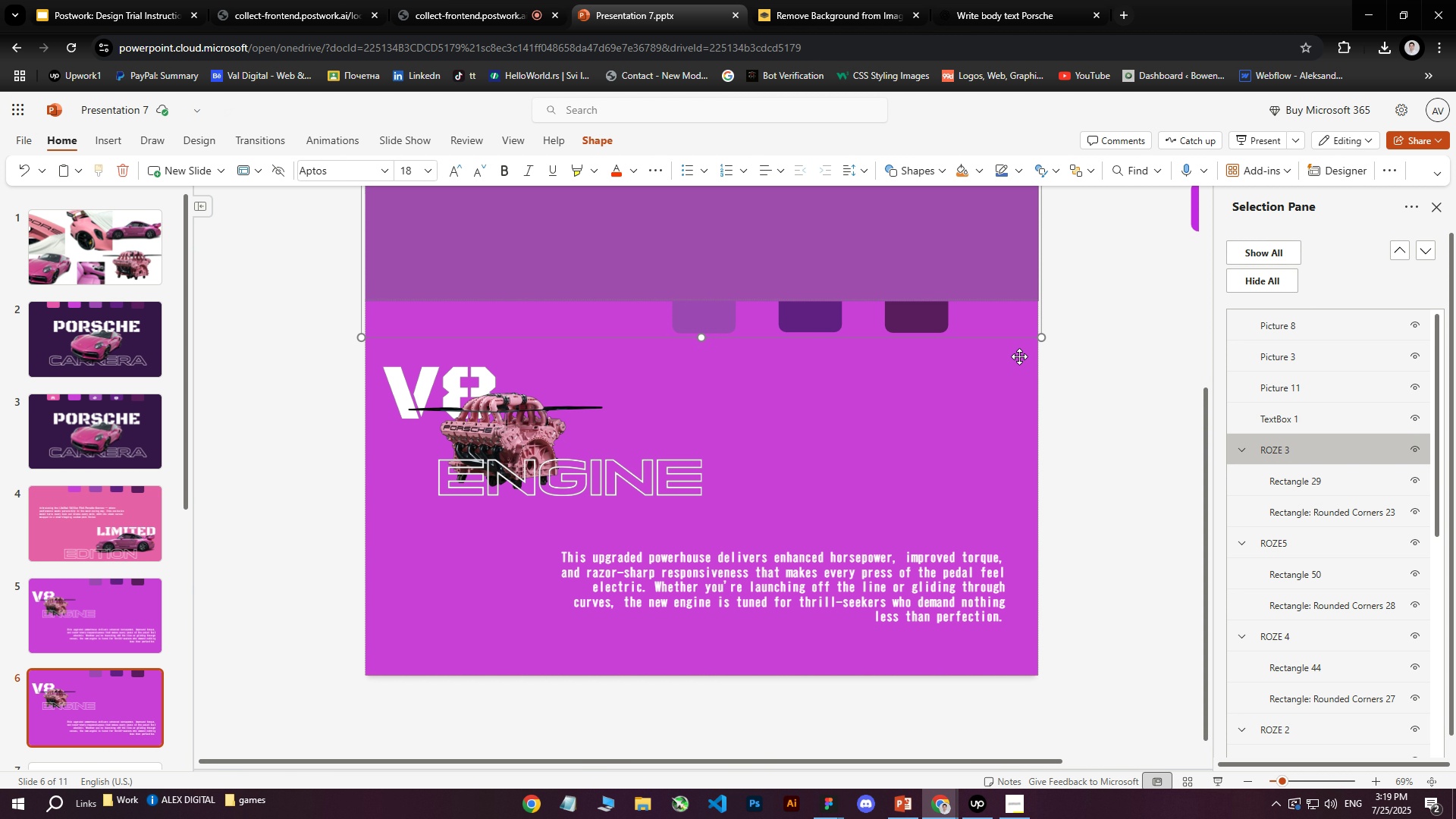 
left_click_drag(start_coordinate=[1259, 446], to_coordinate=[1266, 322])
 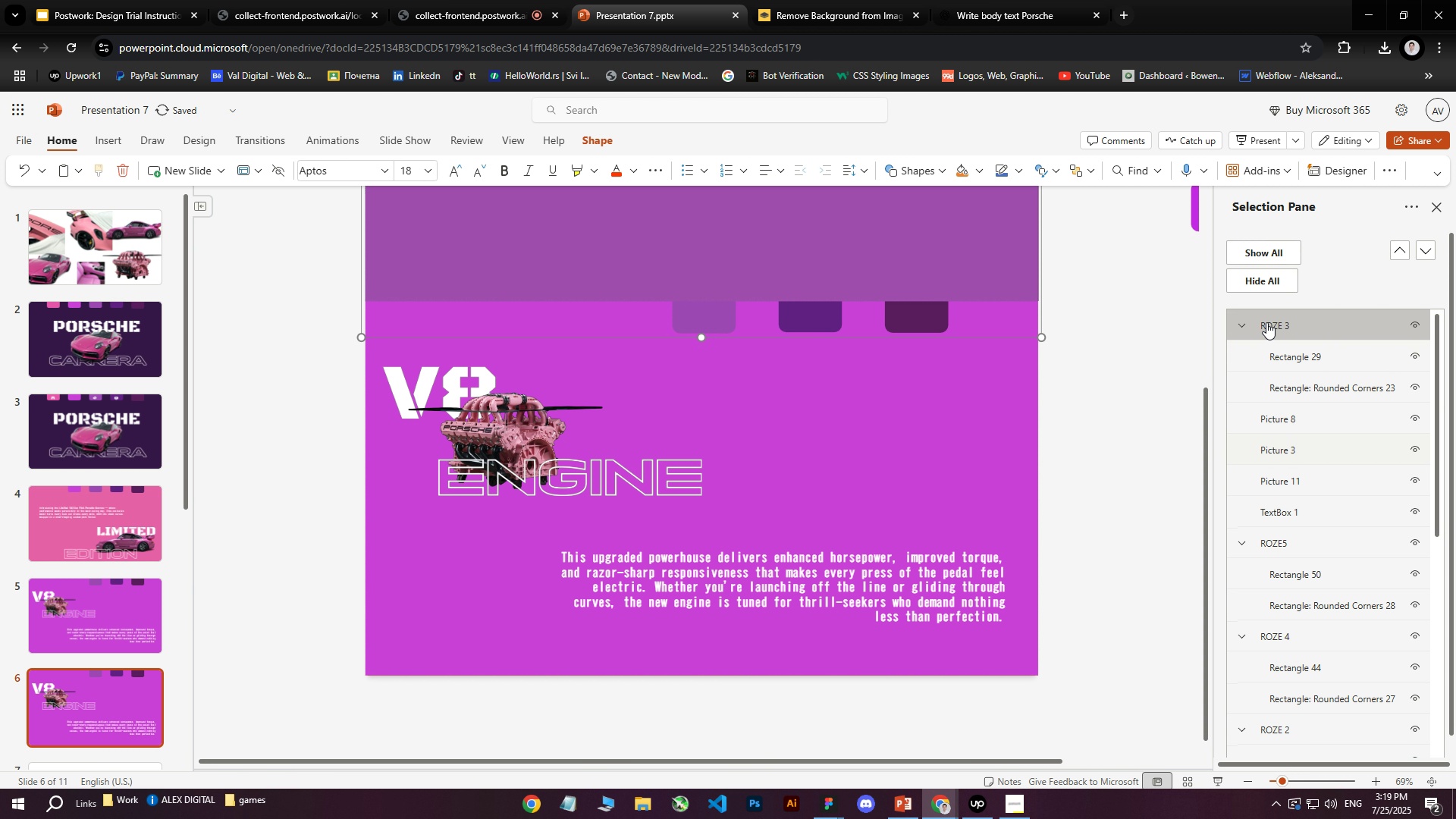 
hold_key(key=ArrowDown, duration=1.5)
 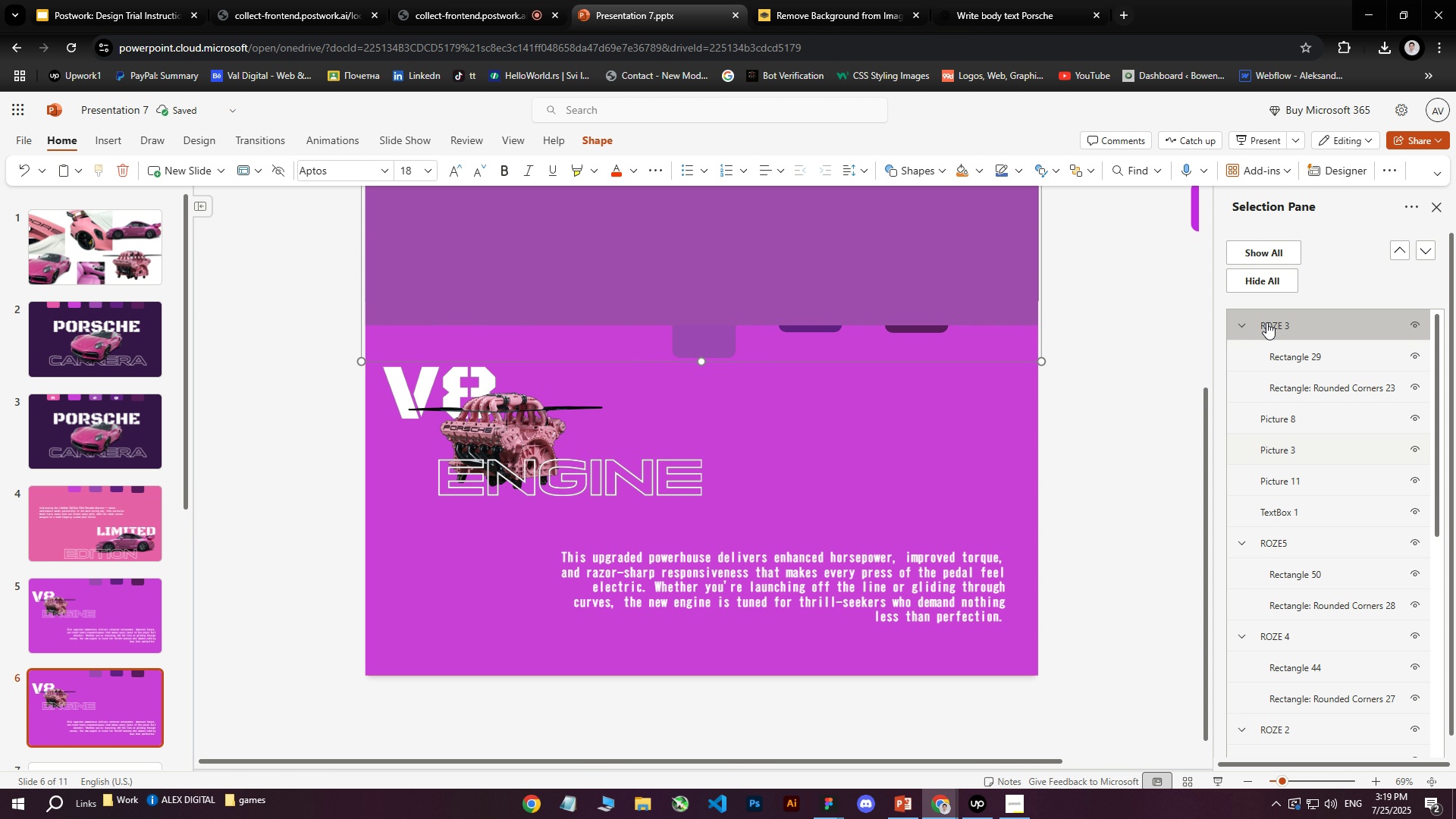 
hold_key(key=ArrowDown, duration=1.51)
 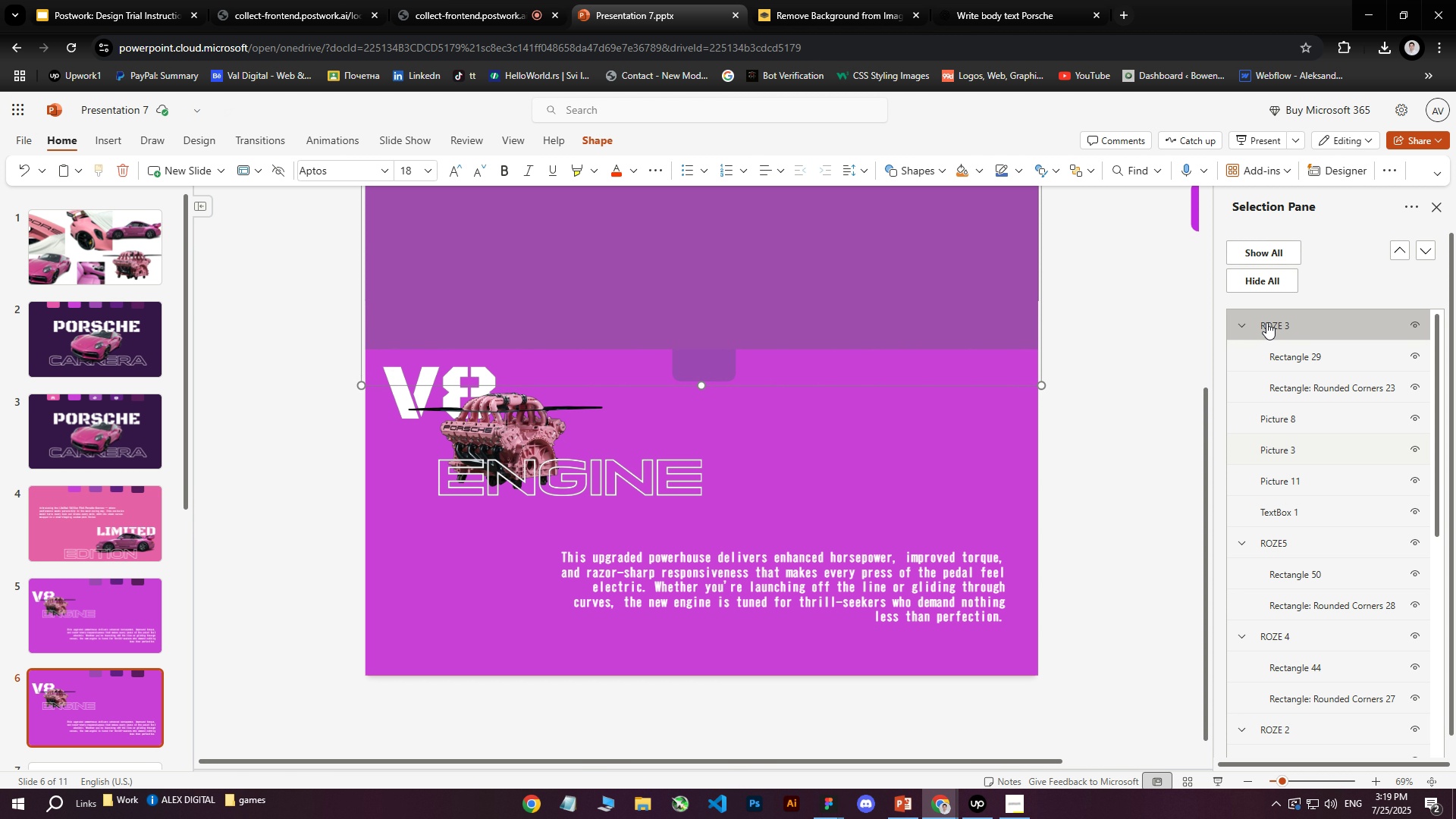 
hold_key(key=ArrowDown, duration=1.52)
 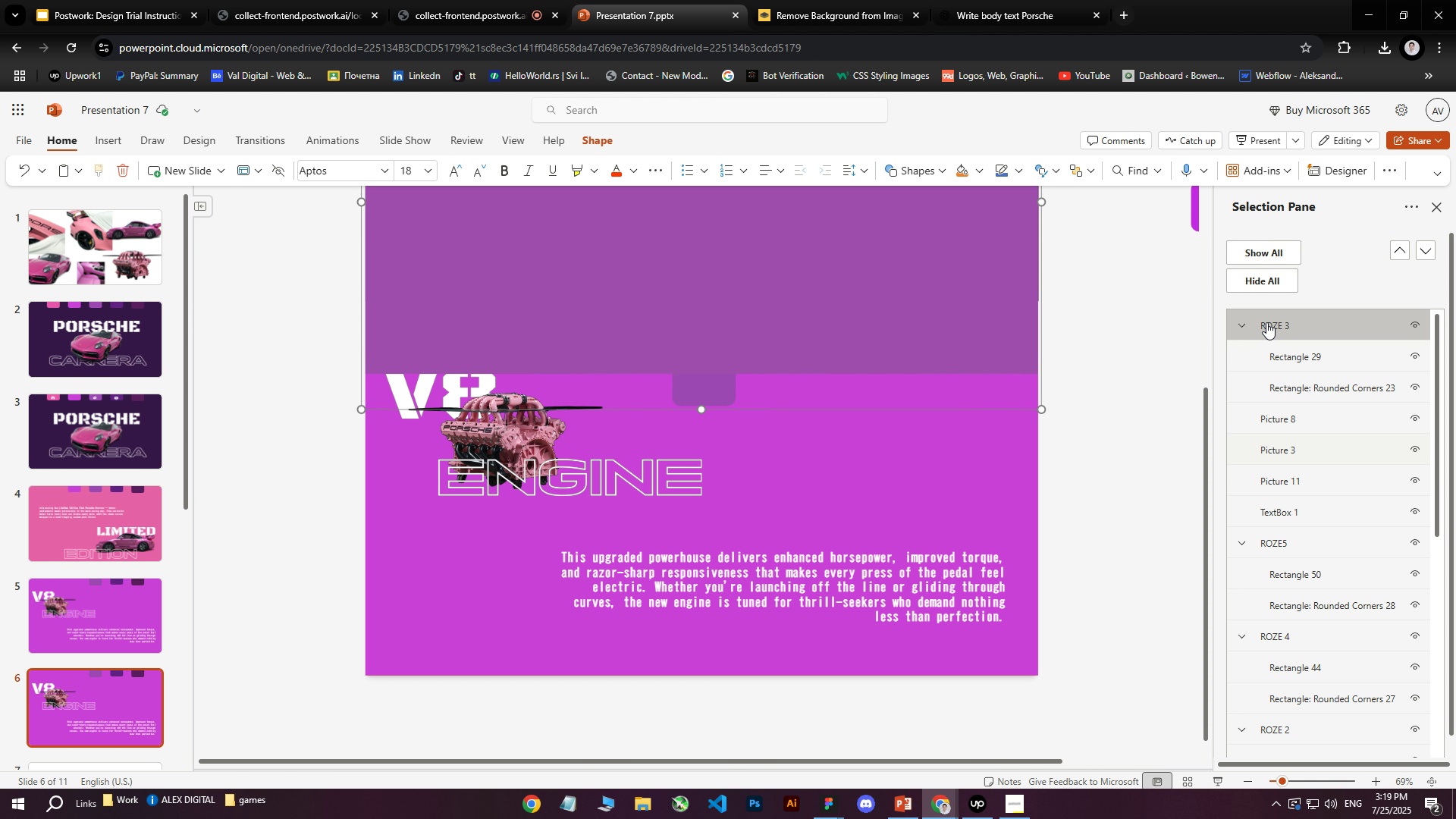 
hold_key(key=ArrowDown, duration=1.52)
 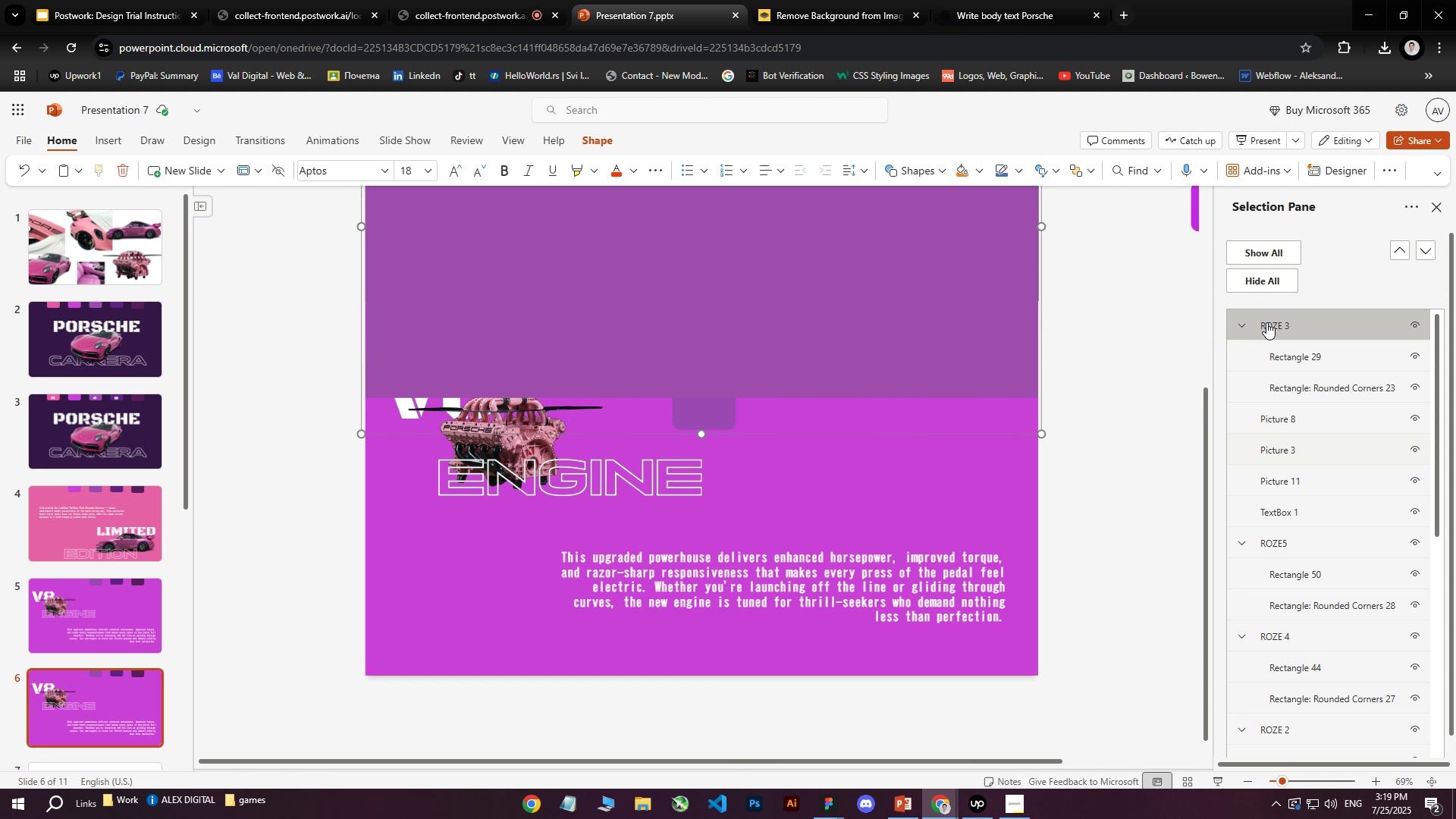 
hold_key(key=ArrowDown, duration=1.51)
 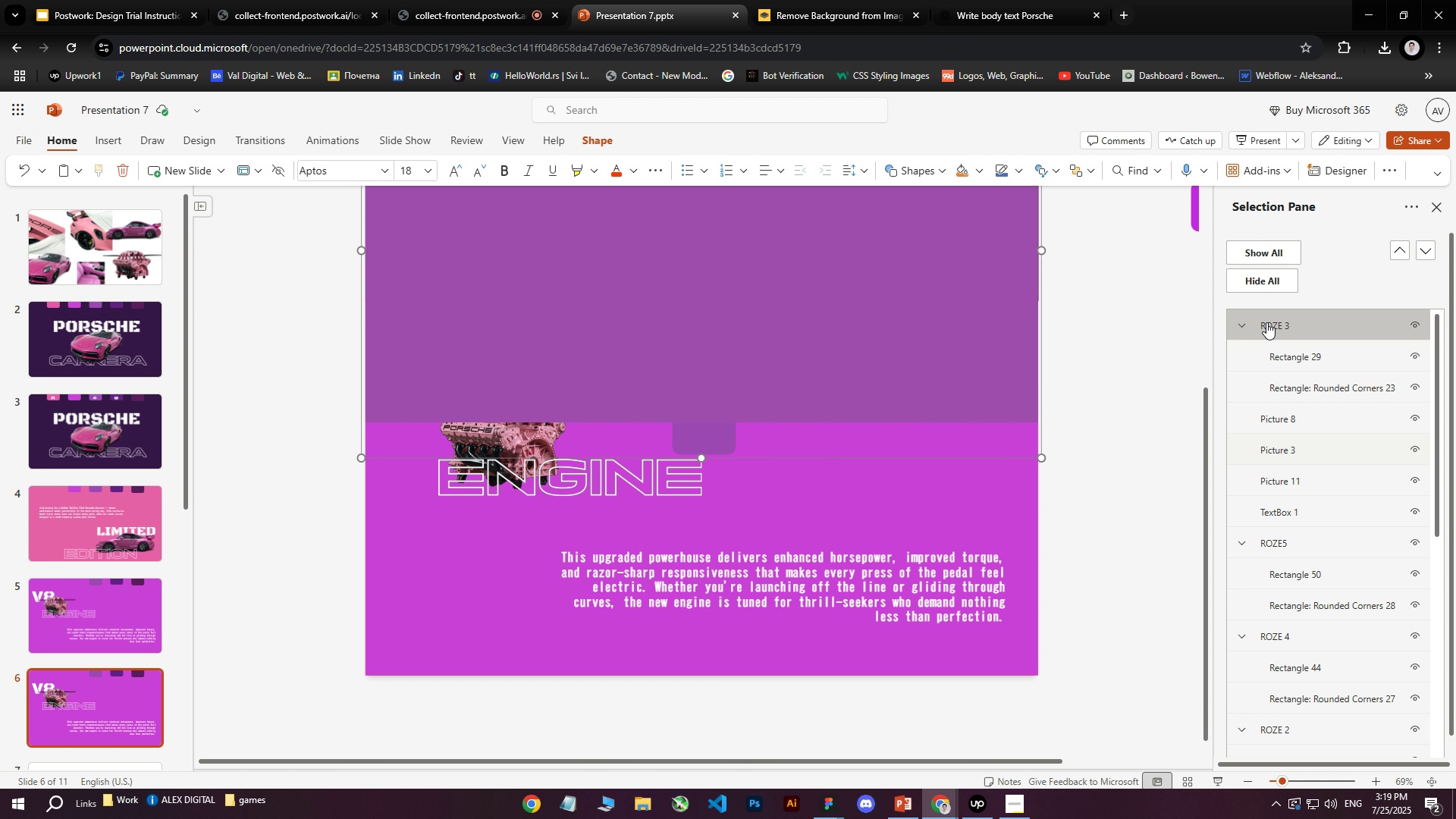 
hold_key(key=ArrowDown, duration=1.53)
 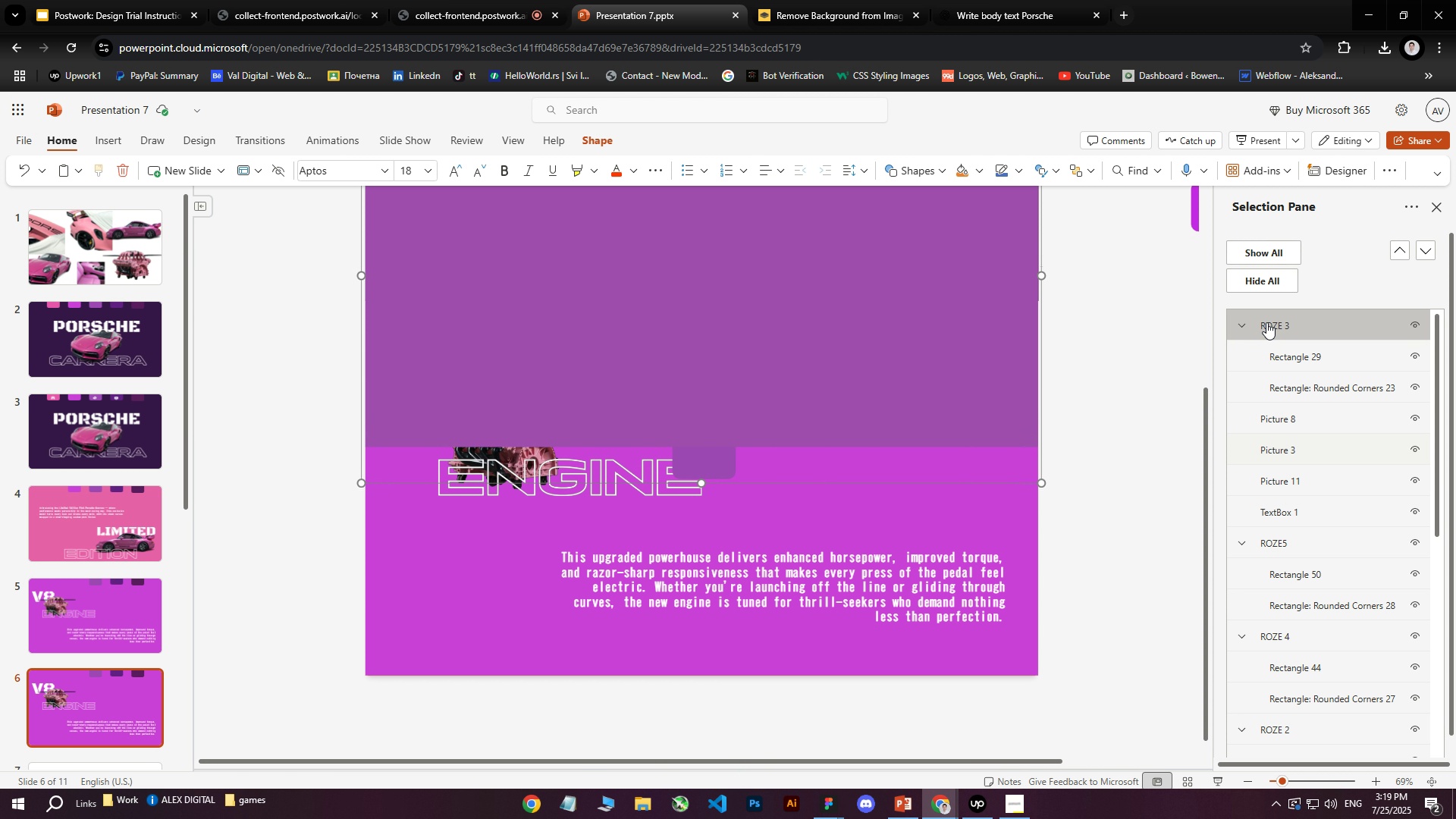 
hold_key(key=ArrowDown, duration=1.51)
 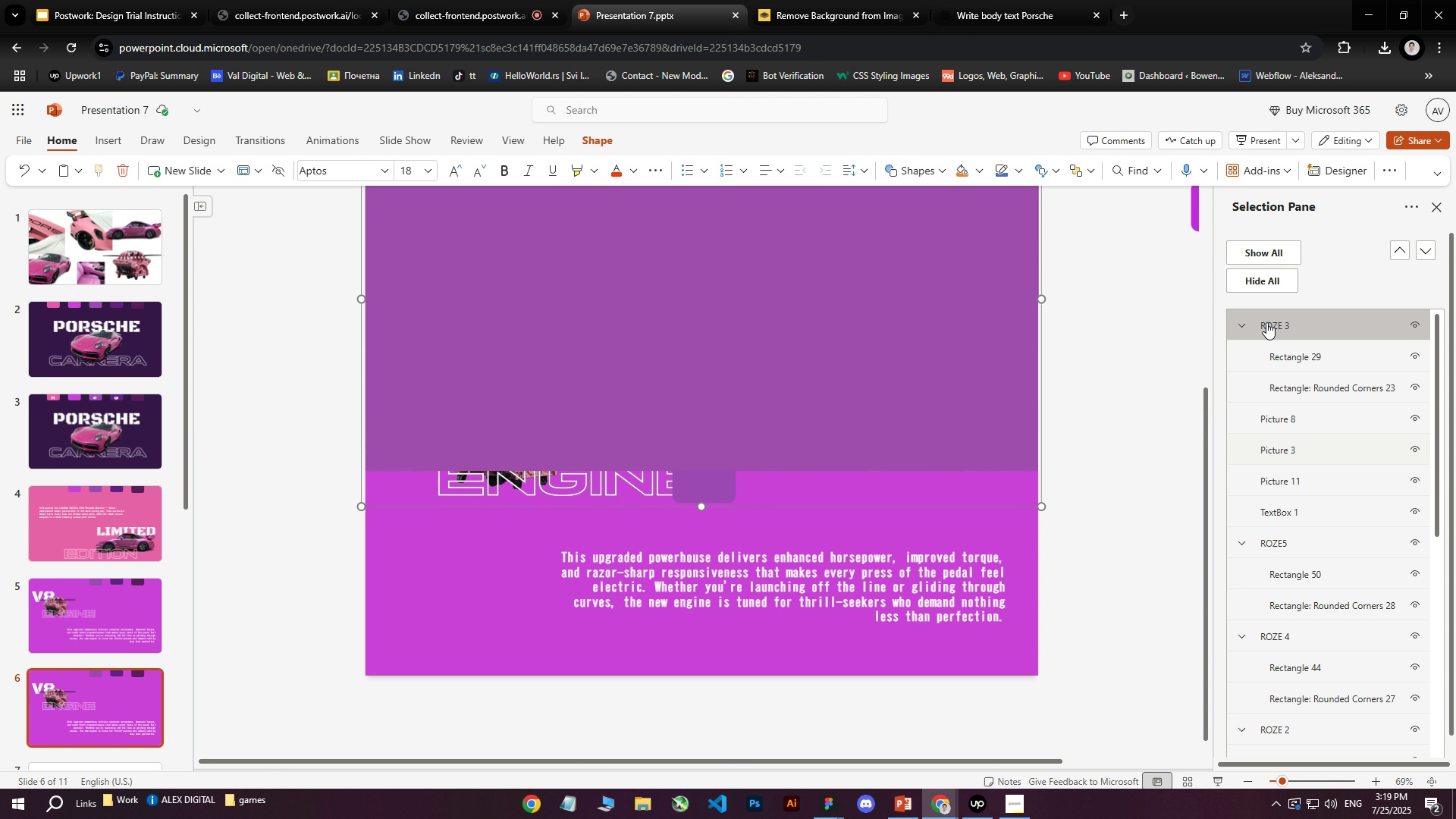 
hold_key(key=ArrowDown, duration=1.51)
 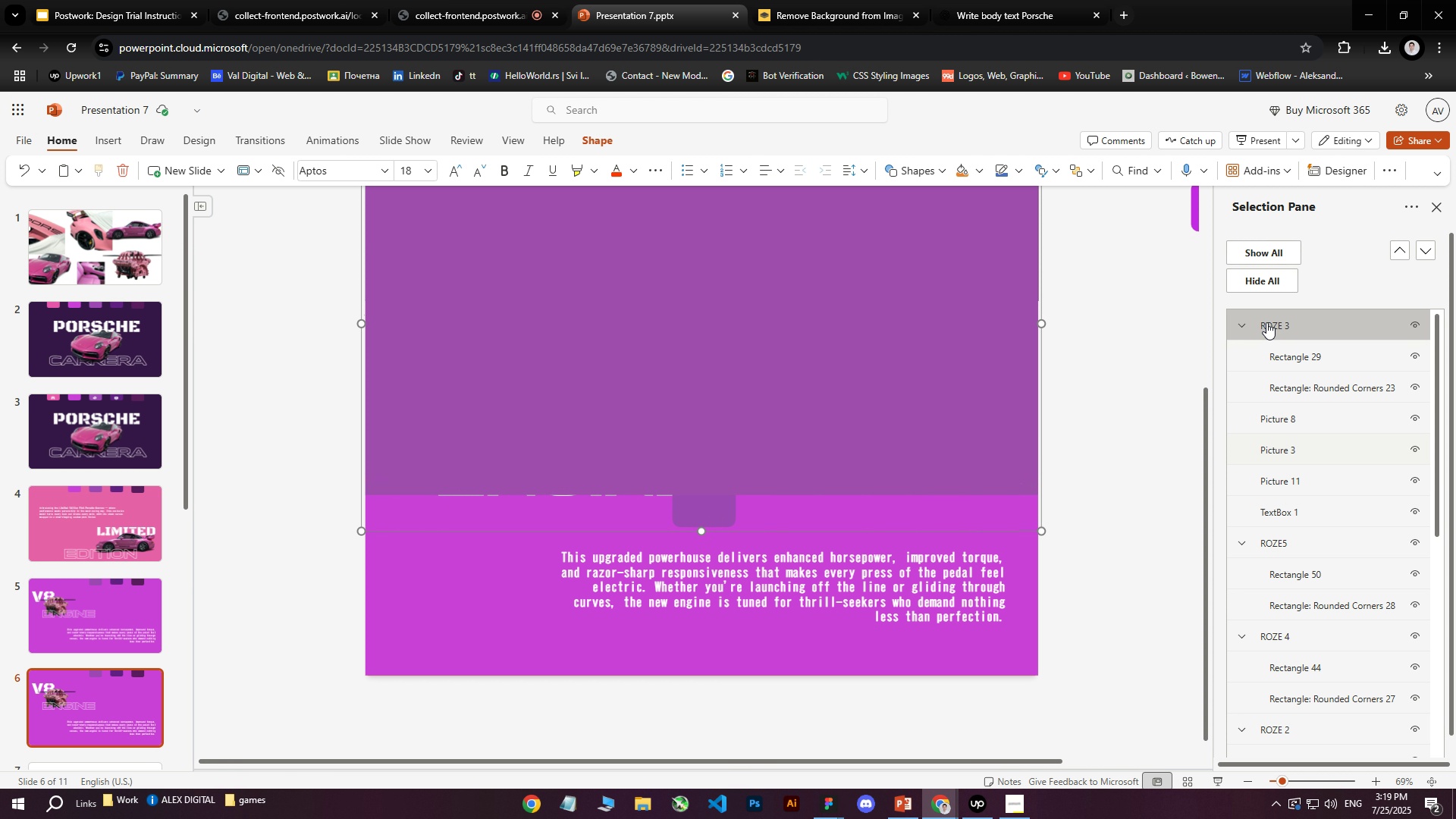 
hold_key(key=ArrowDown, duration=1.53)
 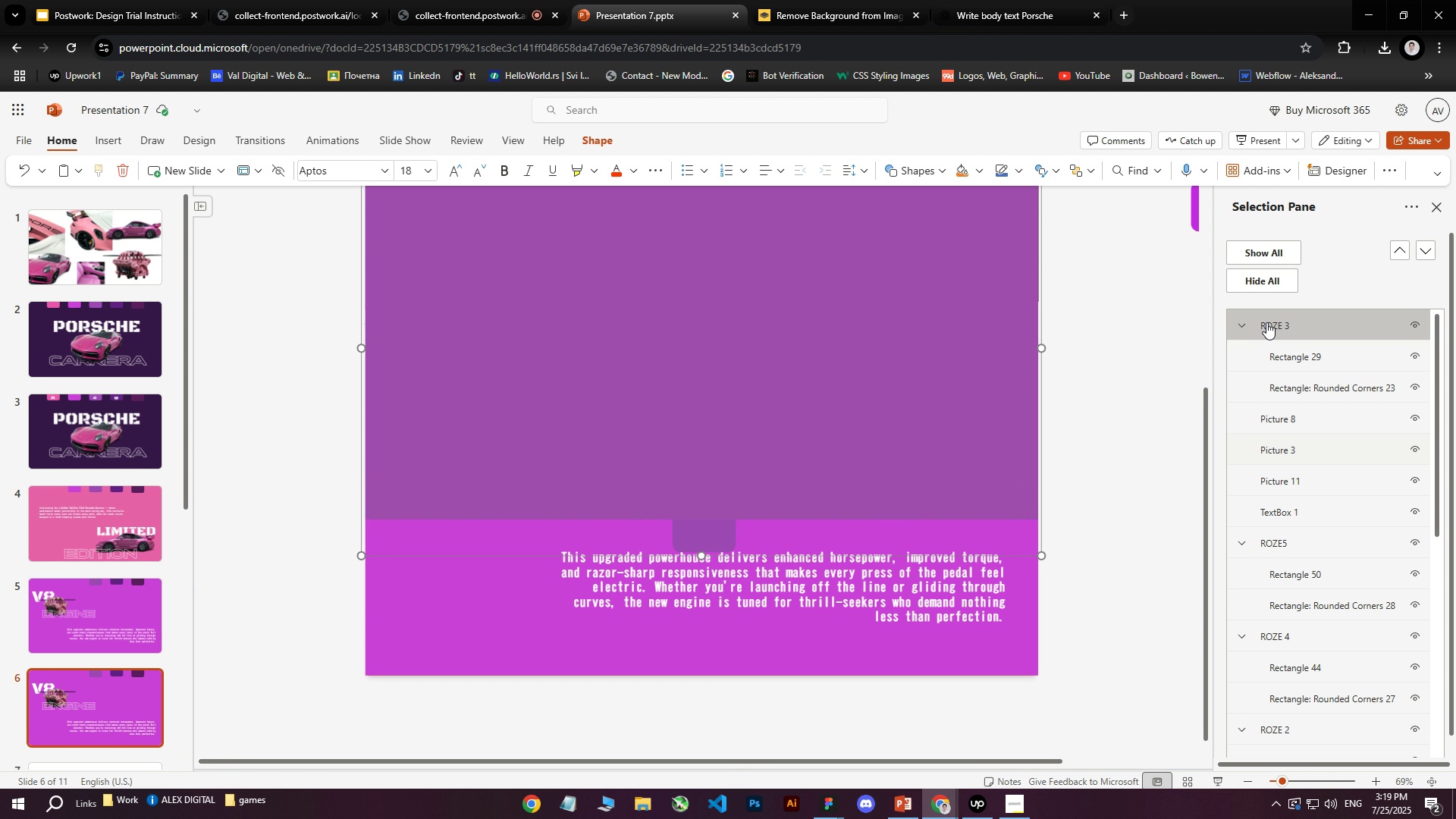 
hold_key(key=ArrowDown, duration=1.51)
 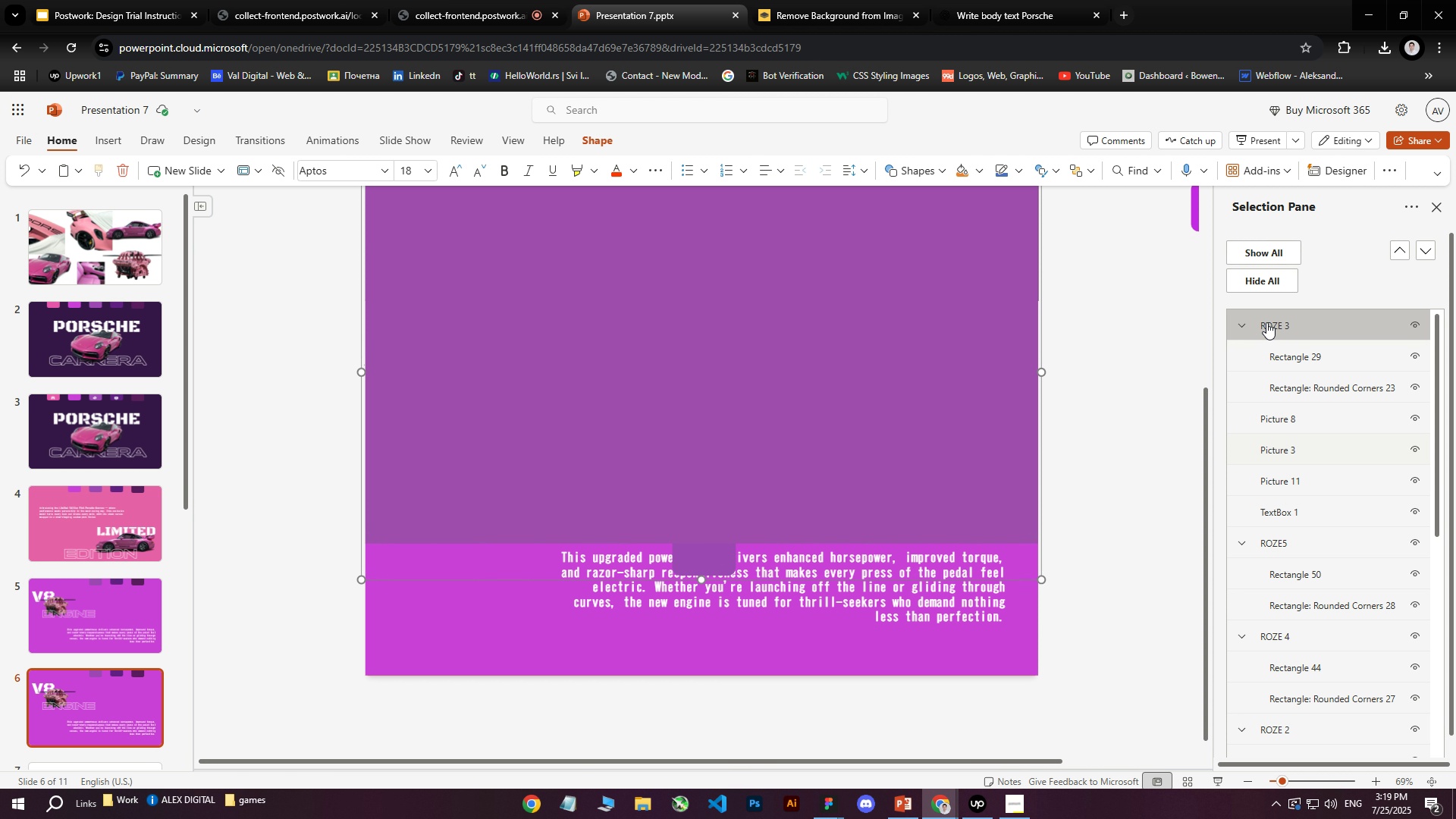 
hold_key(key=ArrowDown, duration=1.52)
 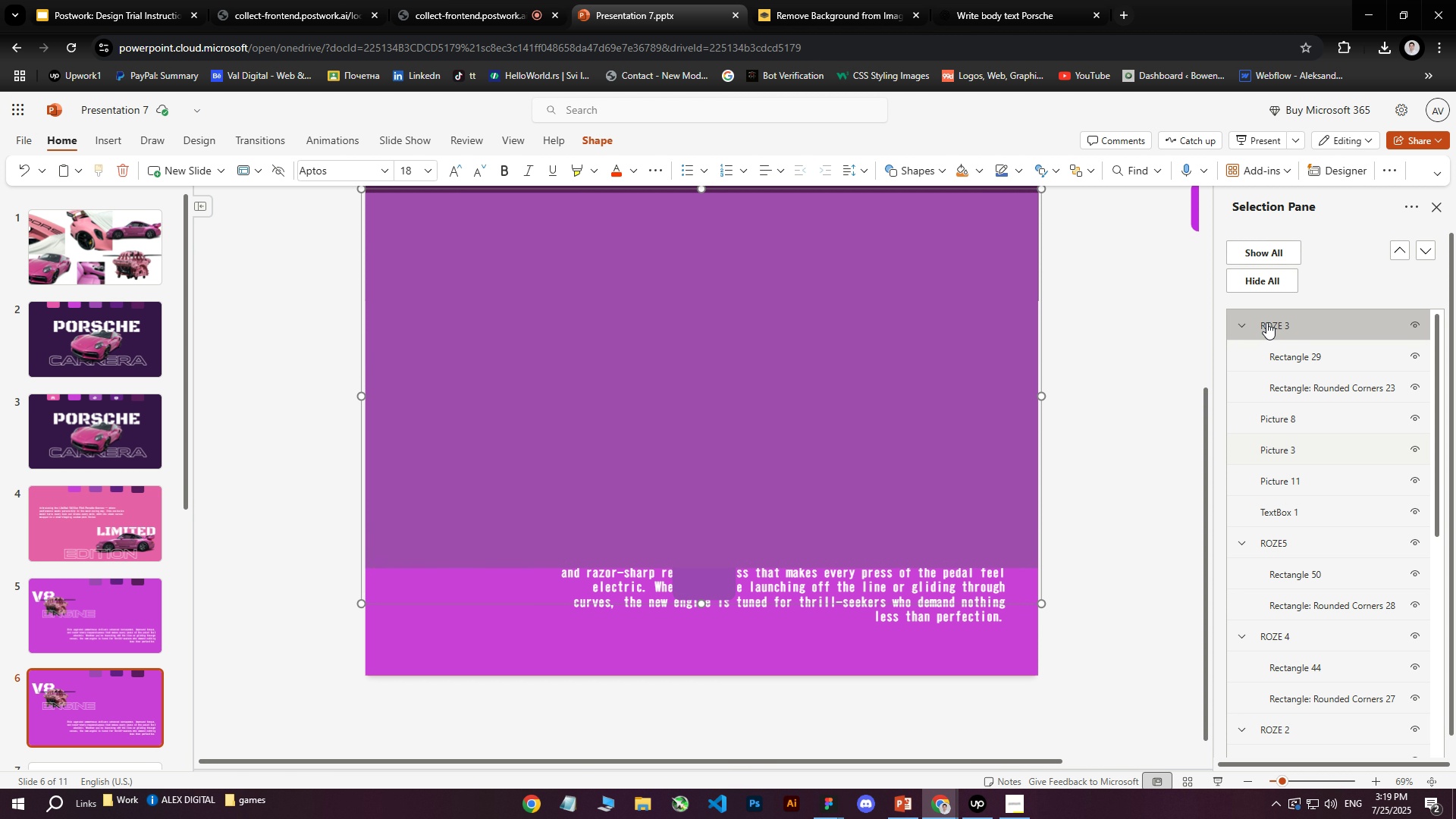 
hold_key(key=ArrowDown, duration=1.53)
 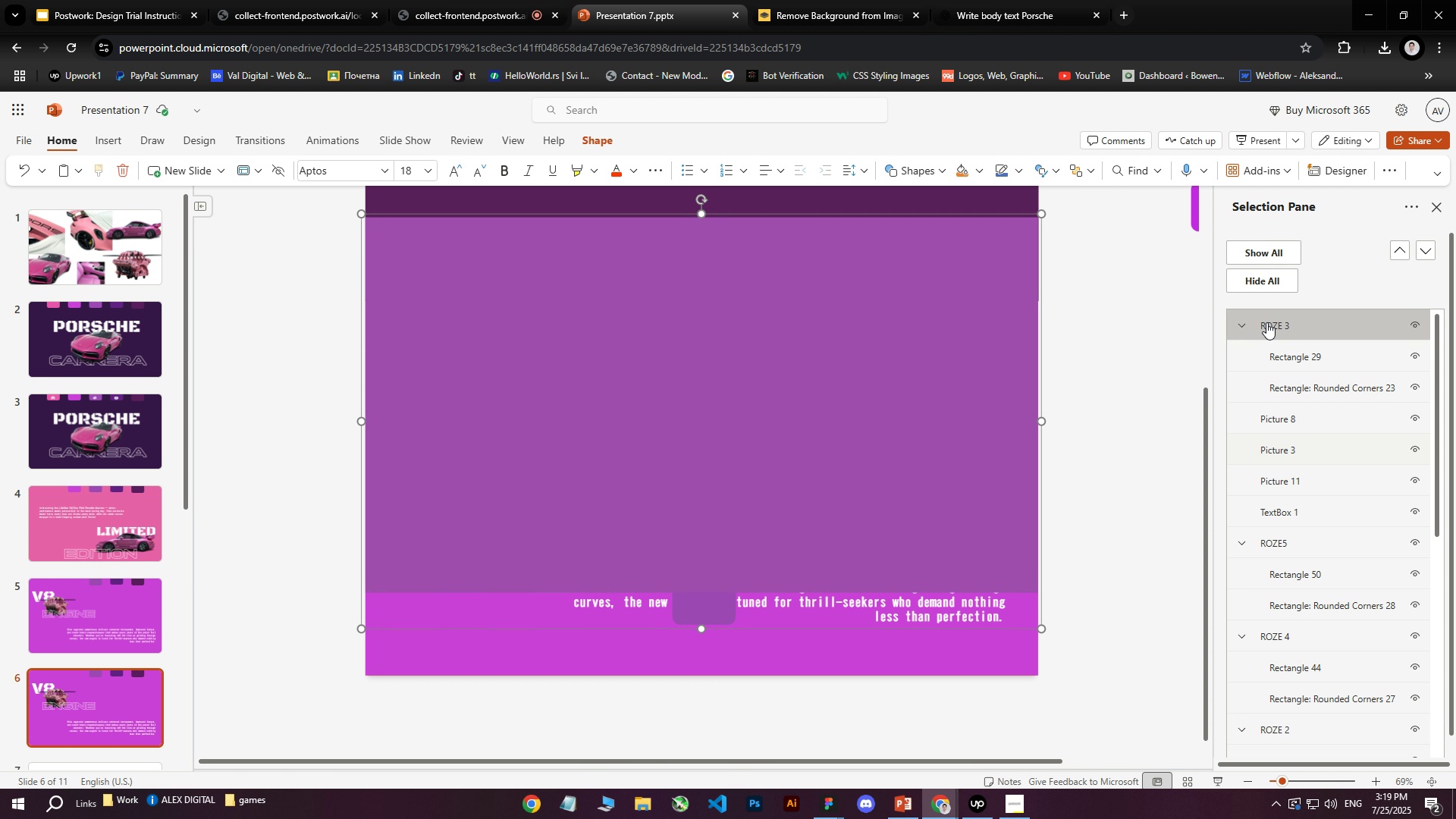 
hold_key(key=ArrowDown, duration=1.51)
 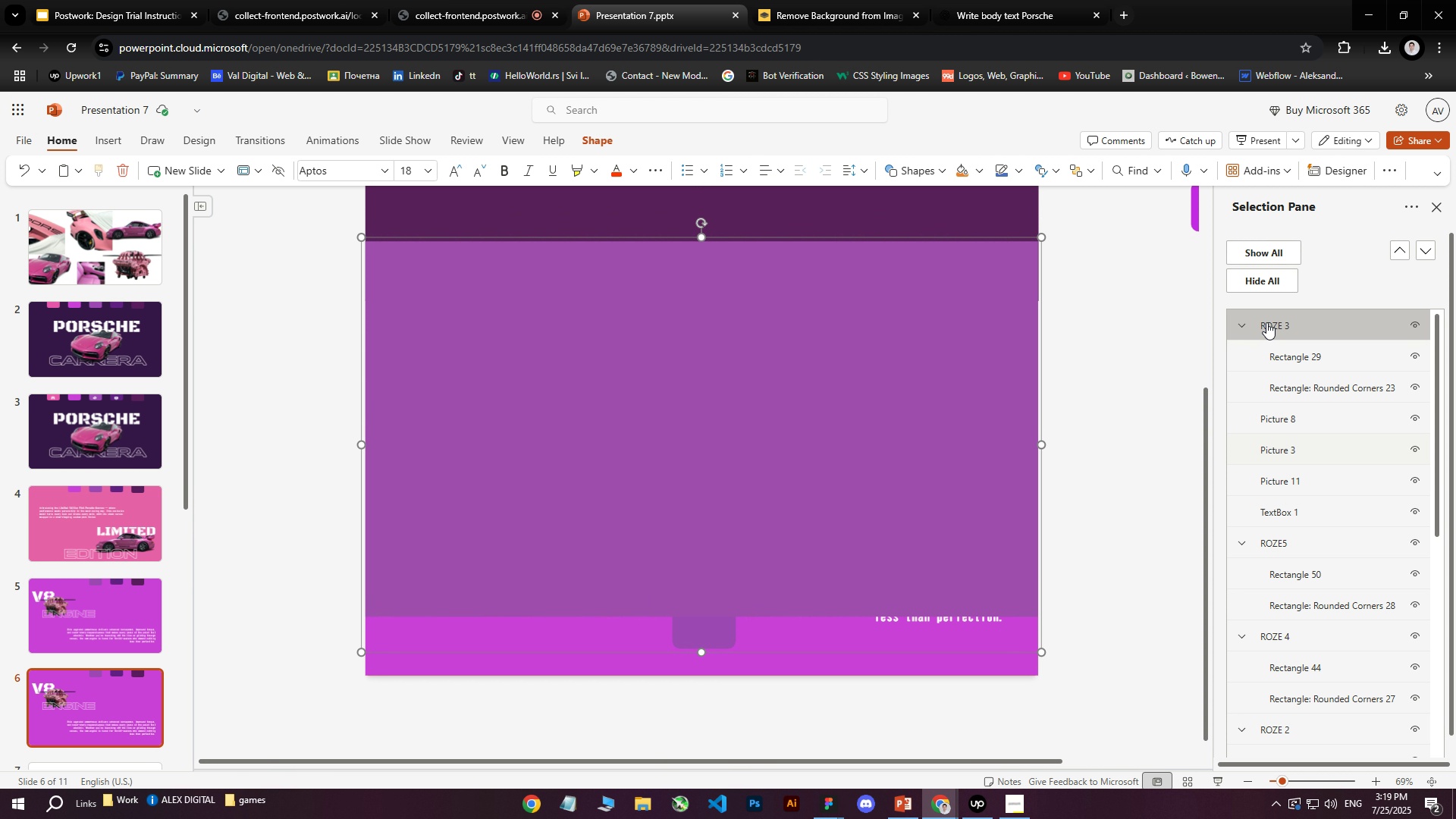 
hold_key(key=ArrowDown, duration=1.51)
 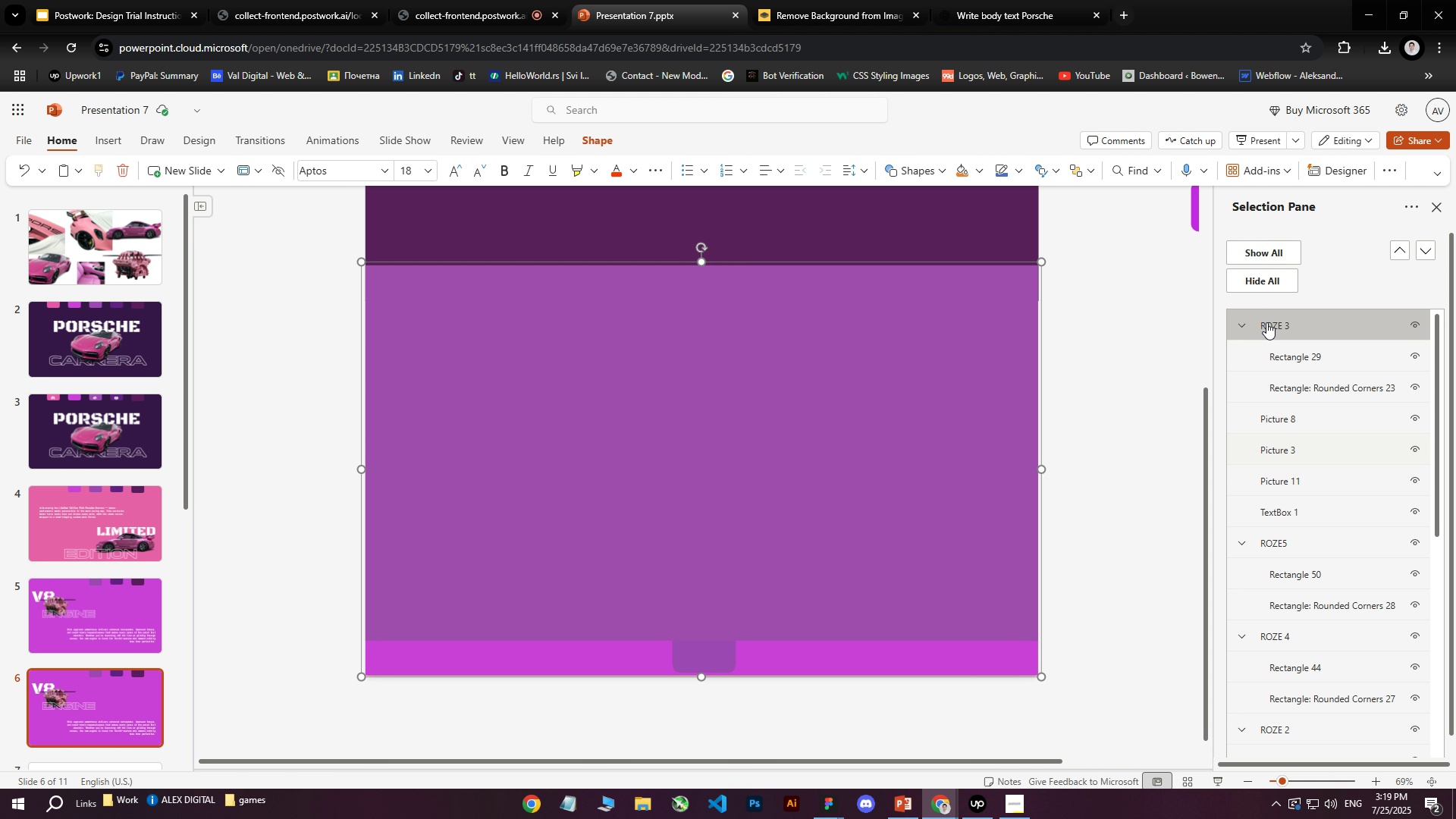 
hold_key(key=ArrowDown, duration=1.53)
 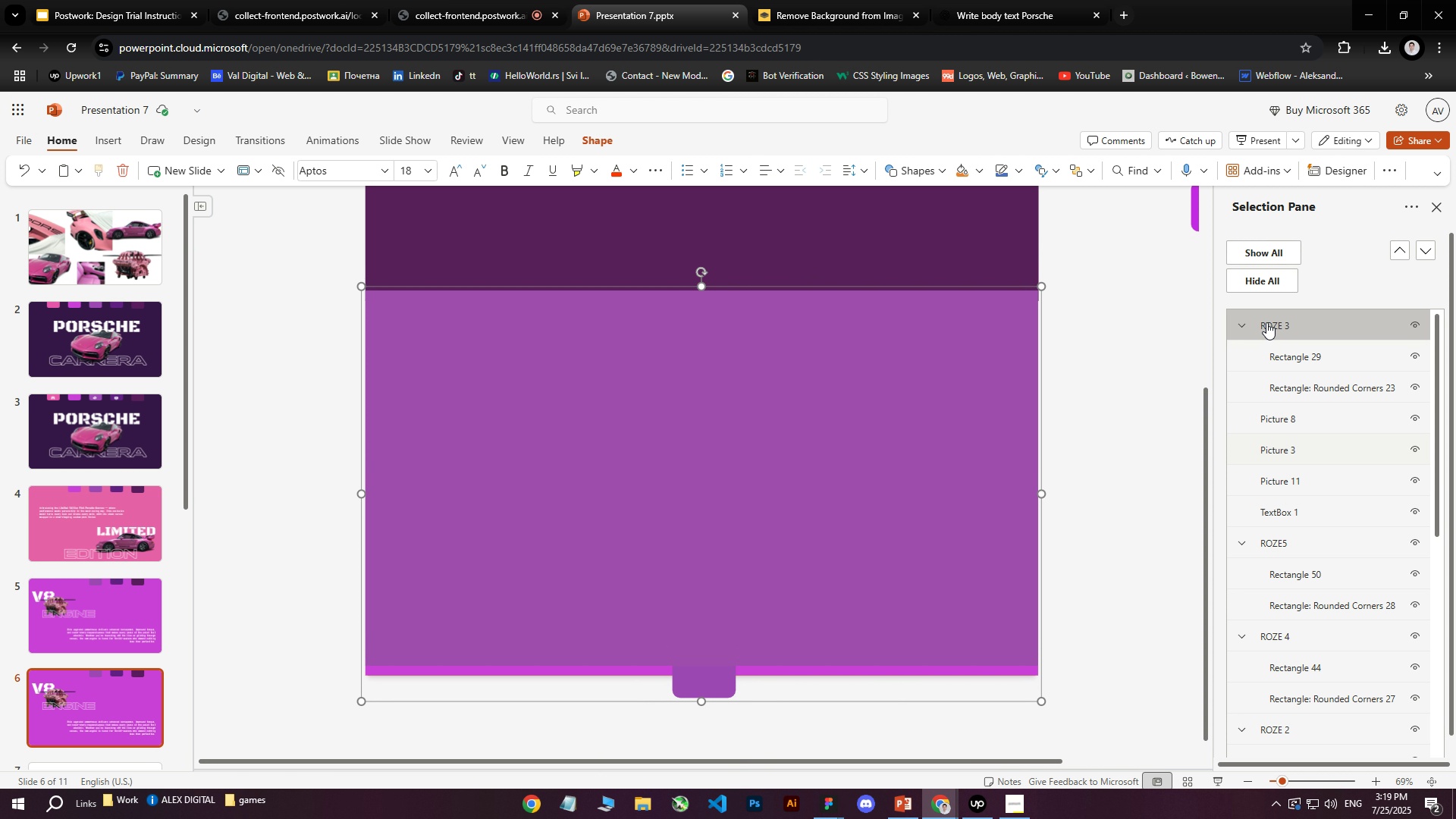 
hold_key(key=ArrowDown, duration=0.92)
 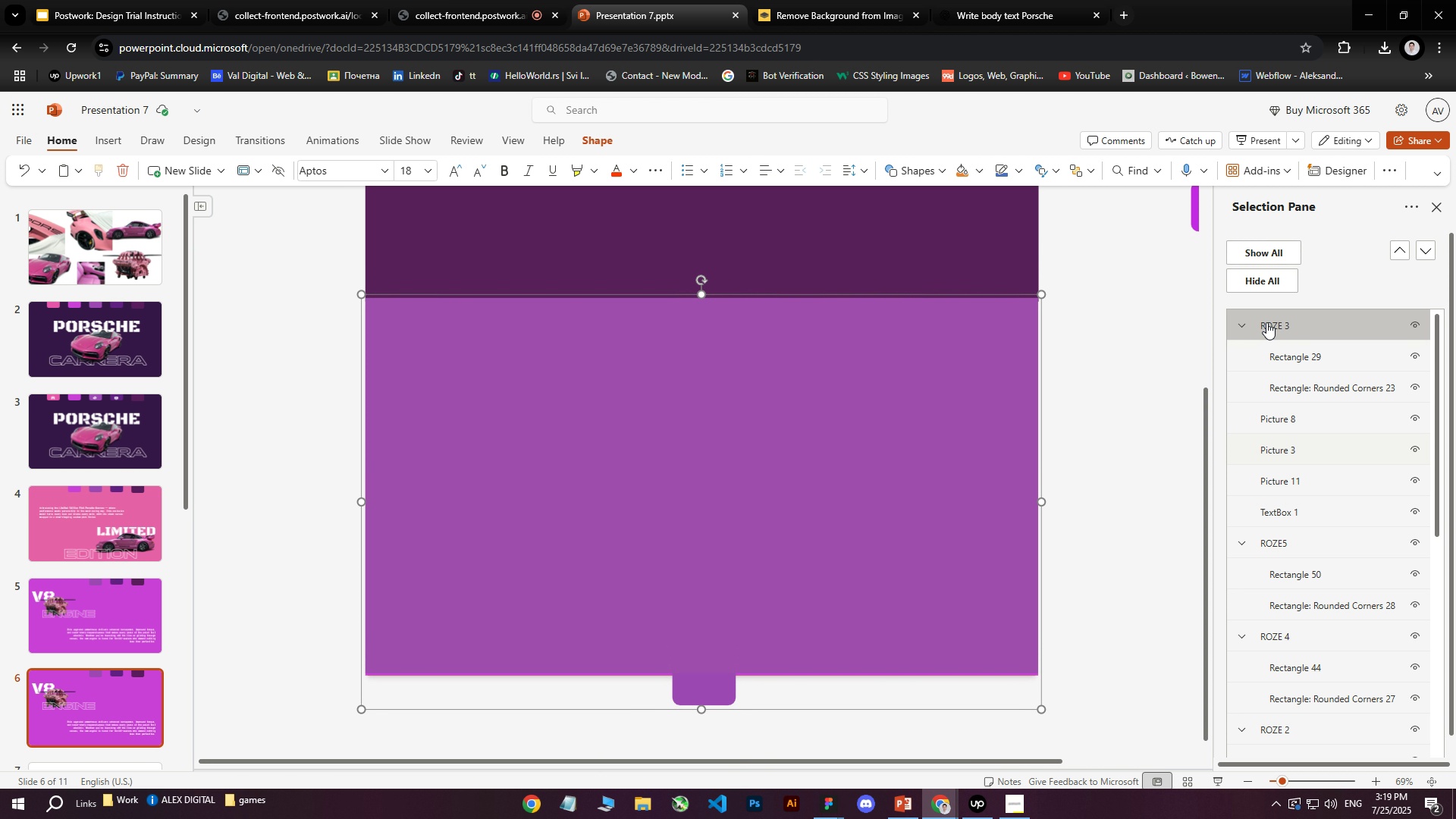 
key(ArrowDown)
 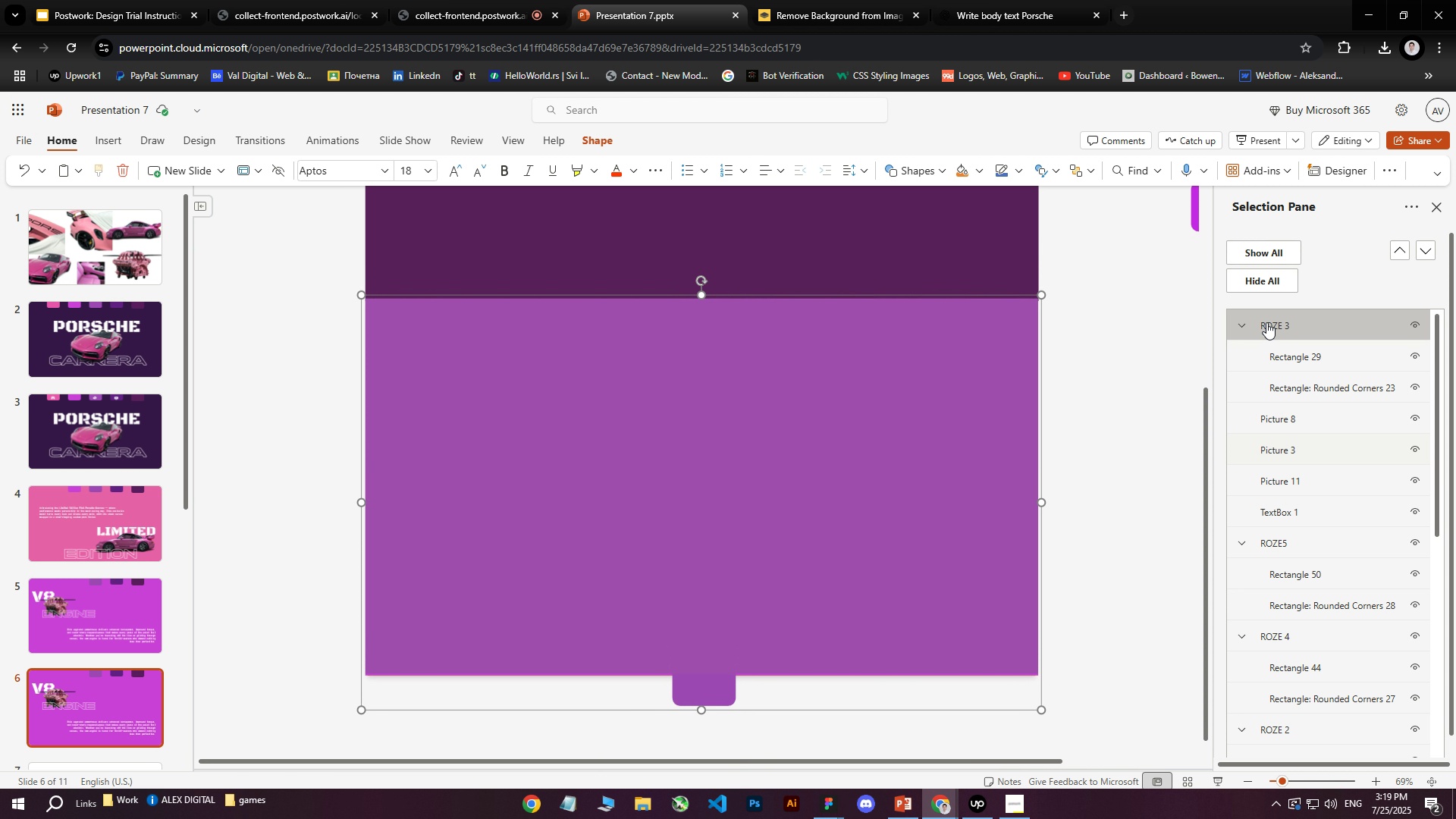 
key(ArrowDown)
 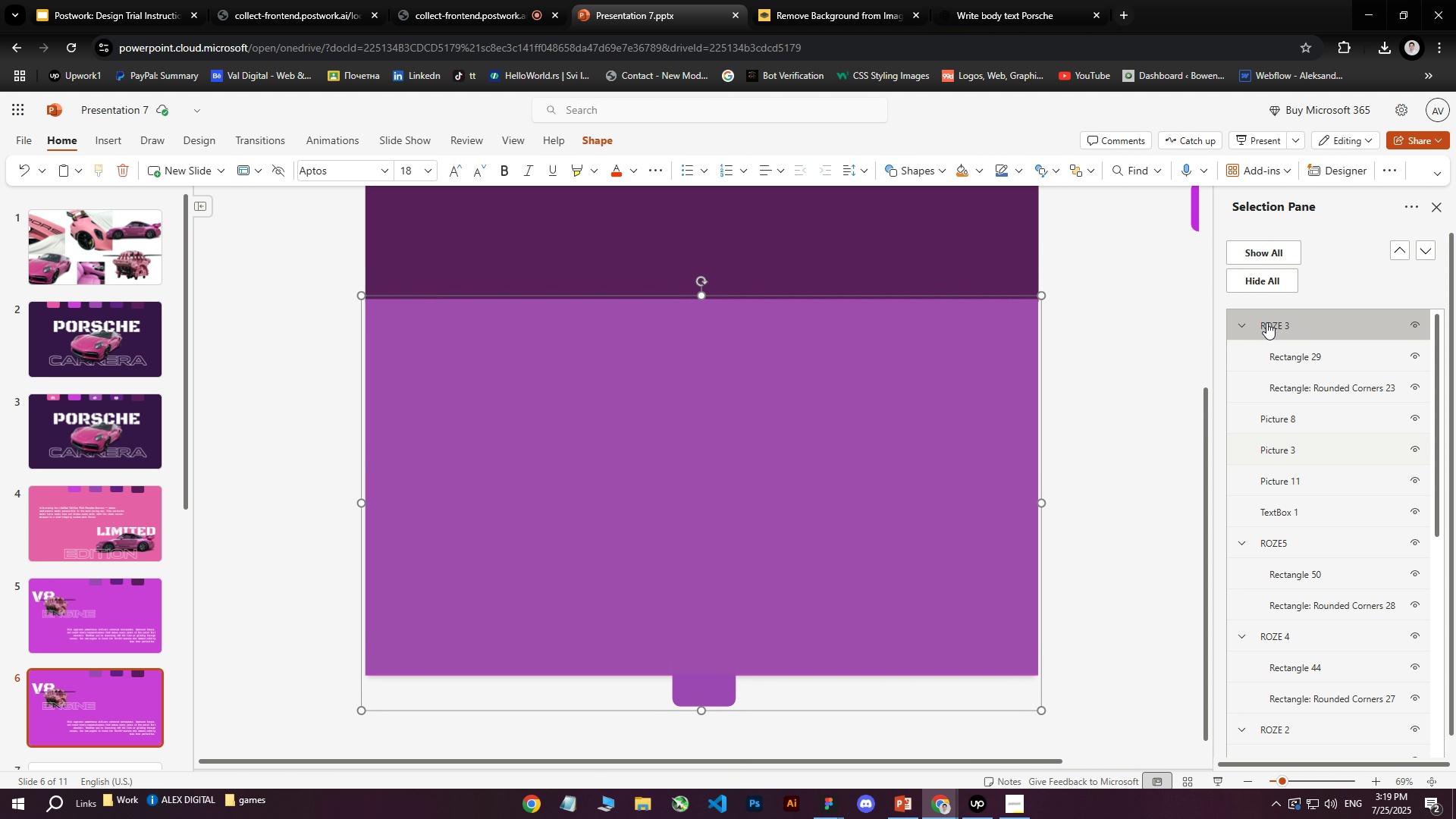 
key(ArrowDown)
 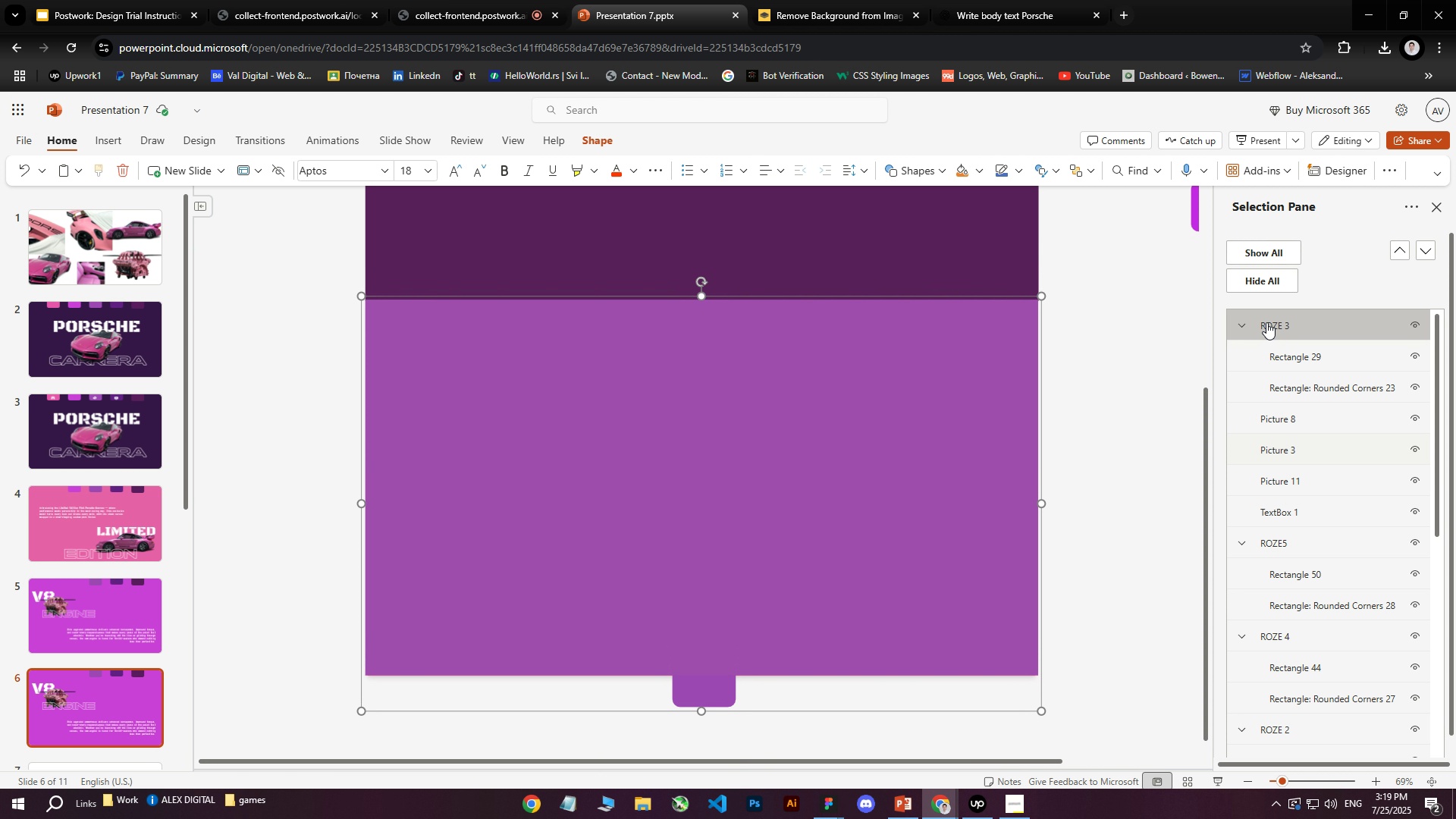 
key(ArrowDown)
 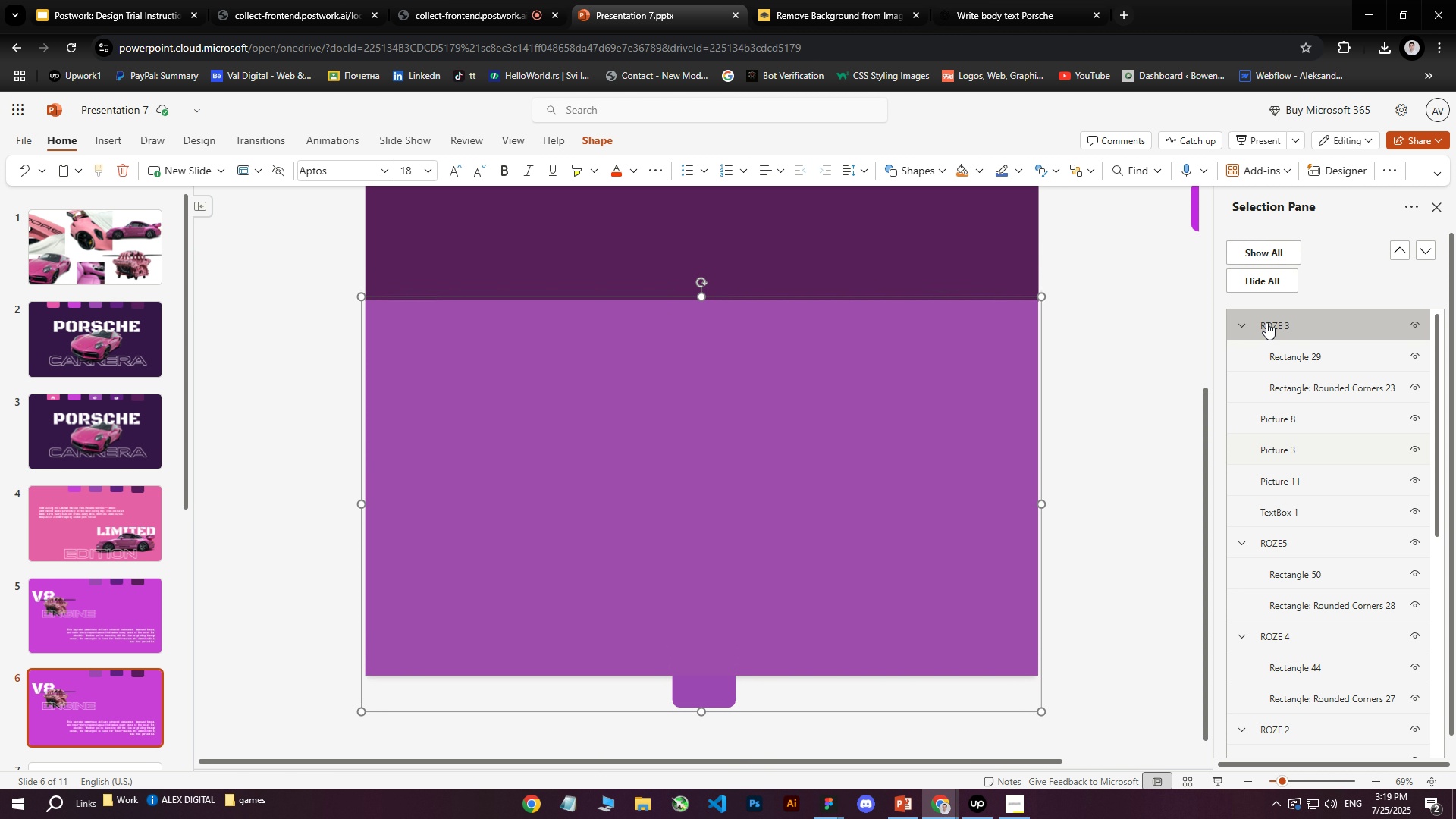 
key(ArrowDown)
 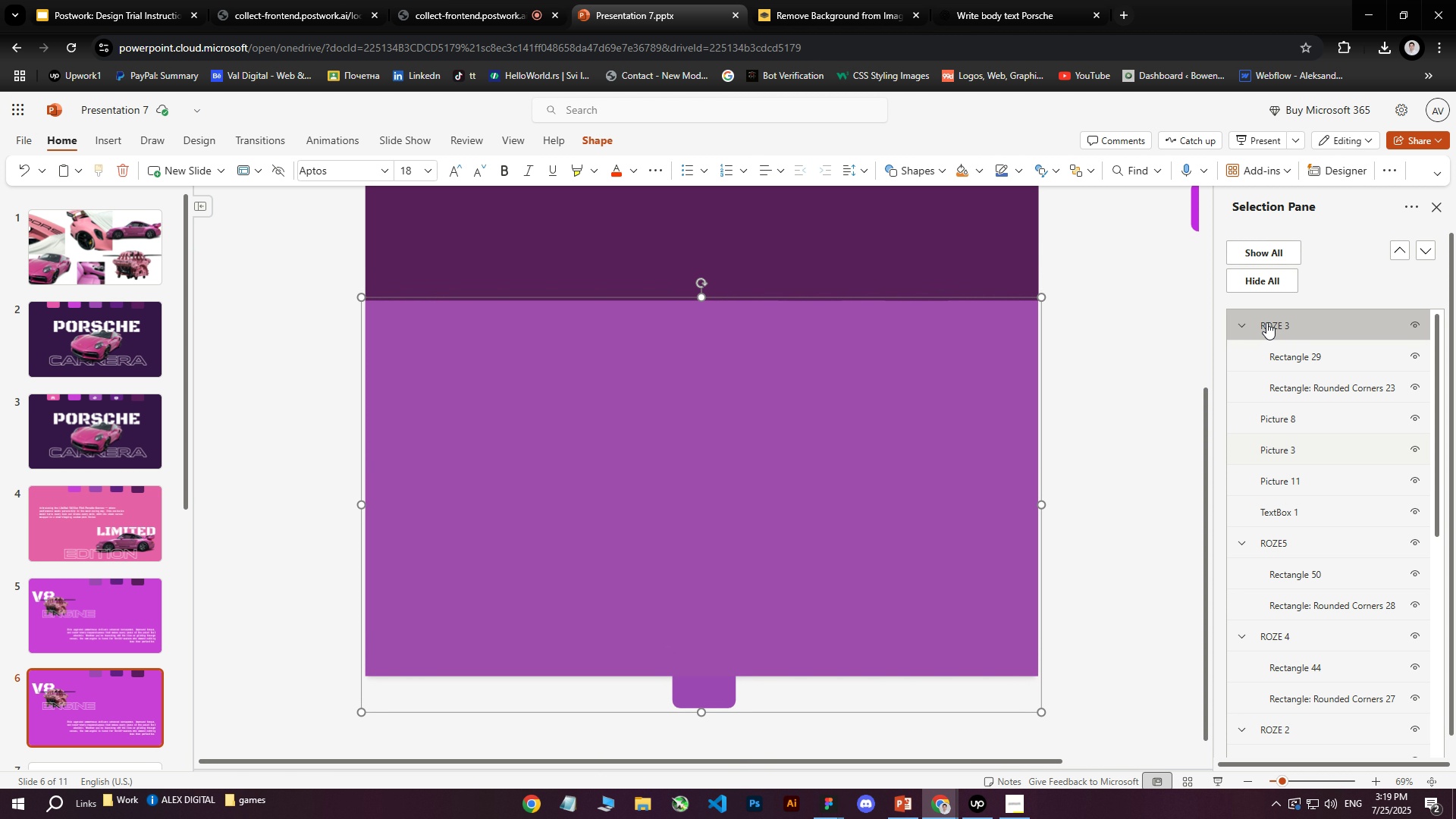 
key(ArrowDown)
 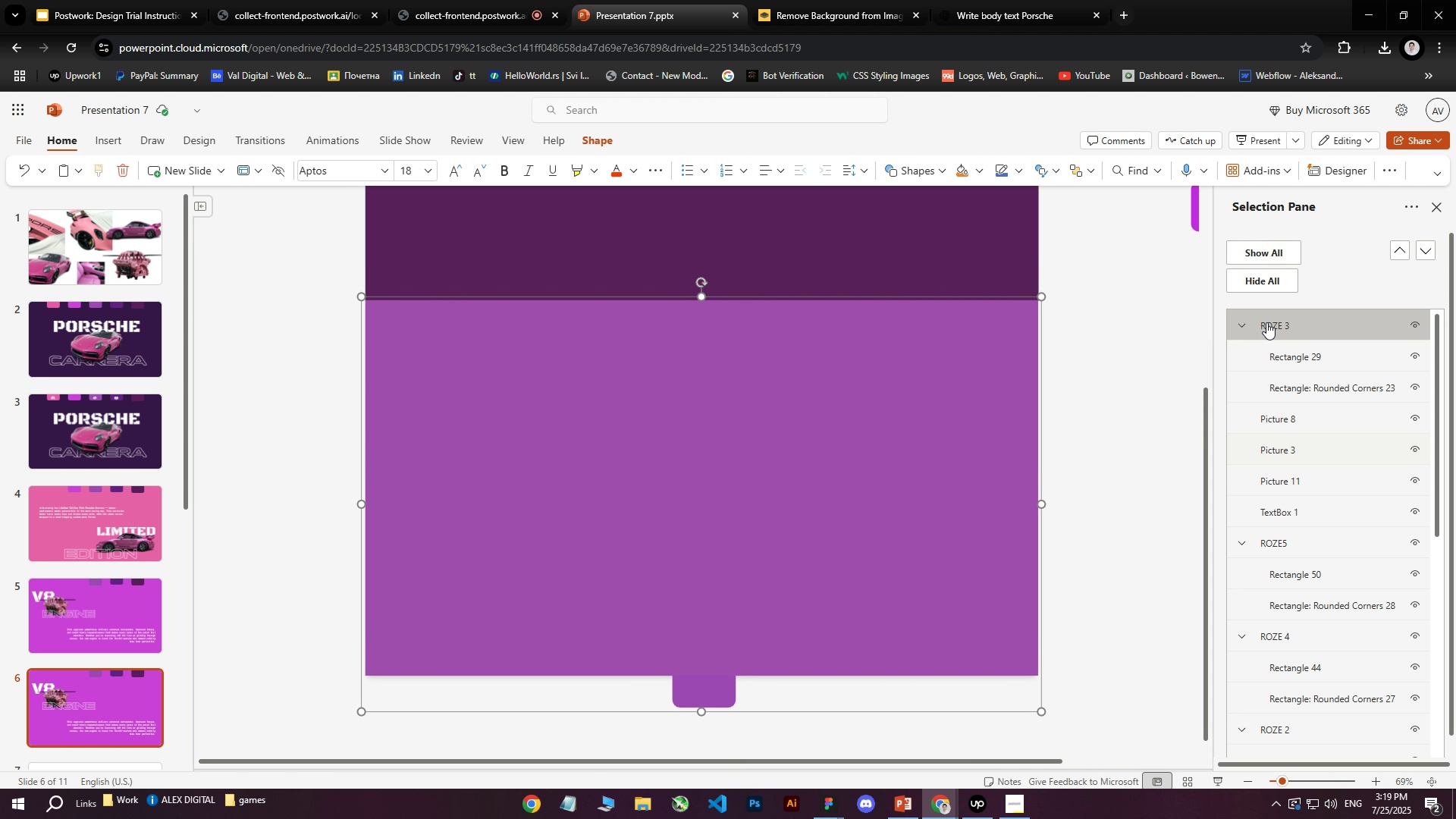 
key(ArrowUp)
 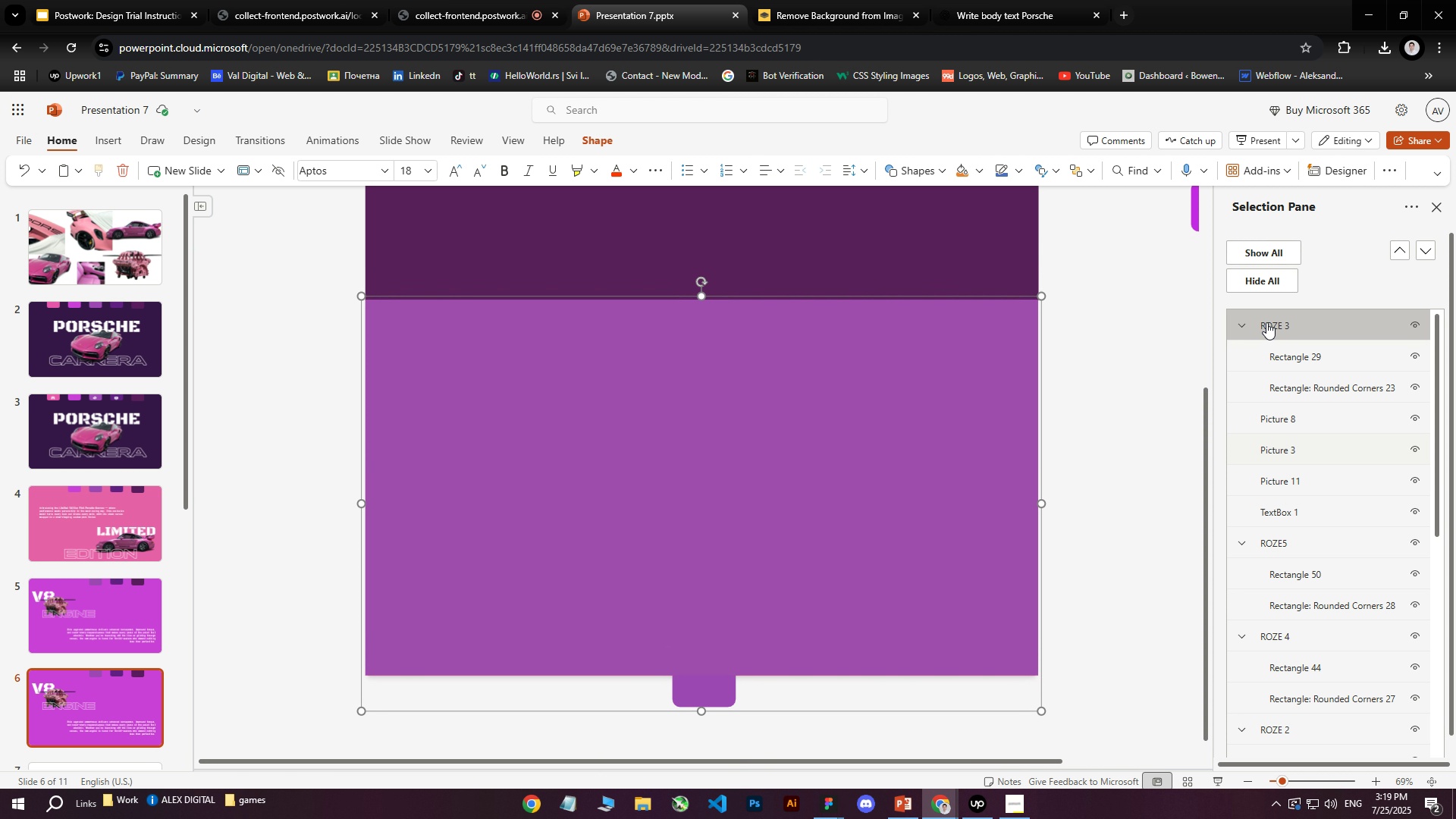 
key(ArrowUp)
 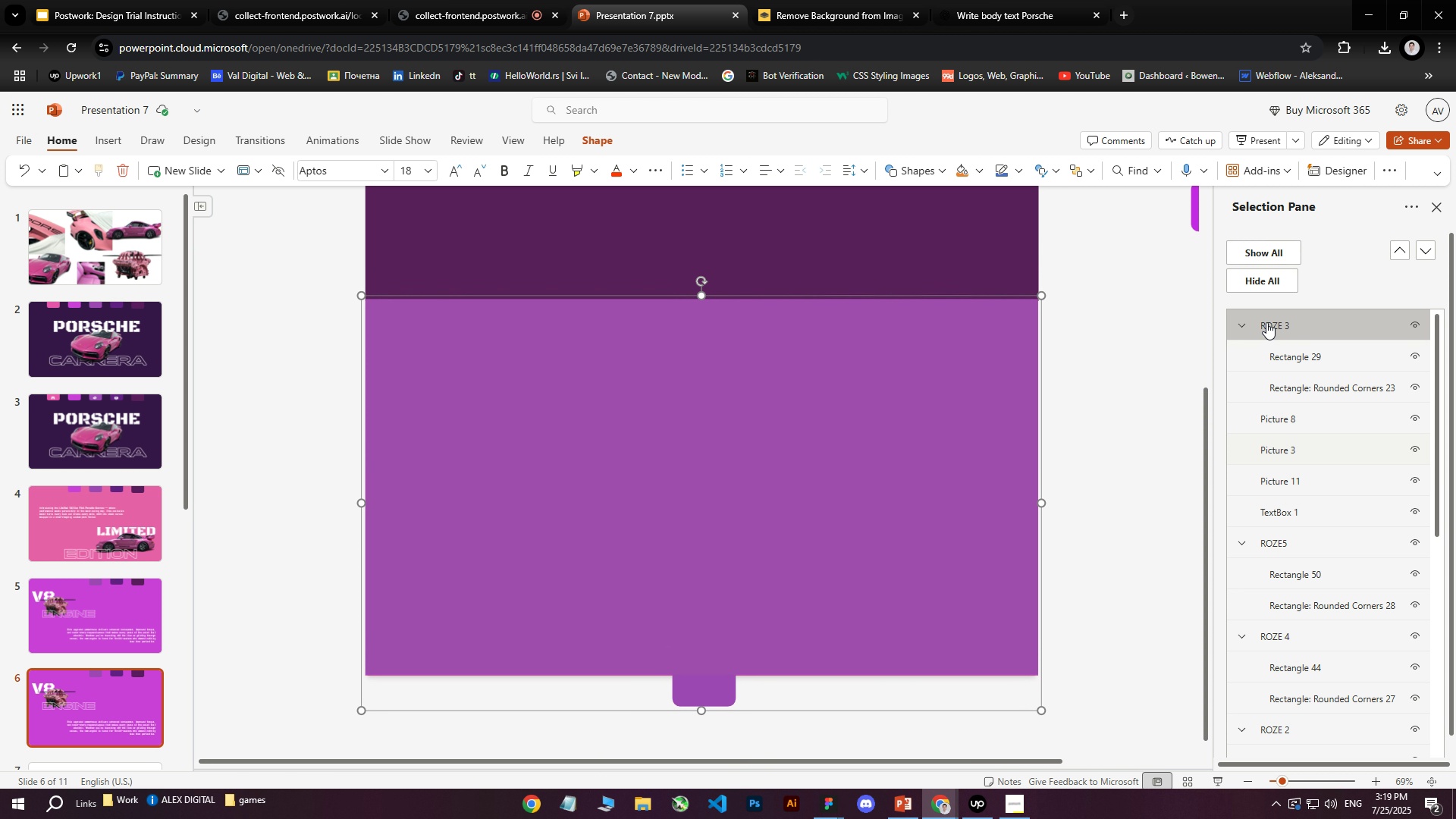 
key(ArrowUp)
 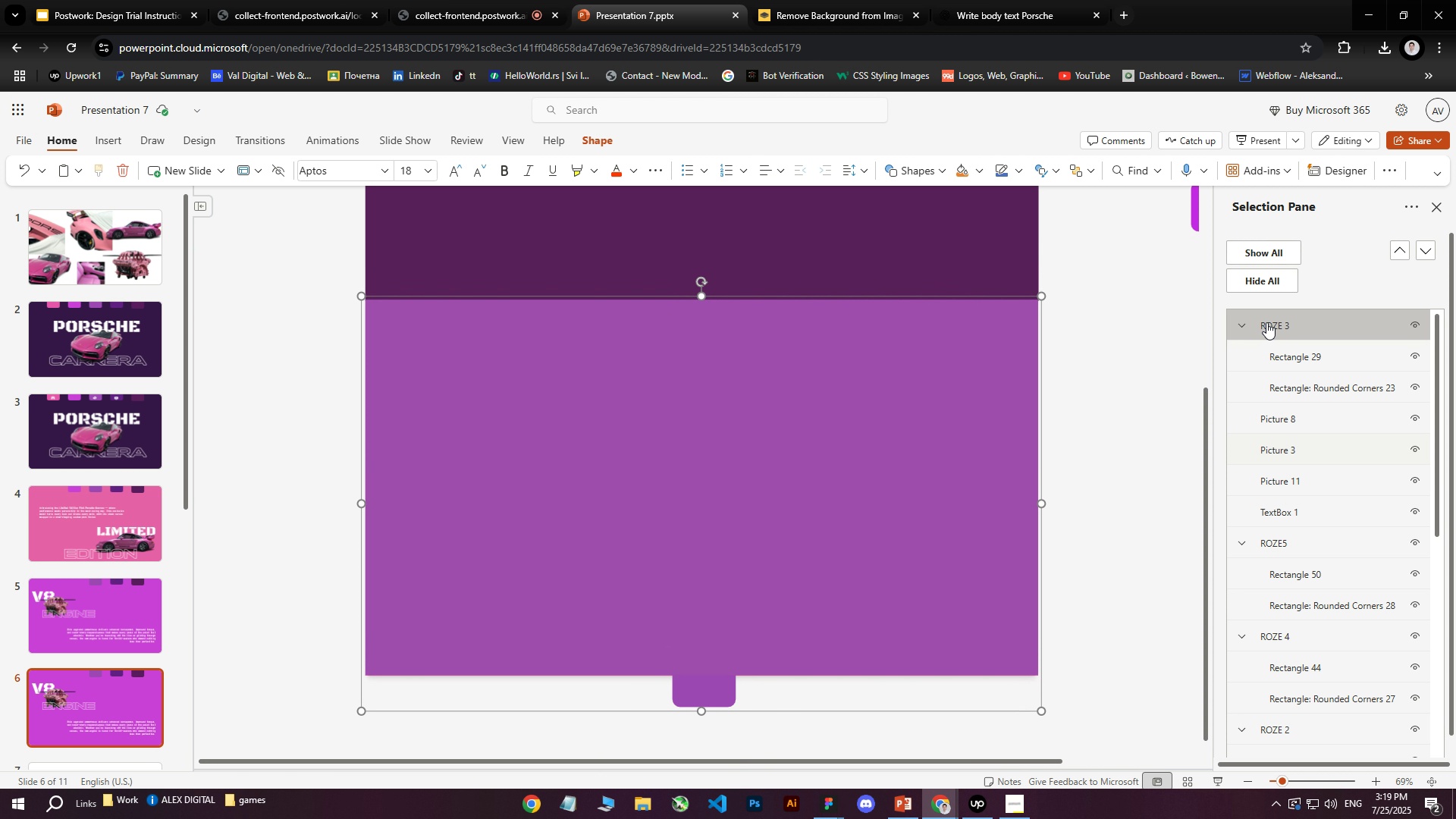 
key(ArrowDown)
 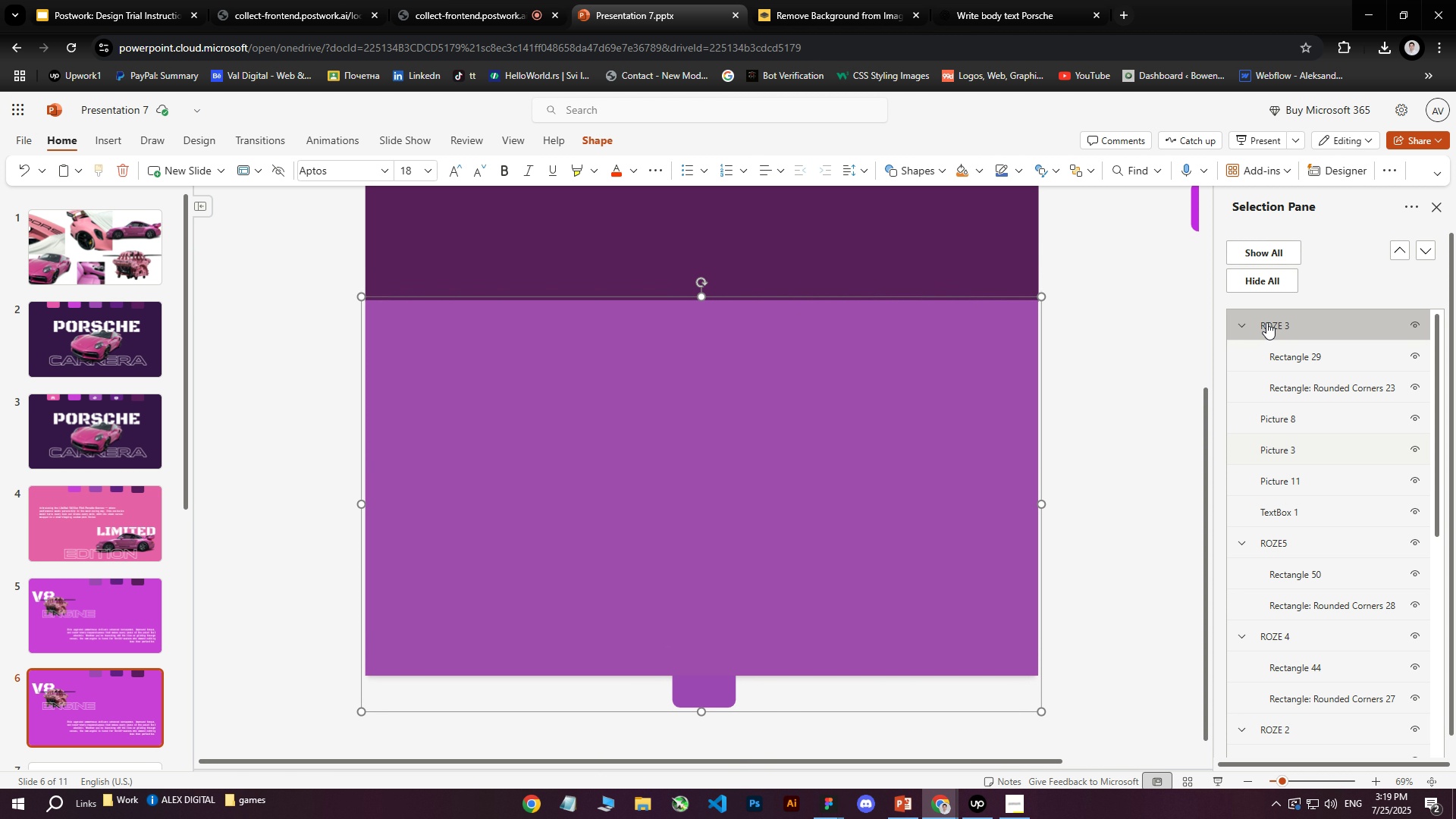 
key(ArrowDown)
 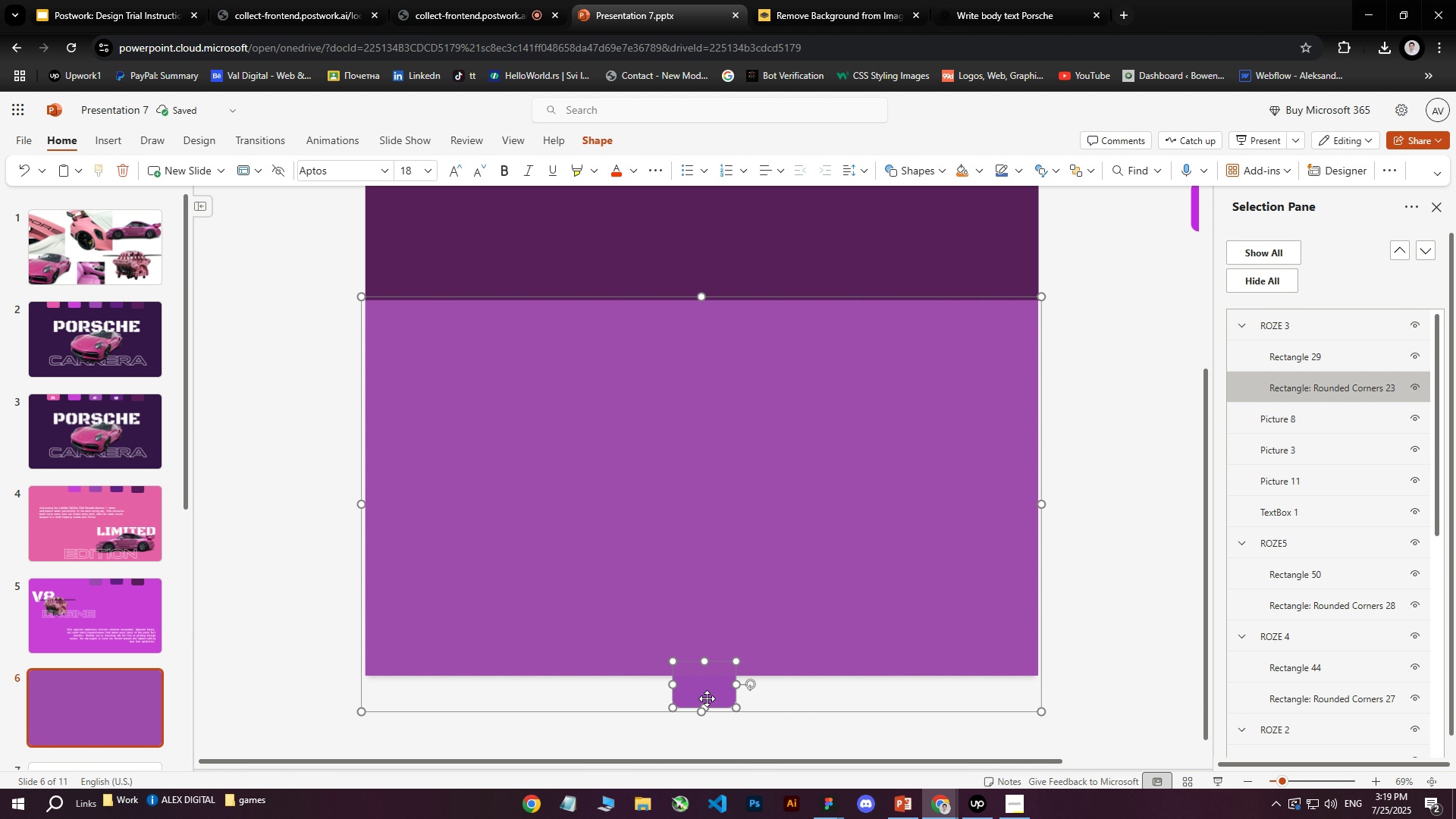 
left_click([1414, 388])
 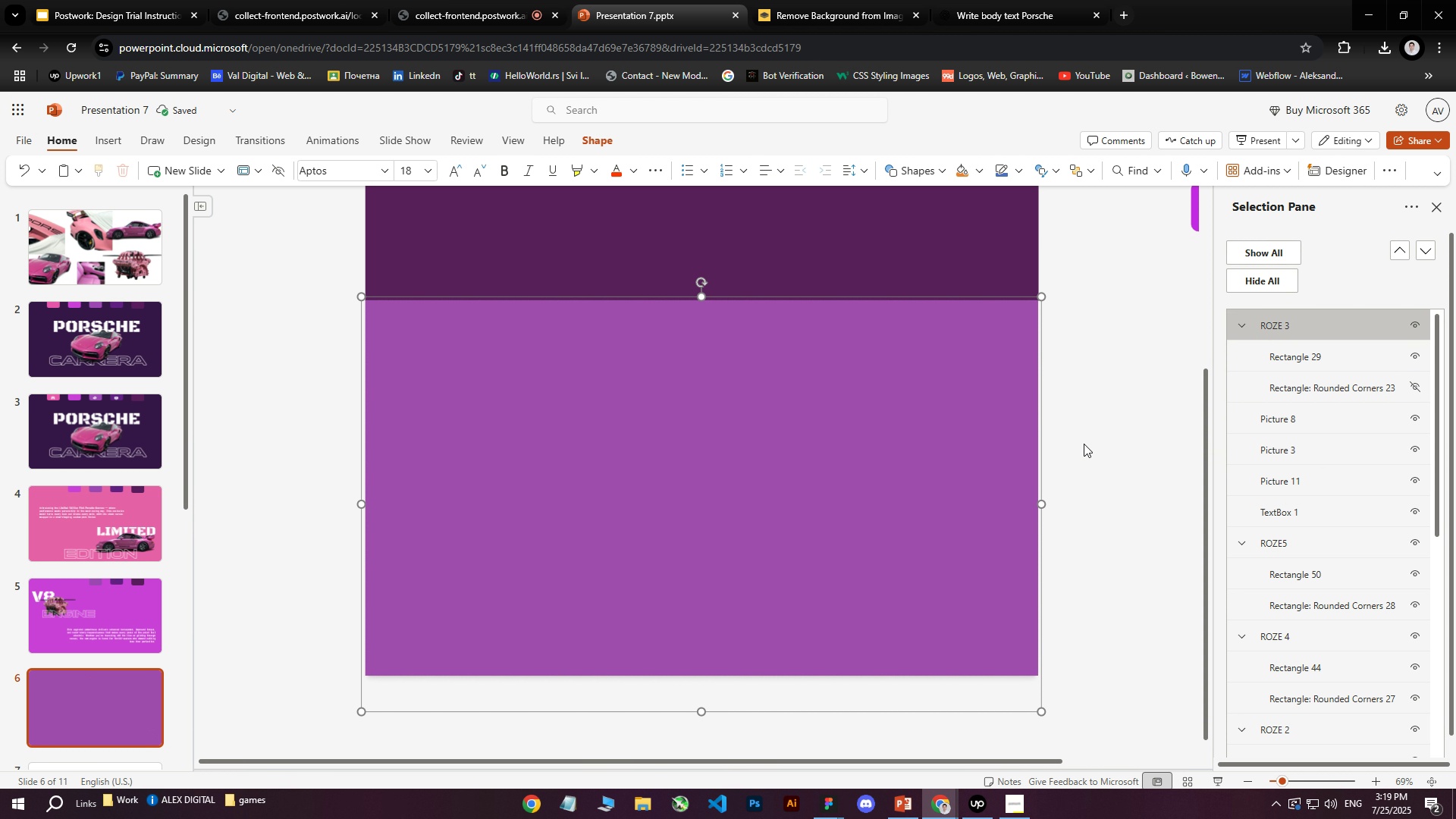 
left_click([1102, 439])
 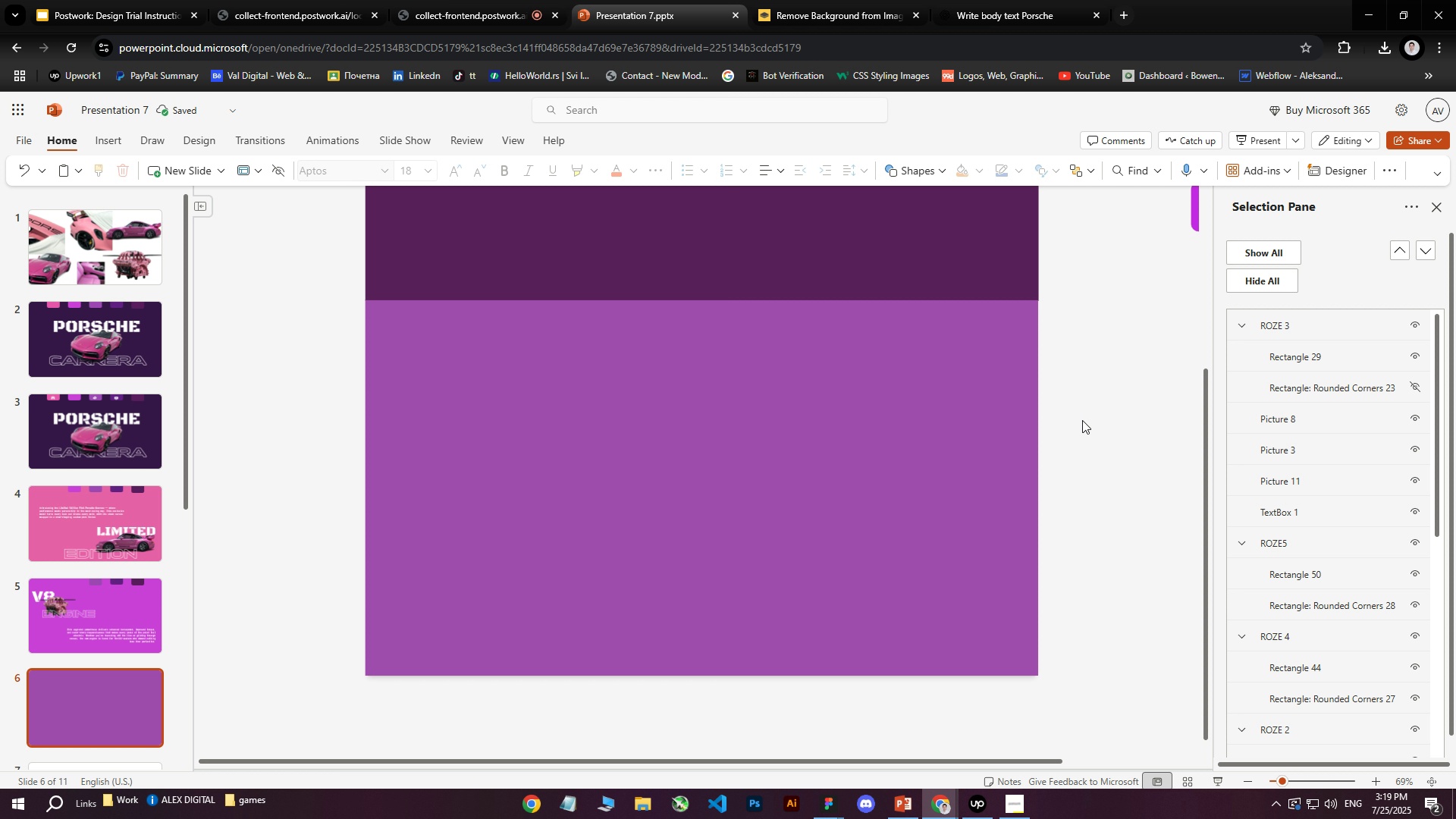 
scroll: coordinate [979, 519], scroll_direction: up, amount: 2.0
 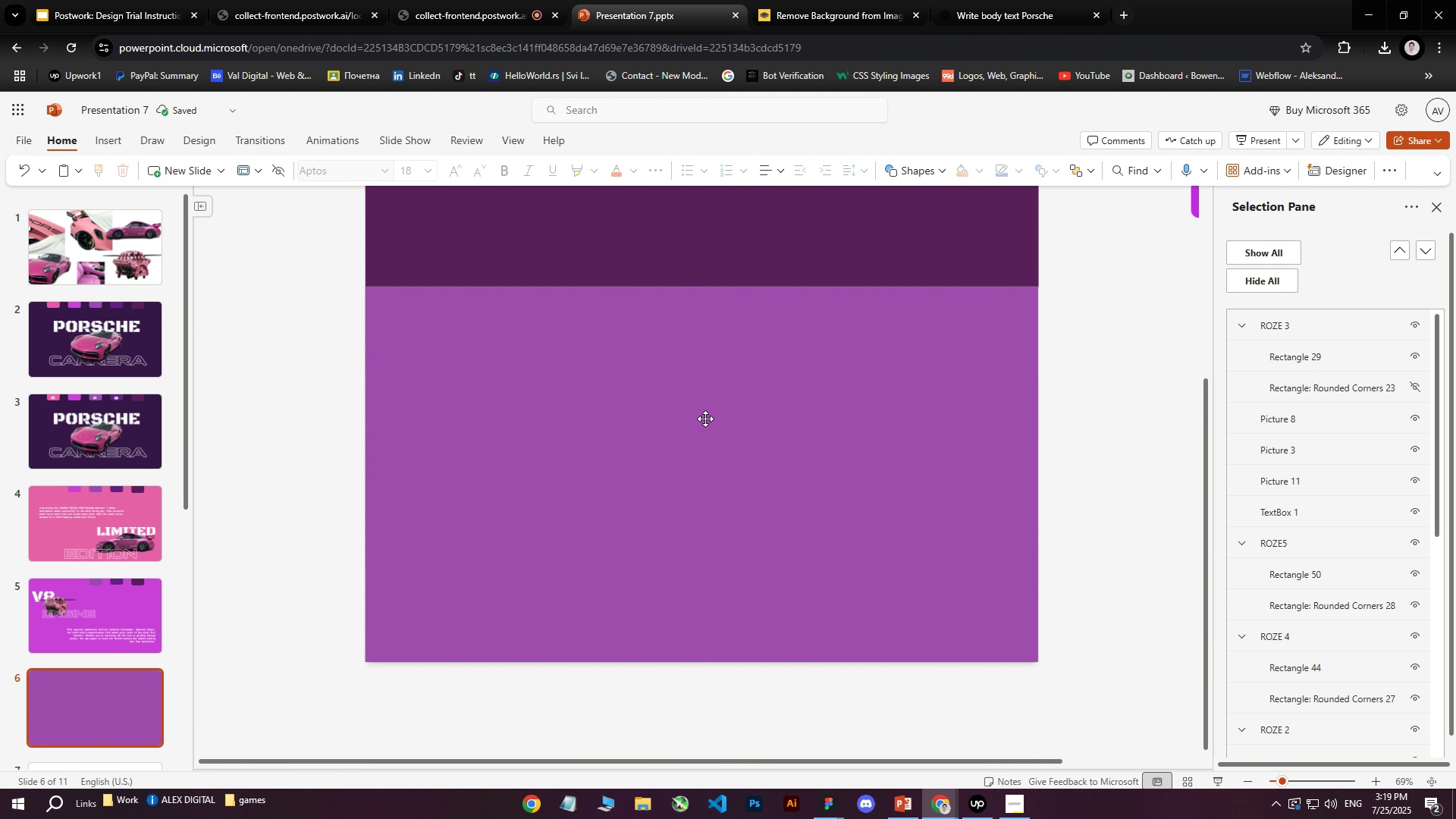 
left_click([689, 415])
 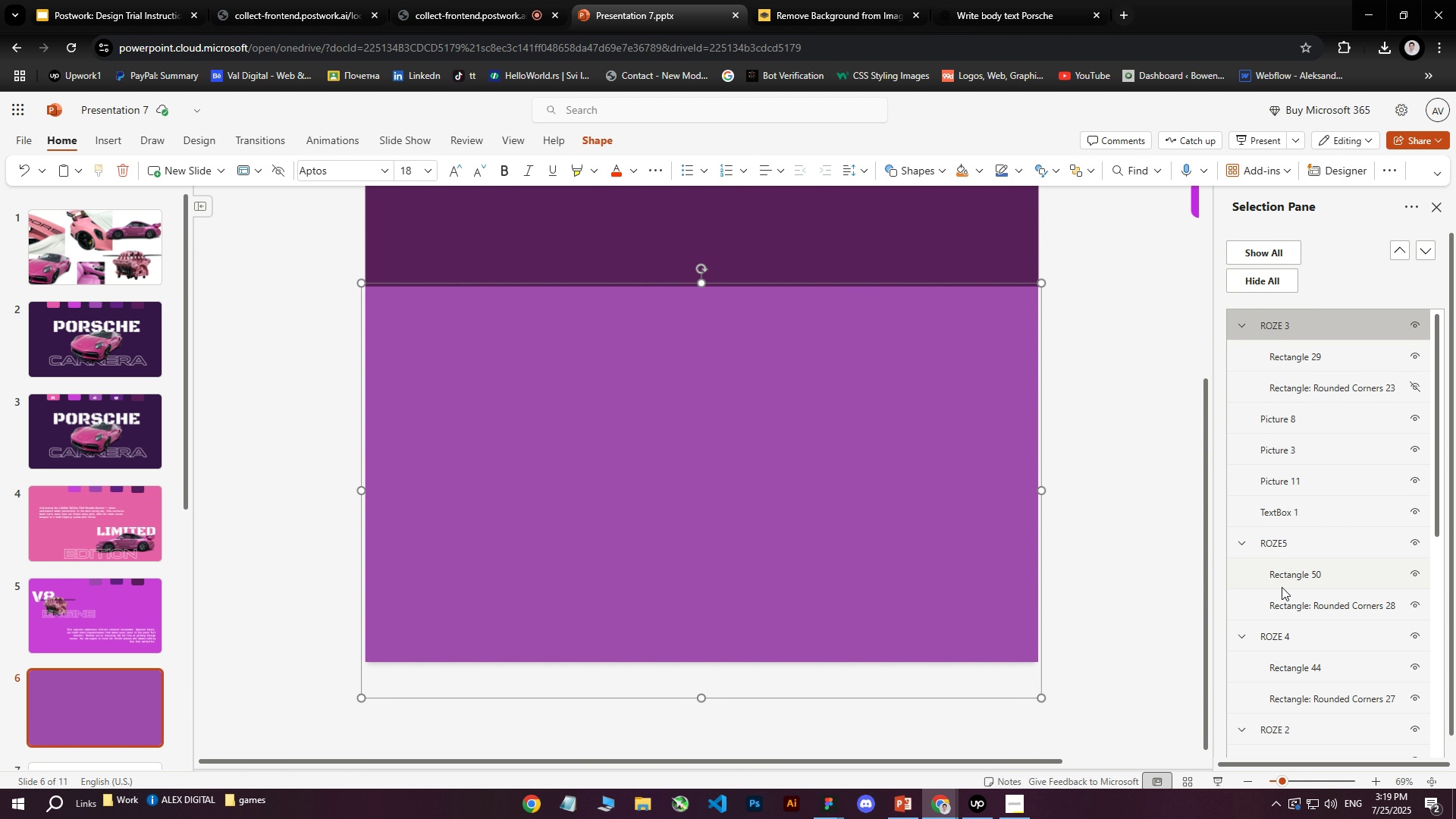 
left_click_drag(start_coordinate=[1285, 541], to_coordinate=[1307, 307])
 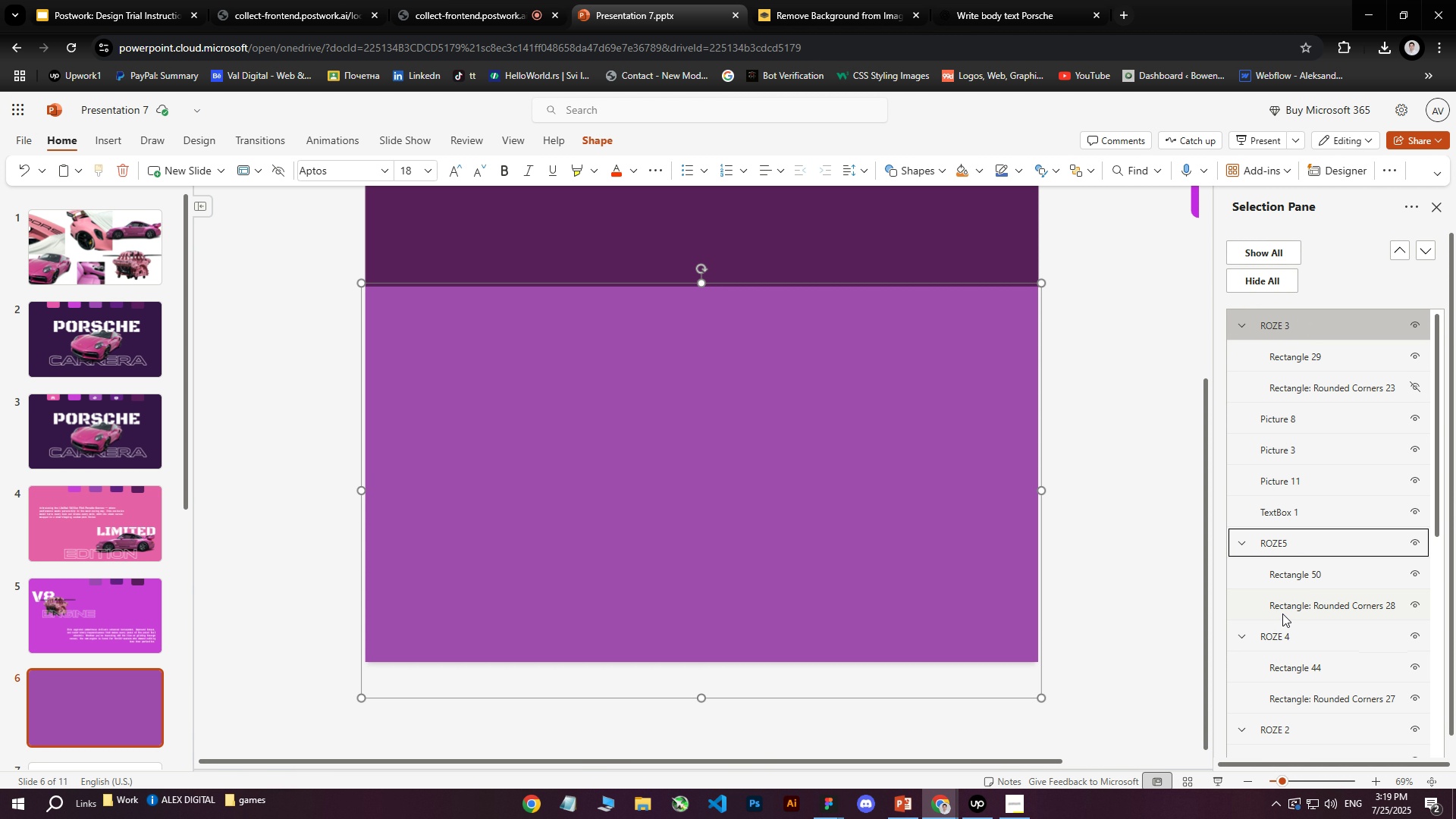 
left_click_drag(start_coordinate=[1278, 635], to_coordinate=[1315, 335])
 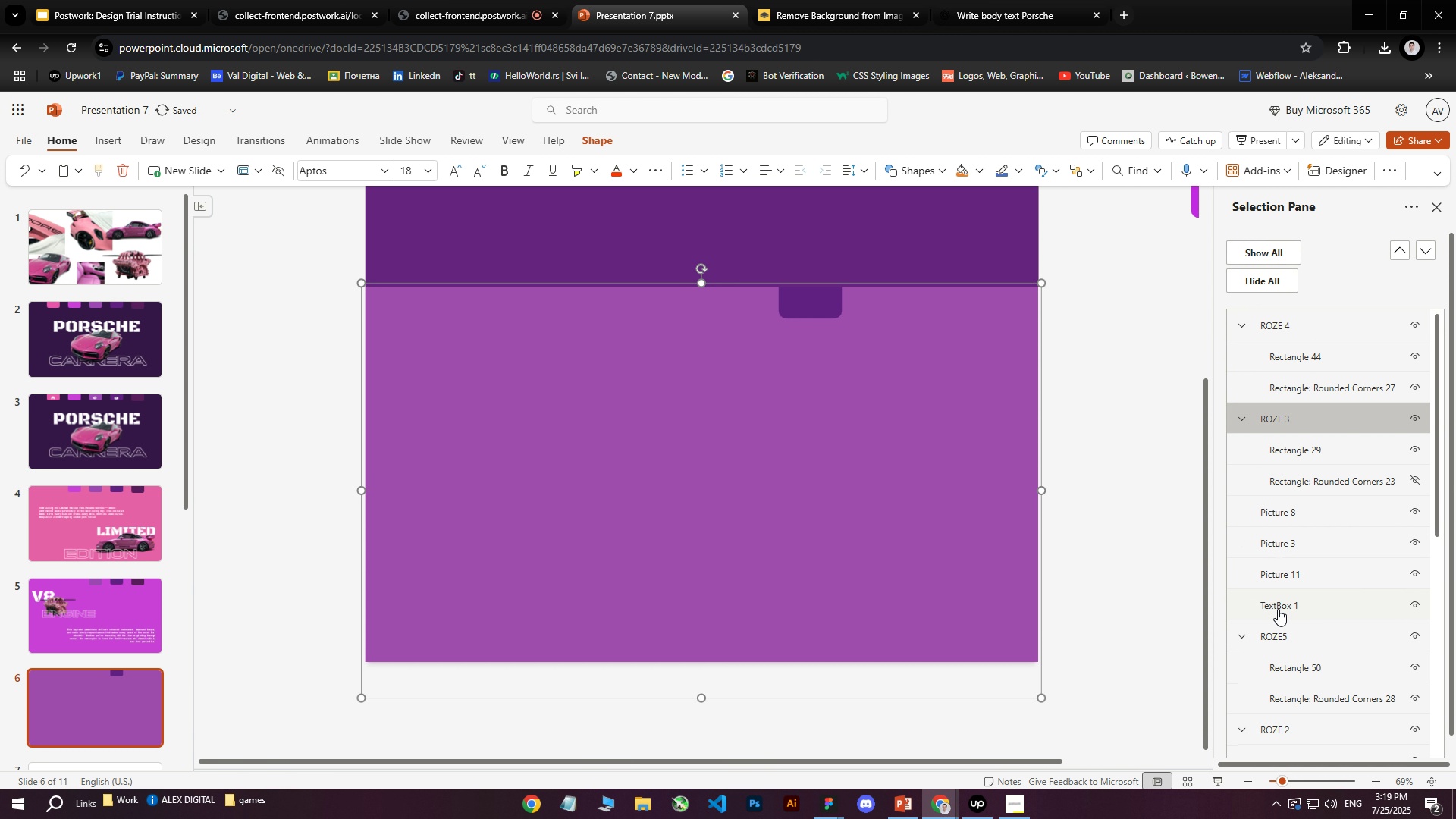 
left_click([1280, 638])
 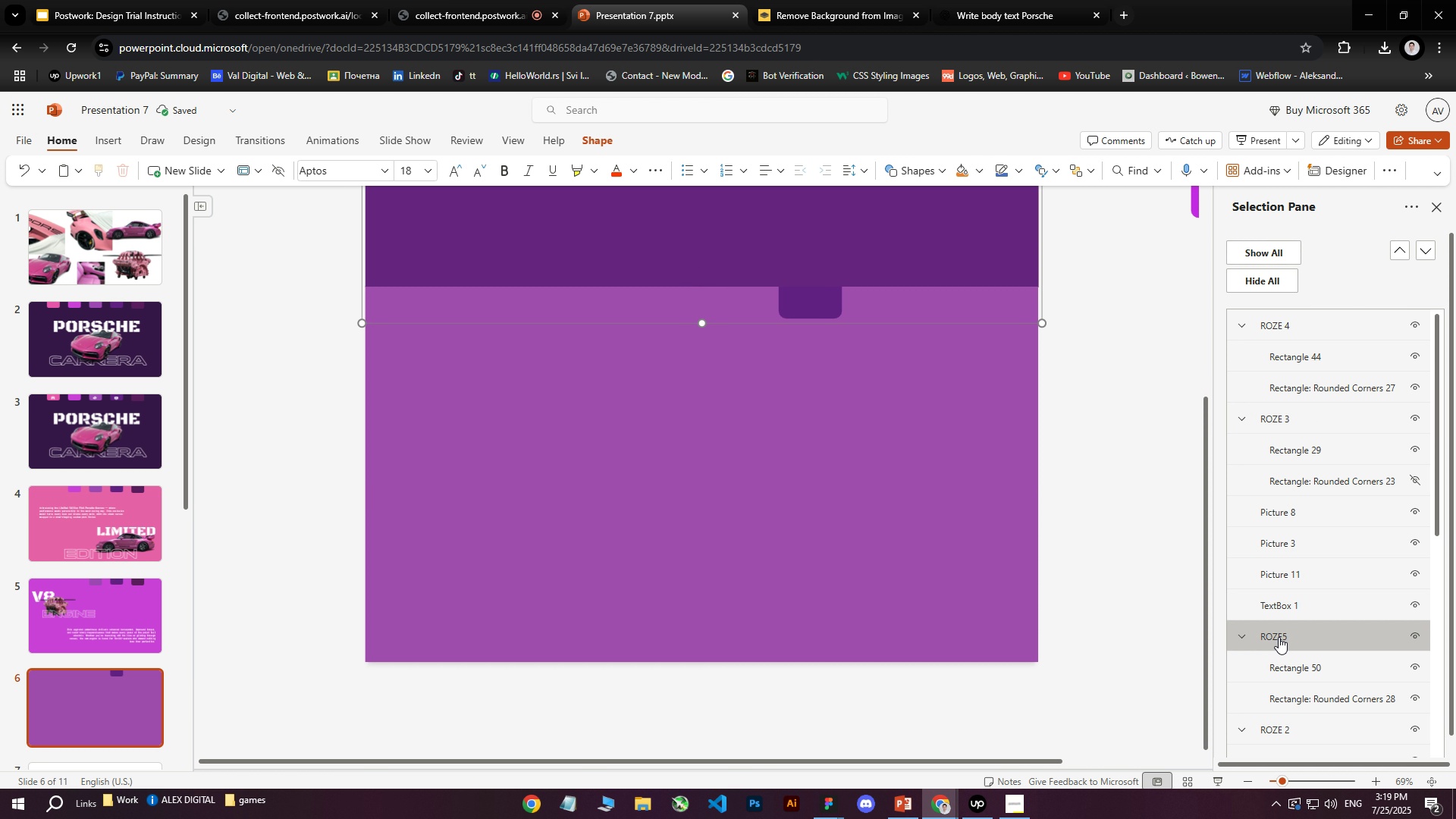 
left_click_drag(start_coordinate=[1276, 636], to_coordinate=[1276, 328])
 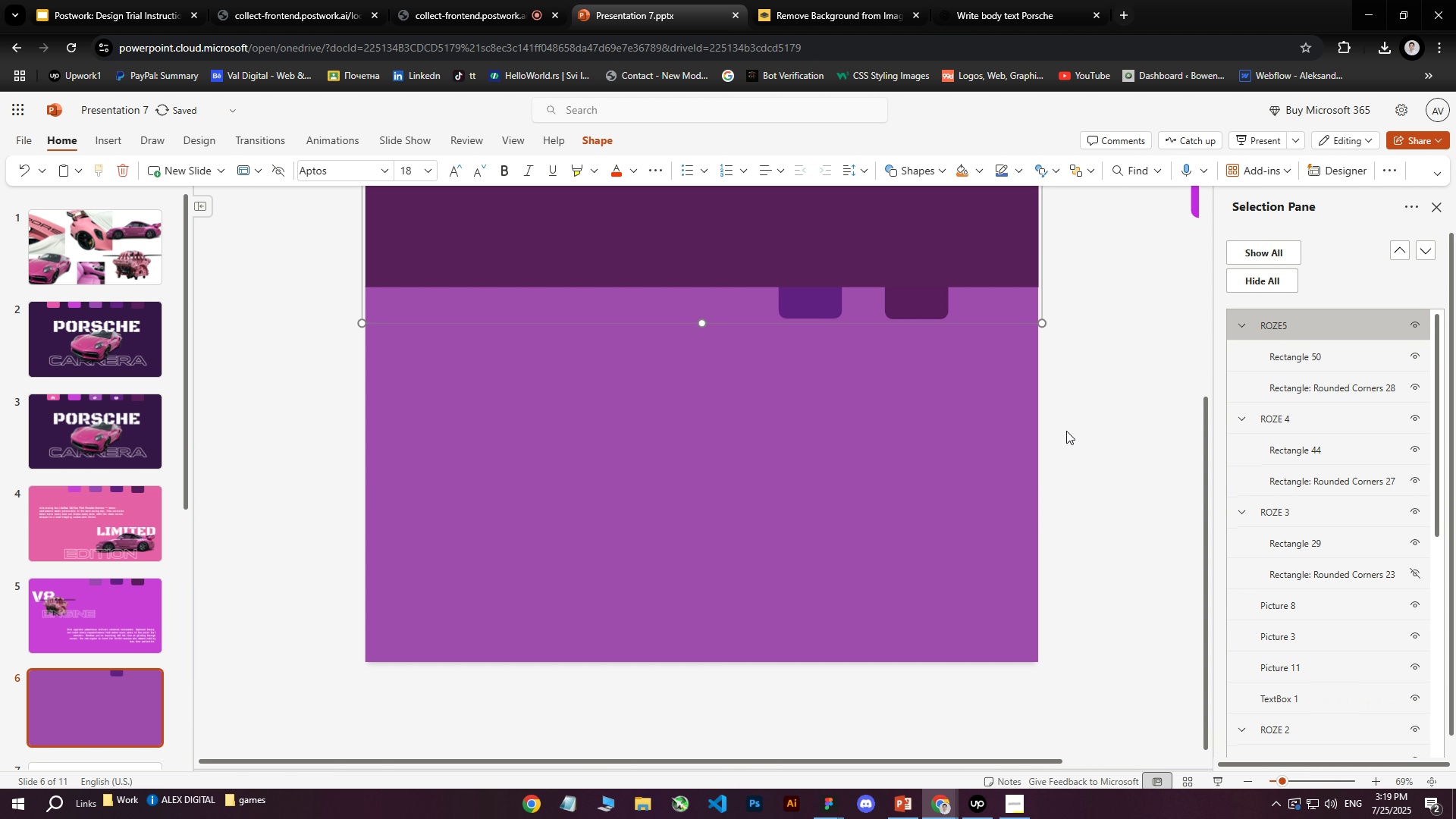 
left_click([1188, 406])
 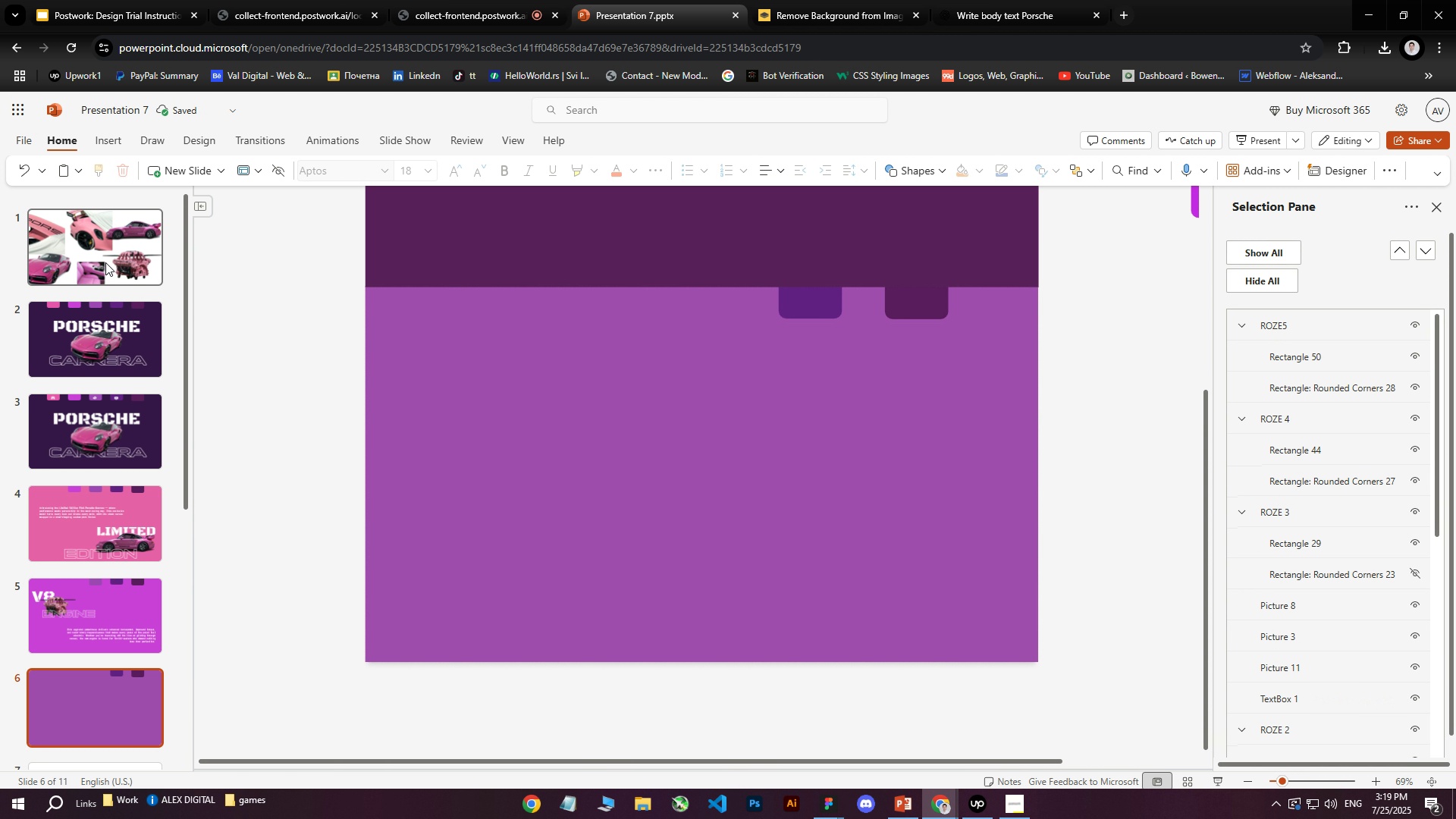 
left_click([102, 256])
 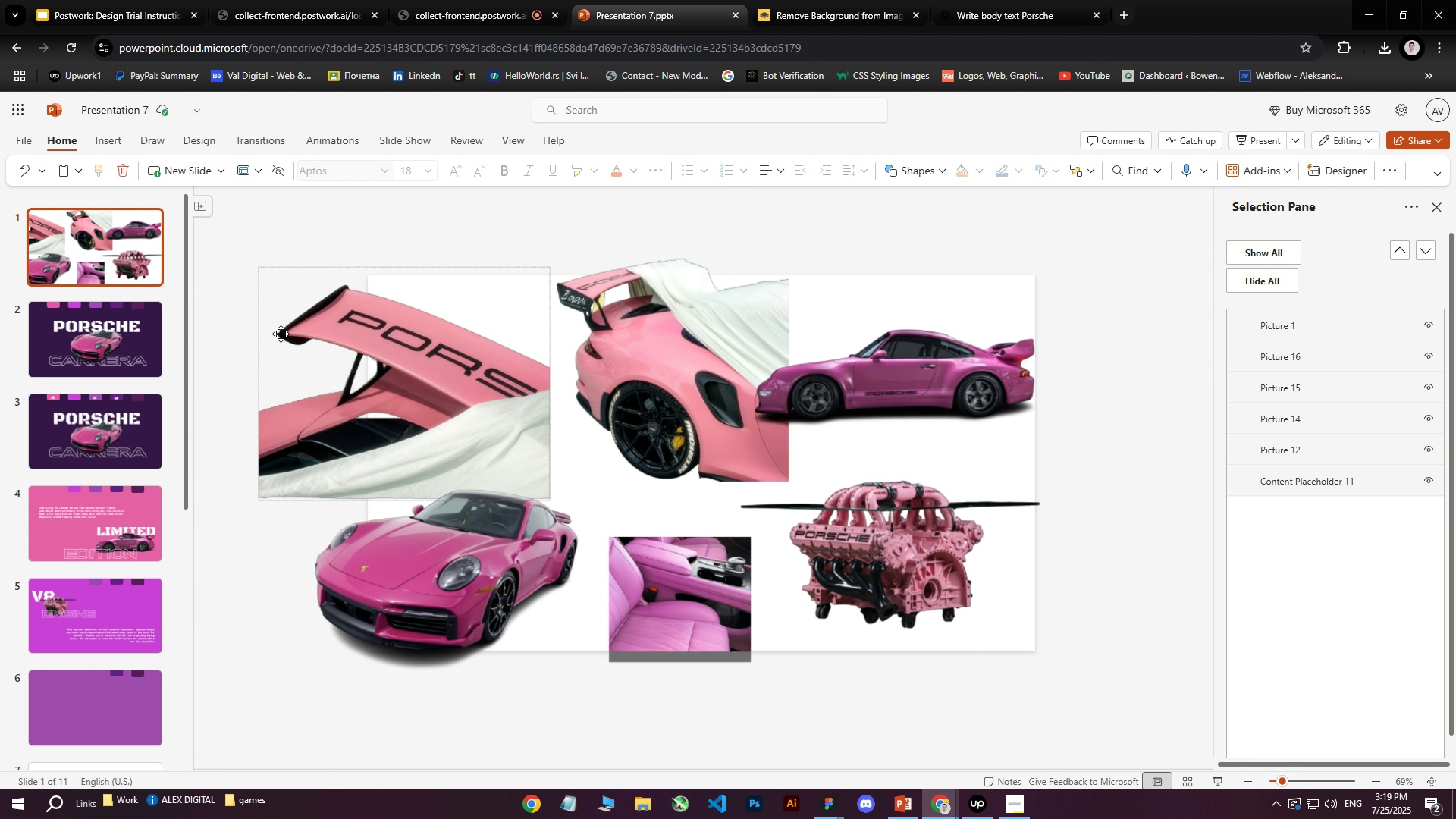 
left_click([642, 411])
 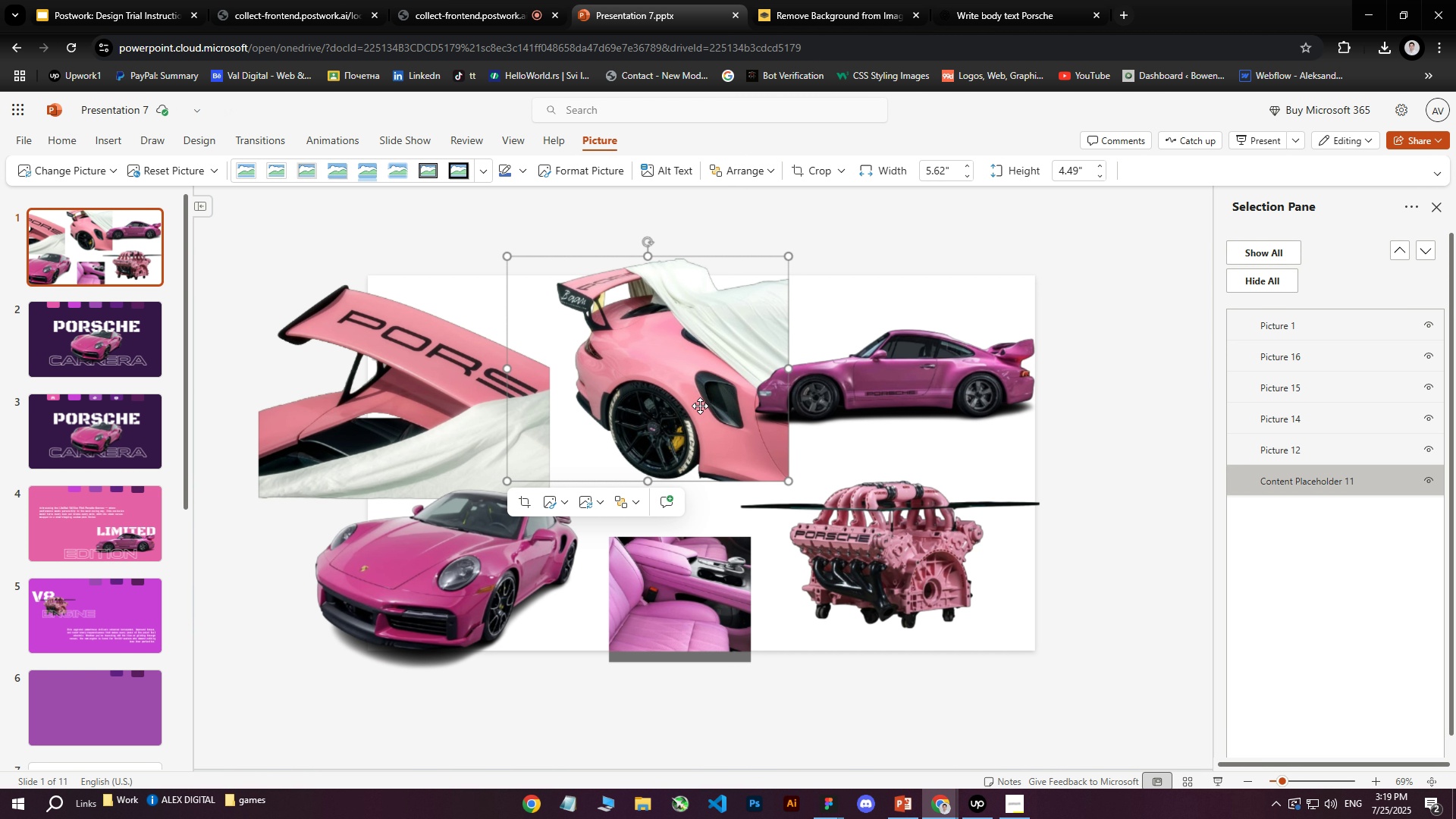 
right_click([654, 378])
 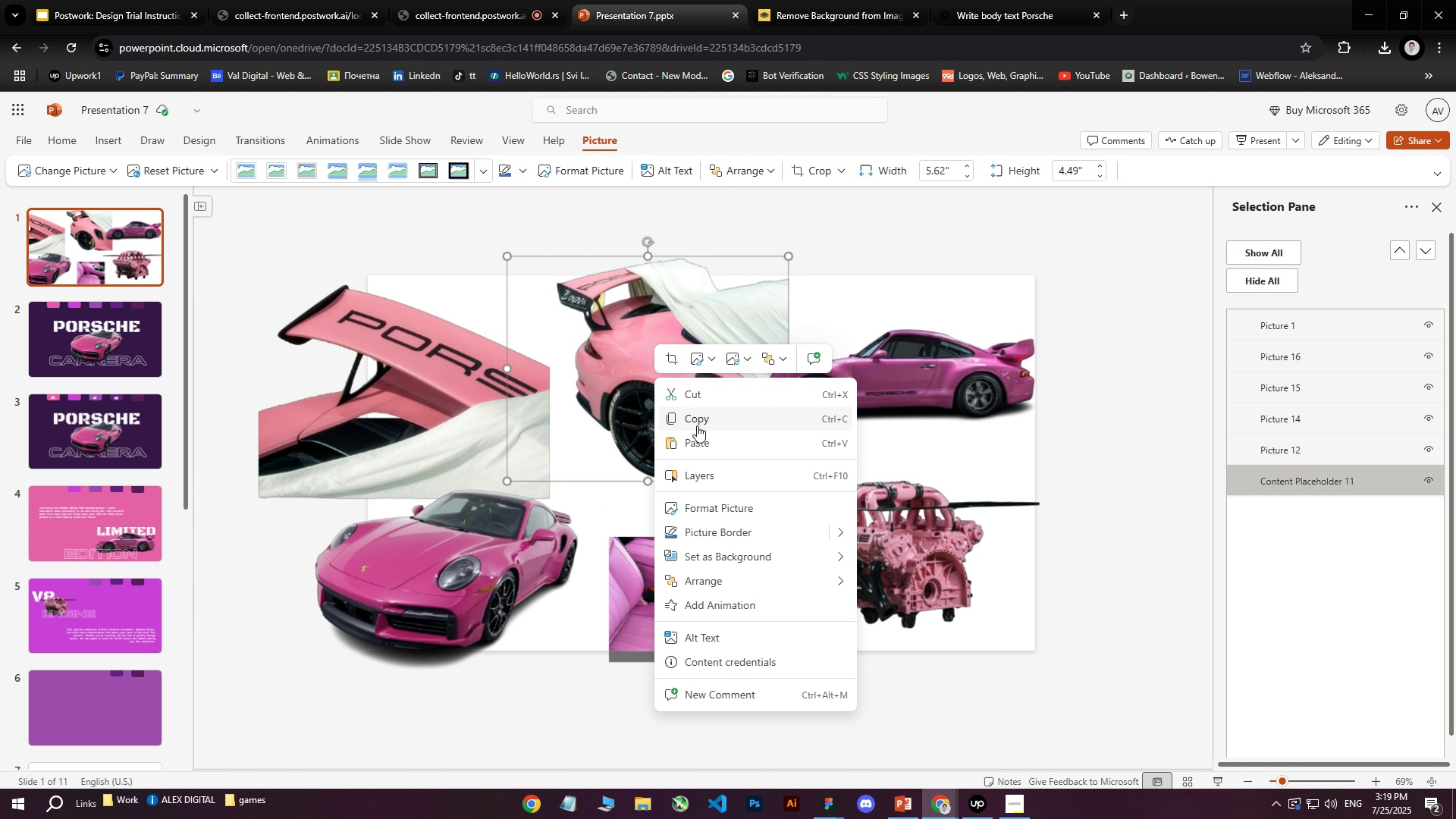 
left_click([699, 421])
 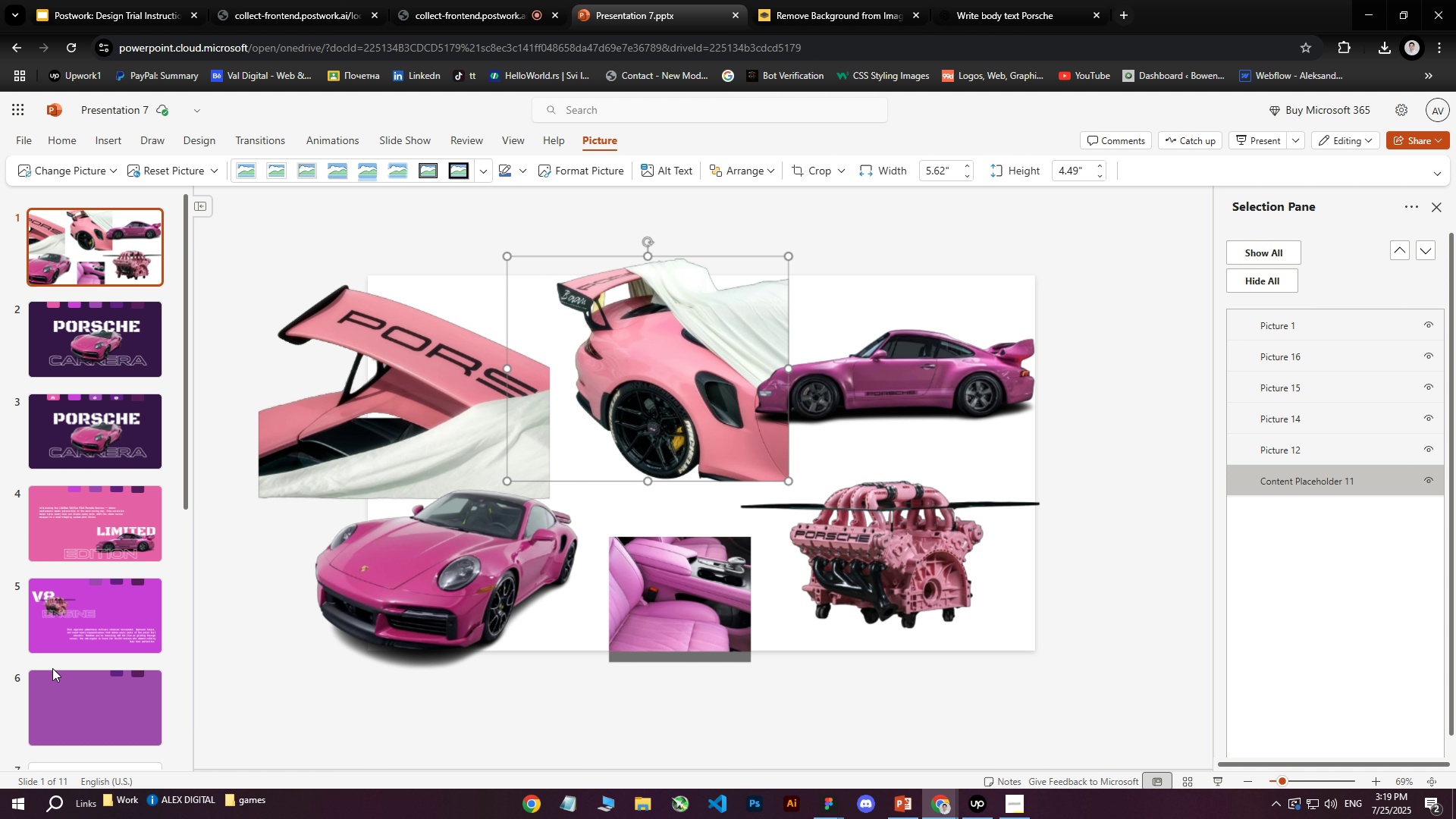 
left_click([65, 684])
 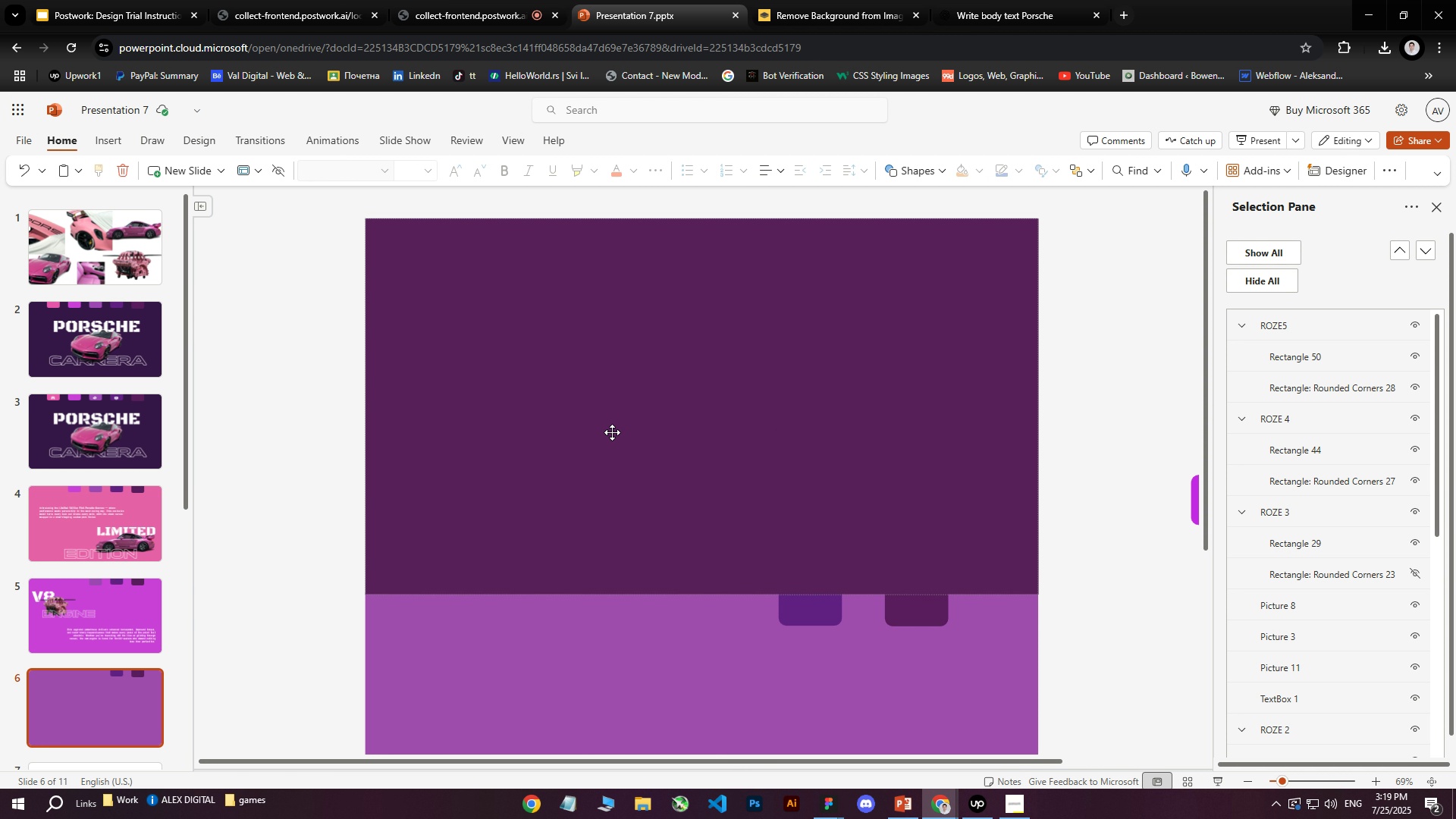 
scroll: coordinate [708, 556], scroll_direction: down, amount: 10.0
 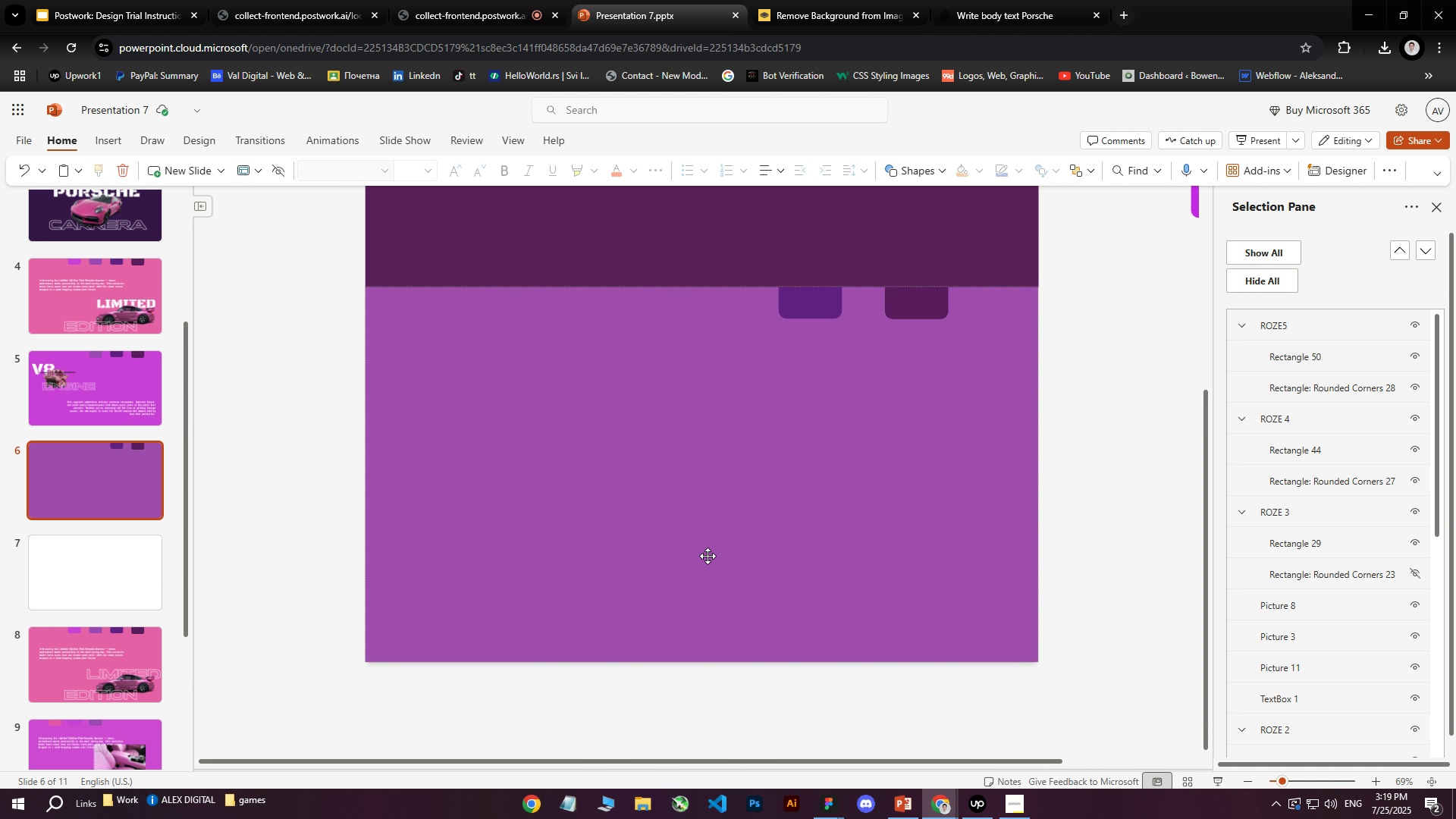 
key(Control+ControlLeft)
 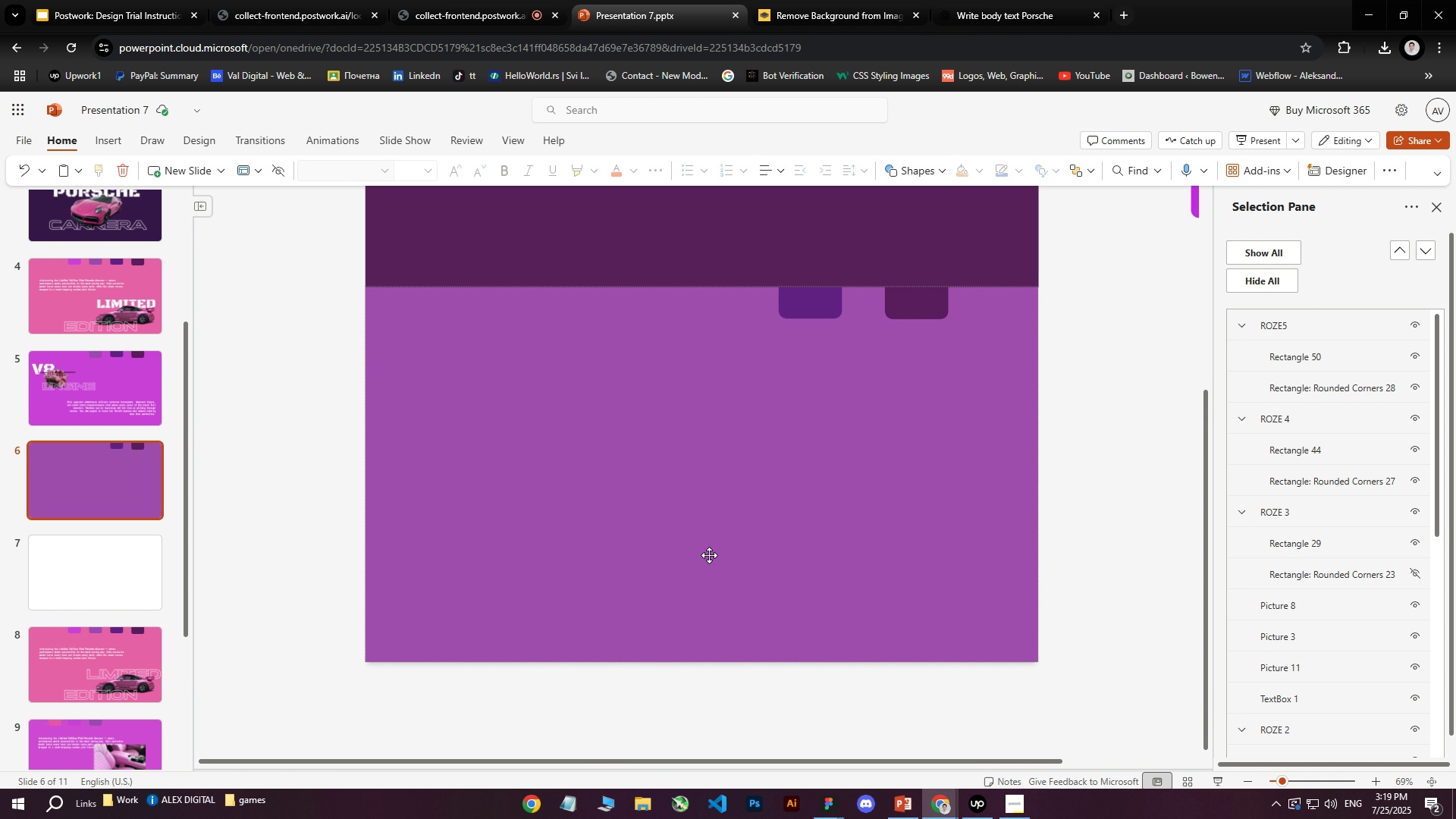 
key(Control+V)
 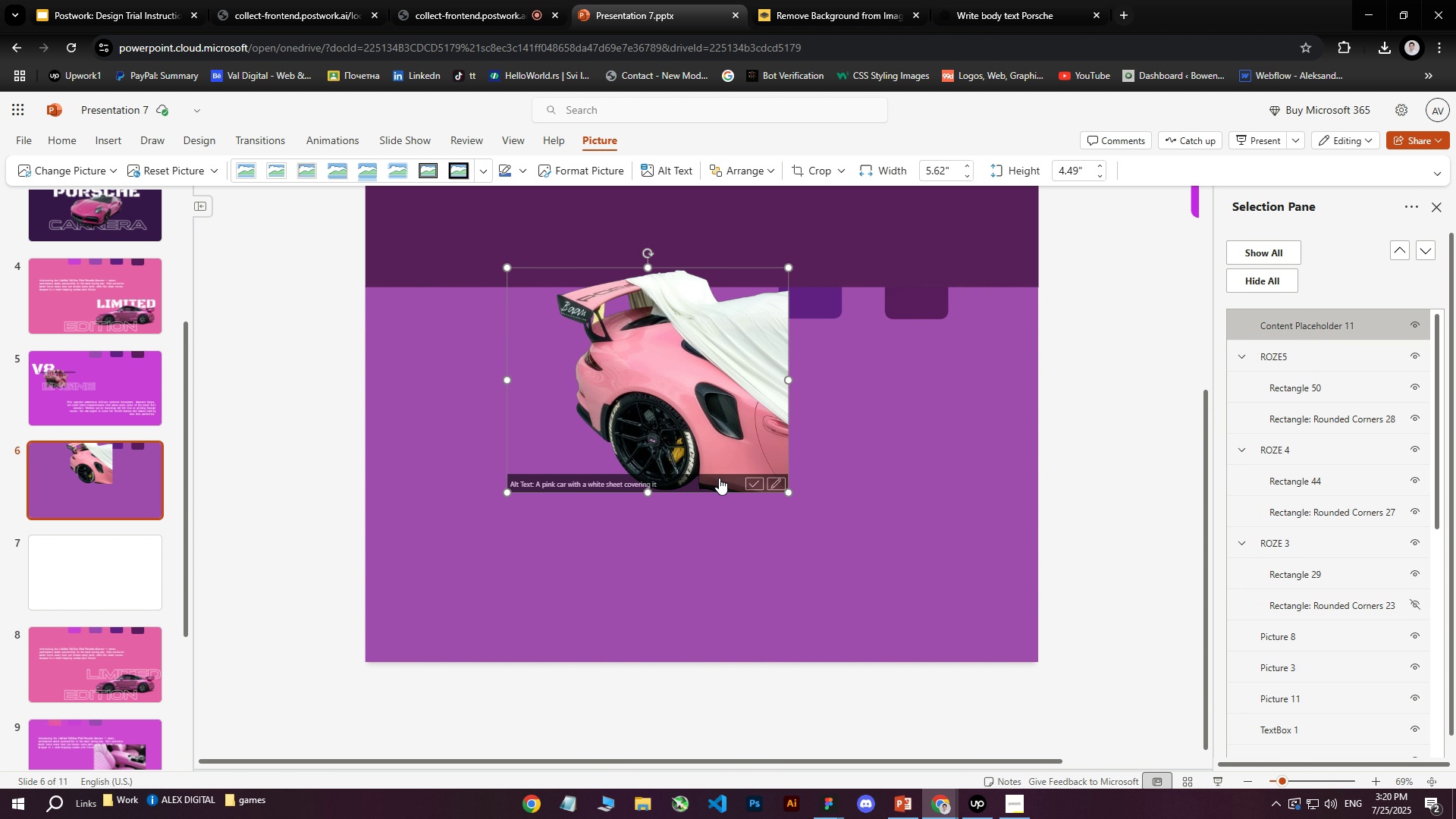 
left_click_drag(start_coordinate=[699, 403], to_coordinate=[637, 461])
 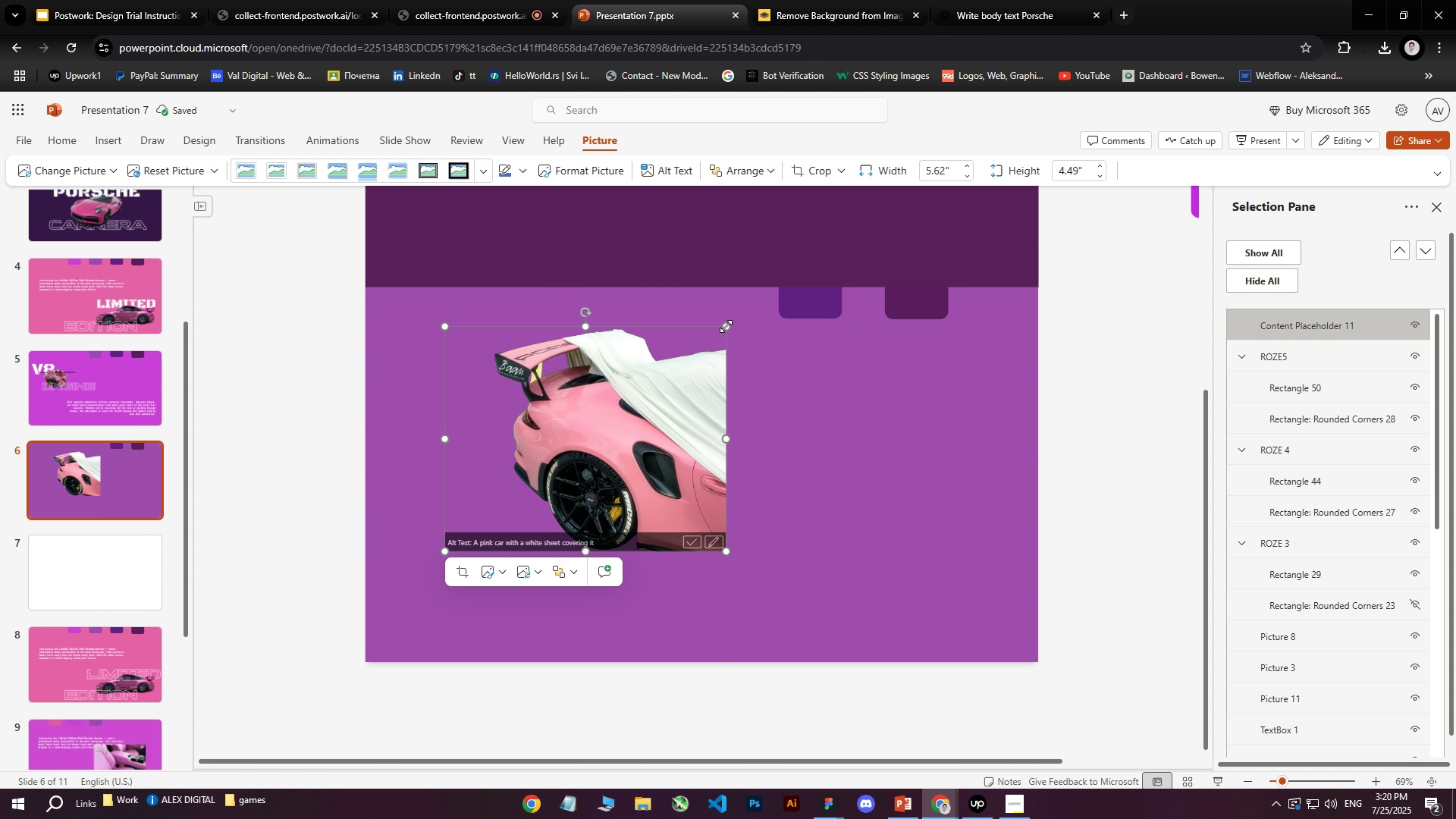 
double_click([632, 403])
 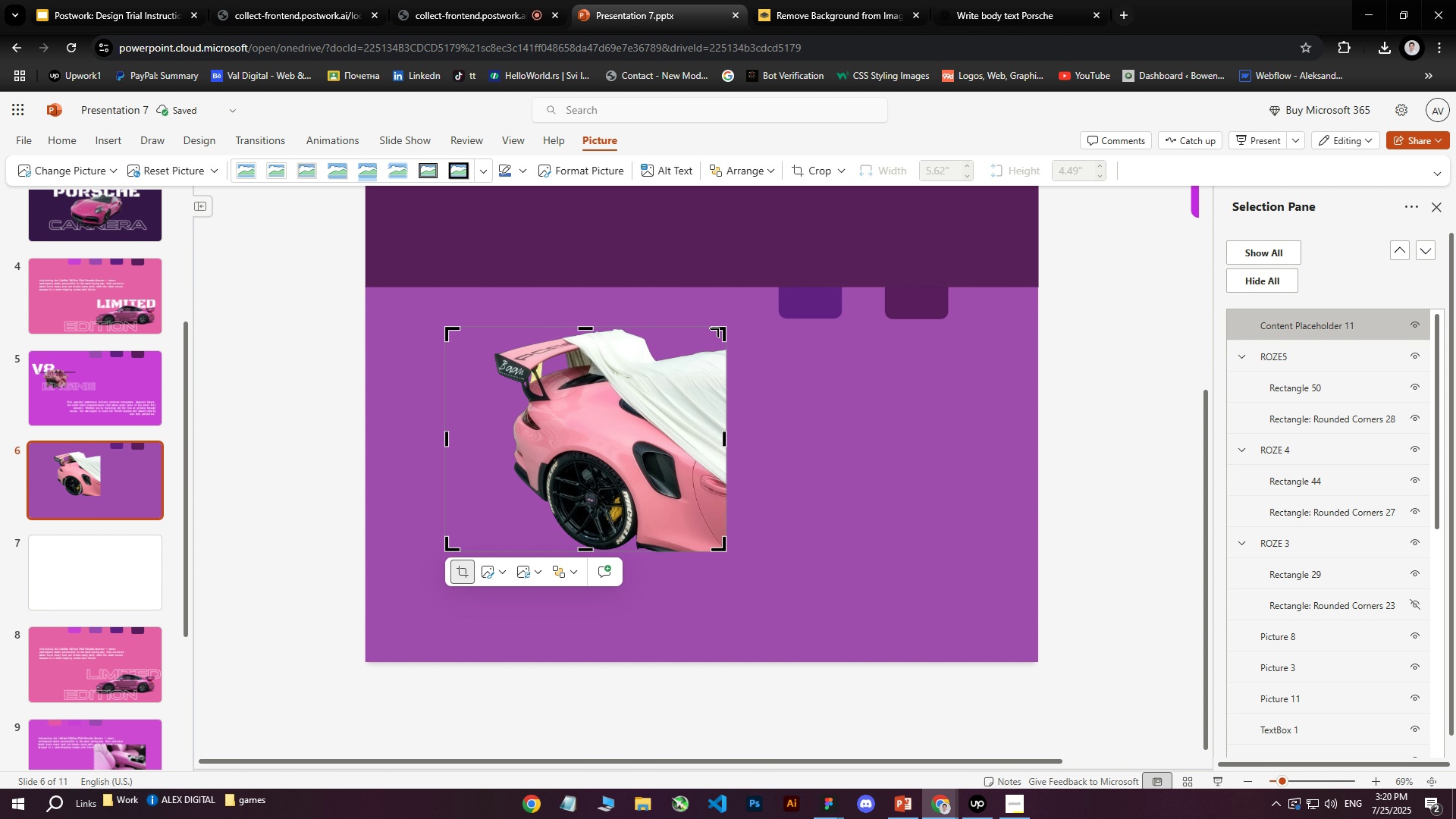 
left_click_drag(start_coordinate=[724, 326], to_coordinate=[673, 397])
 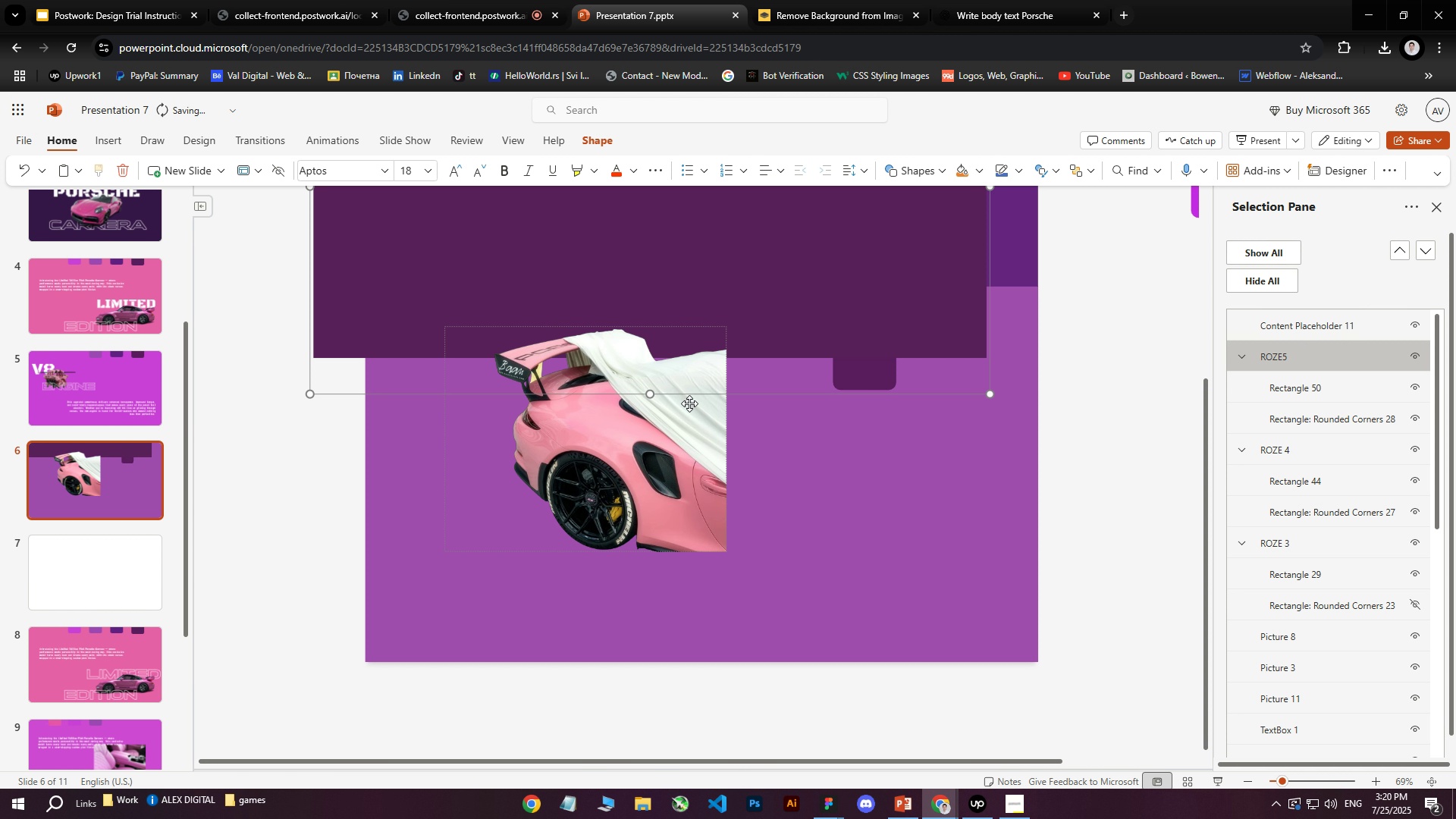 
key(Control+ControlLeft)
 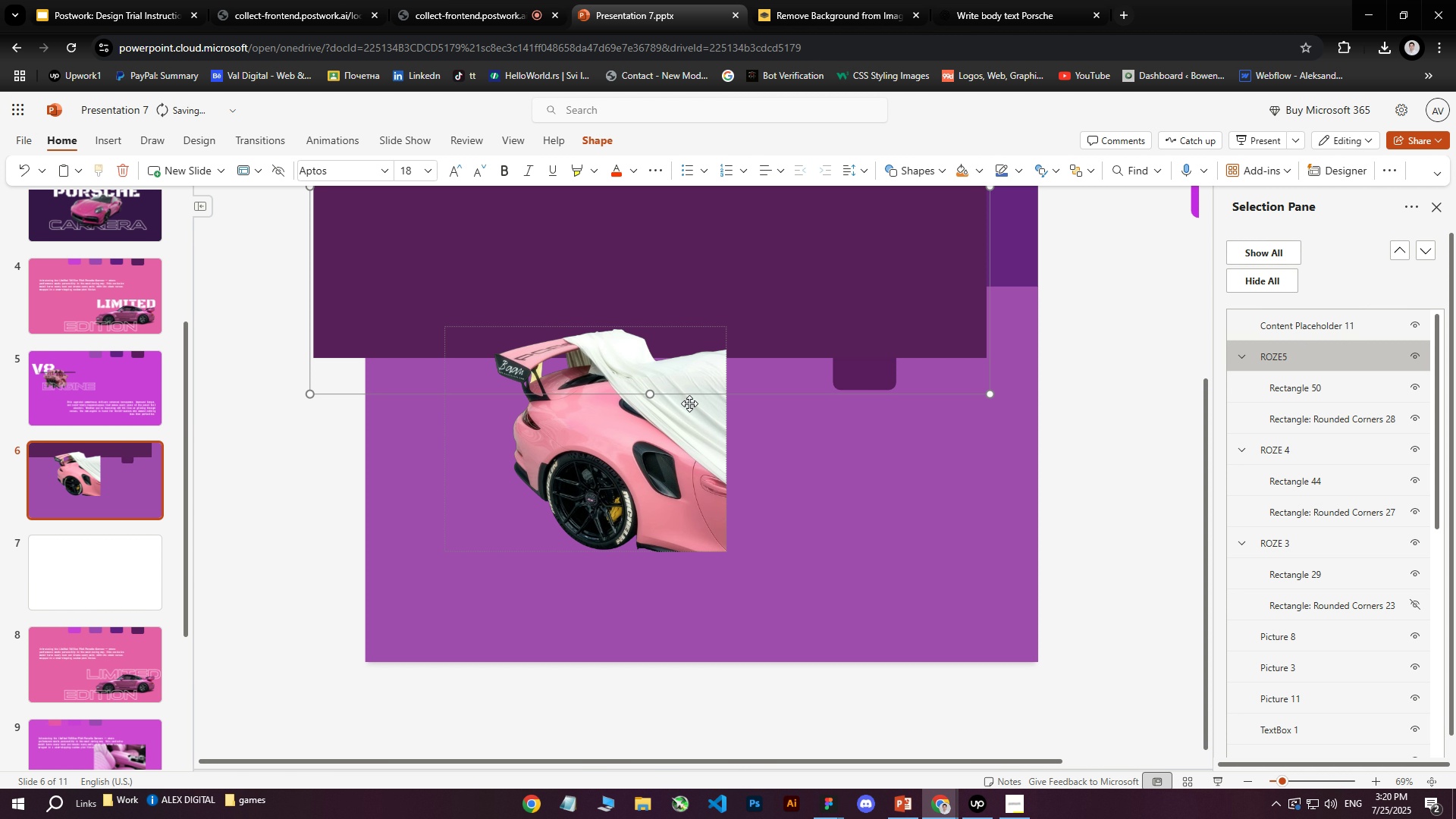 
key(Control+Z)
 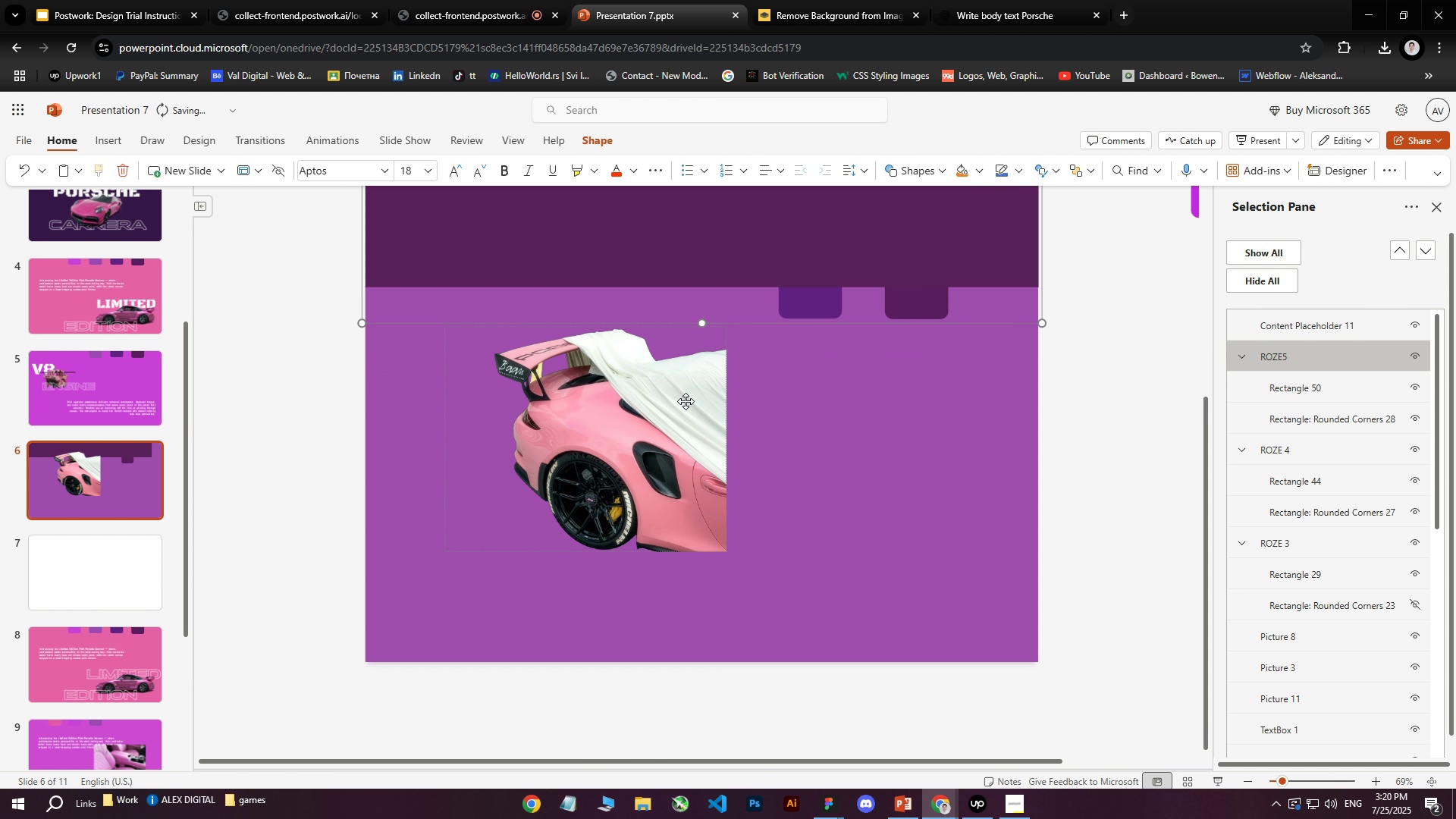 
left_click([640, 448])
 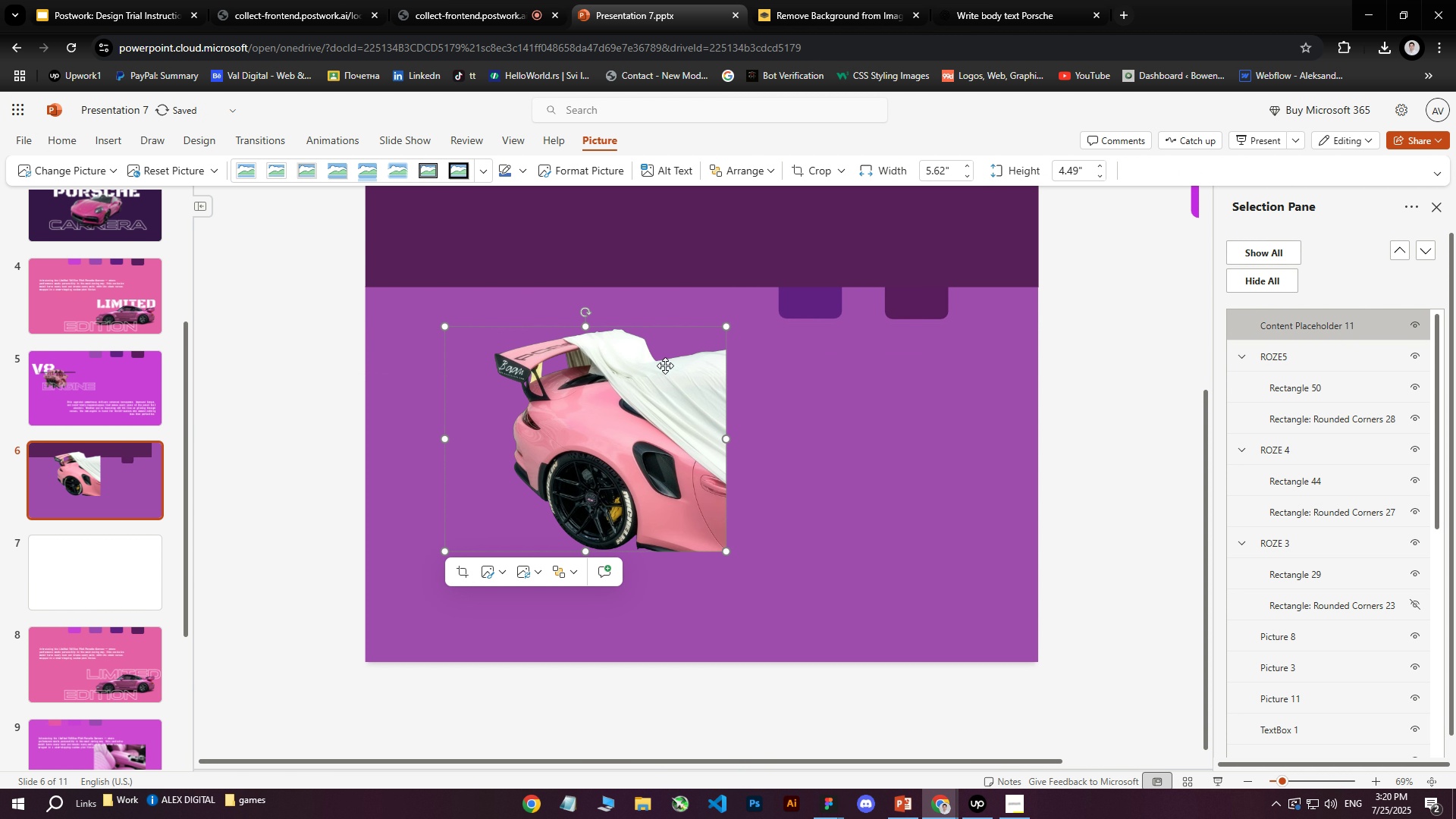 
double_click([665, 366])
 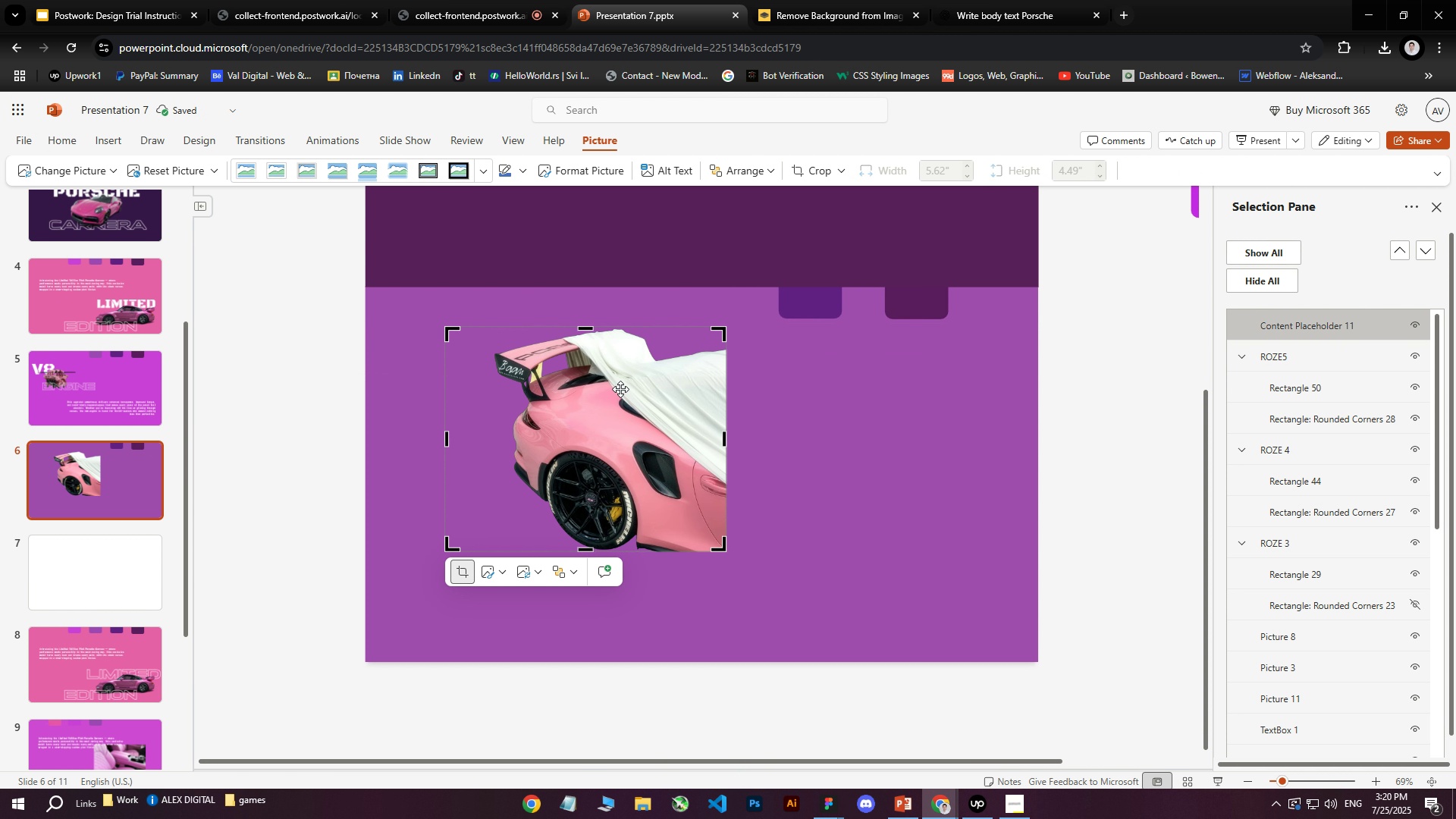 
left_click([620, 389])
 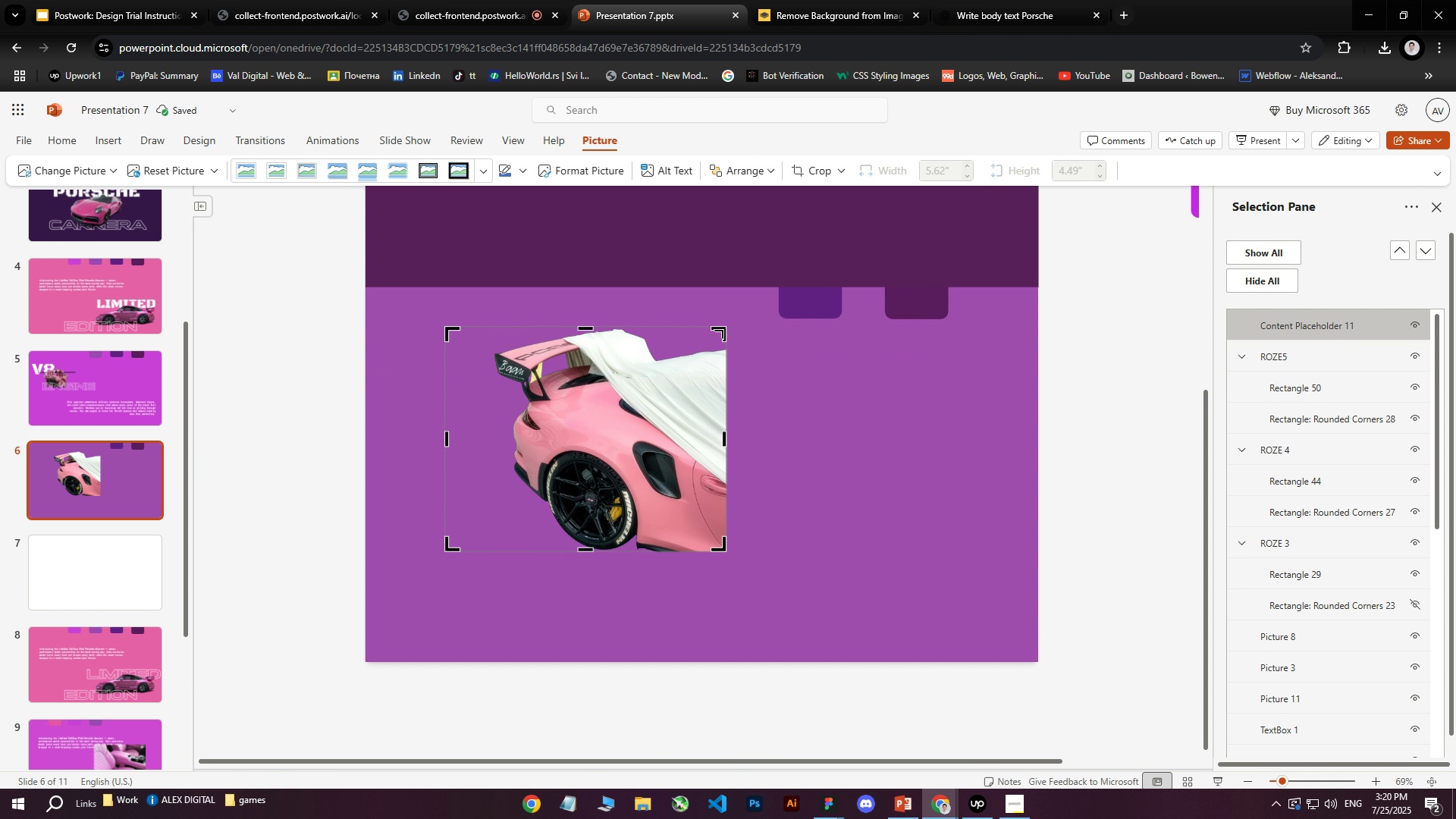 
left_click_drag(start_coordinate=[724, 327], to_coordinate=[696, 426])
 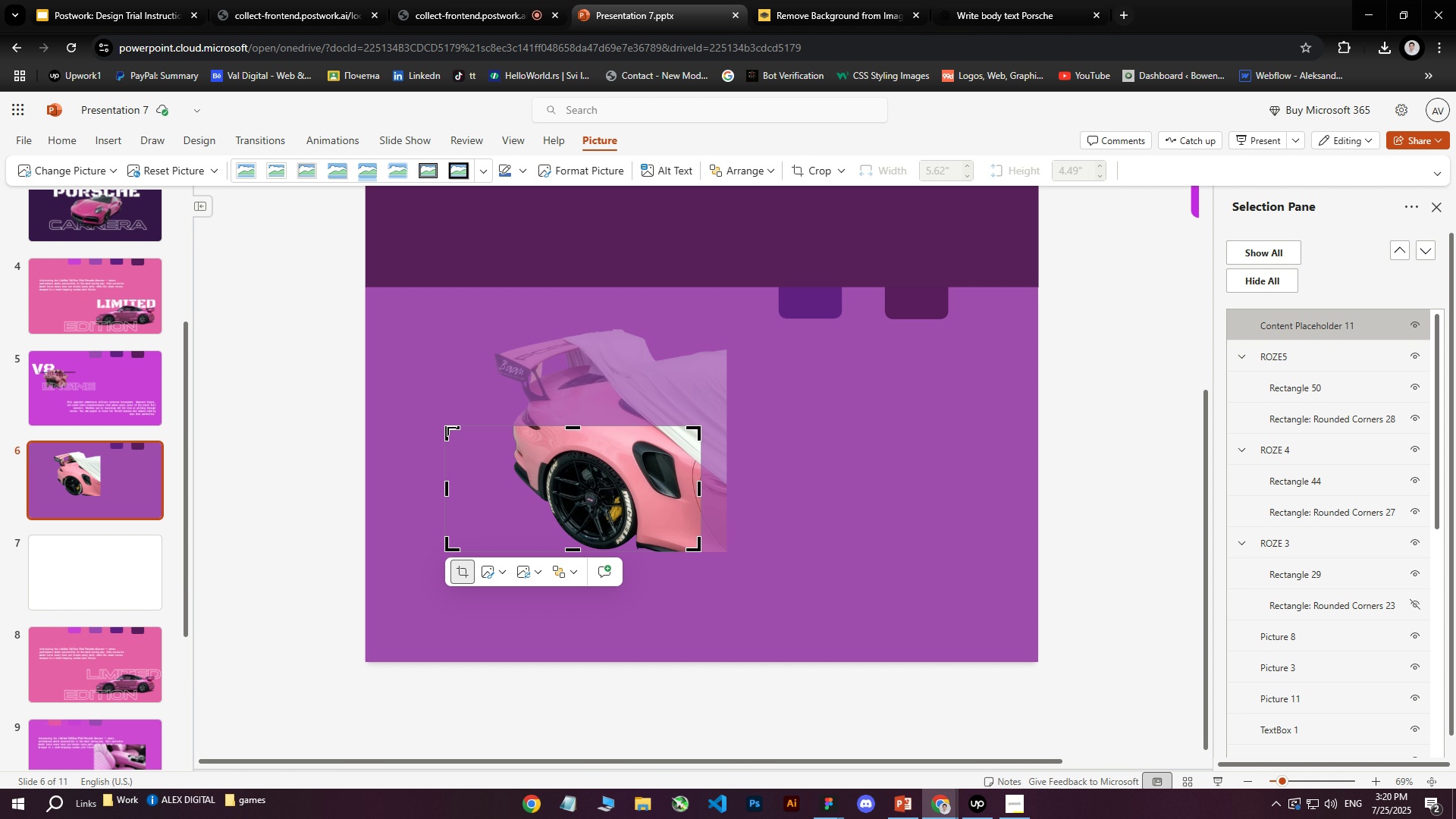 
left_click_drag(start_coordinate=[447, 428], to_coordinate=[491, 424])
 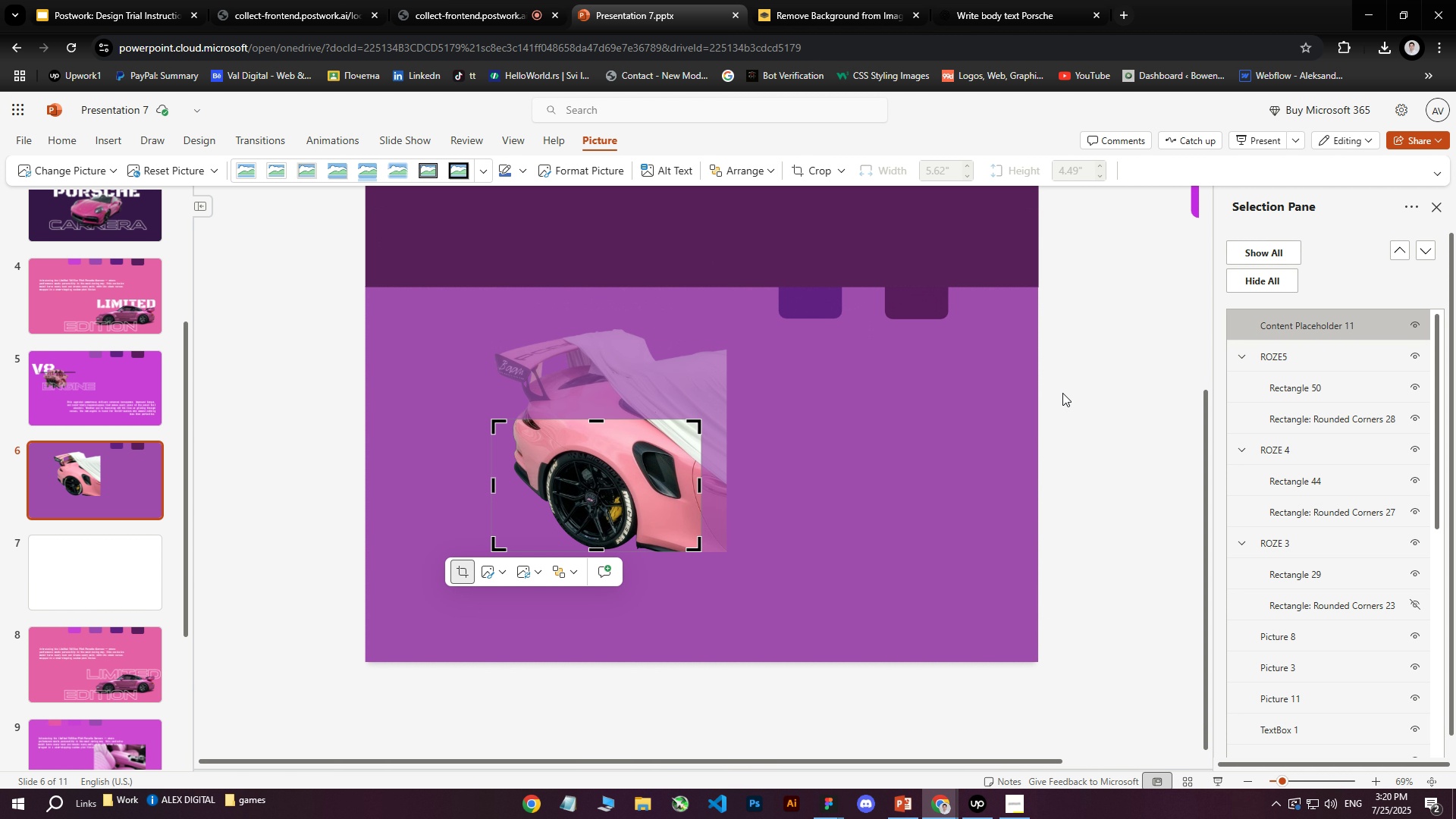 
left_click([1069, 392])
 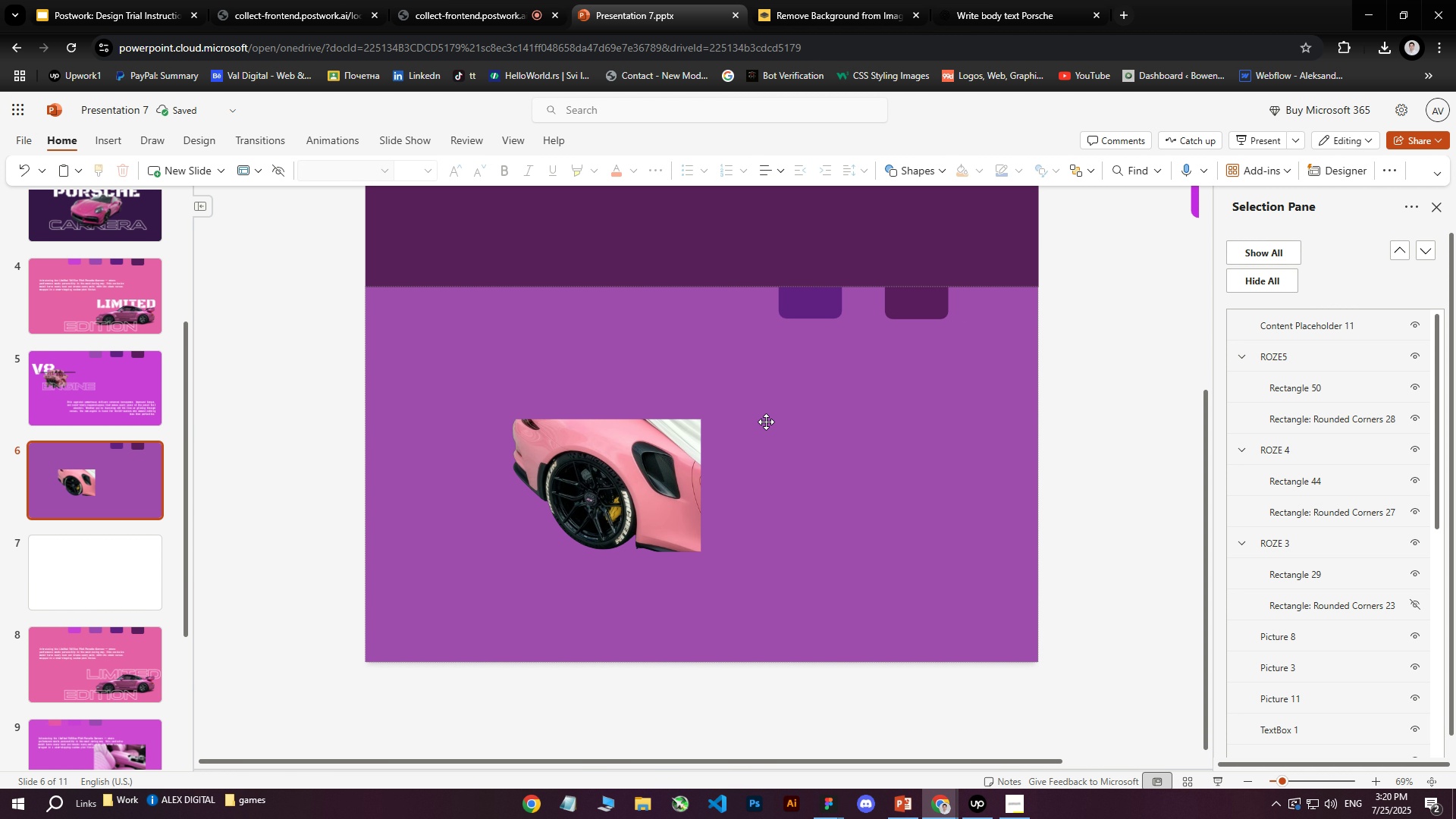 
left_click_drag(start_coordinate=[613, 485], to_coordinate=[643, 472])
 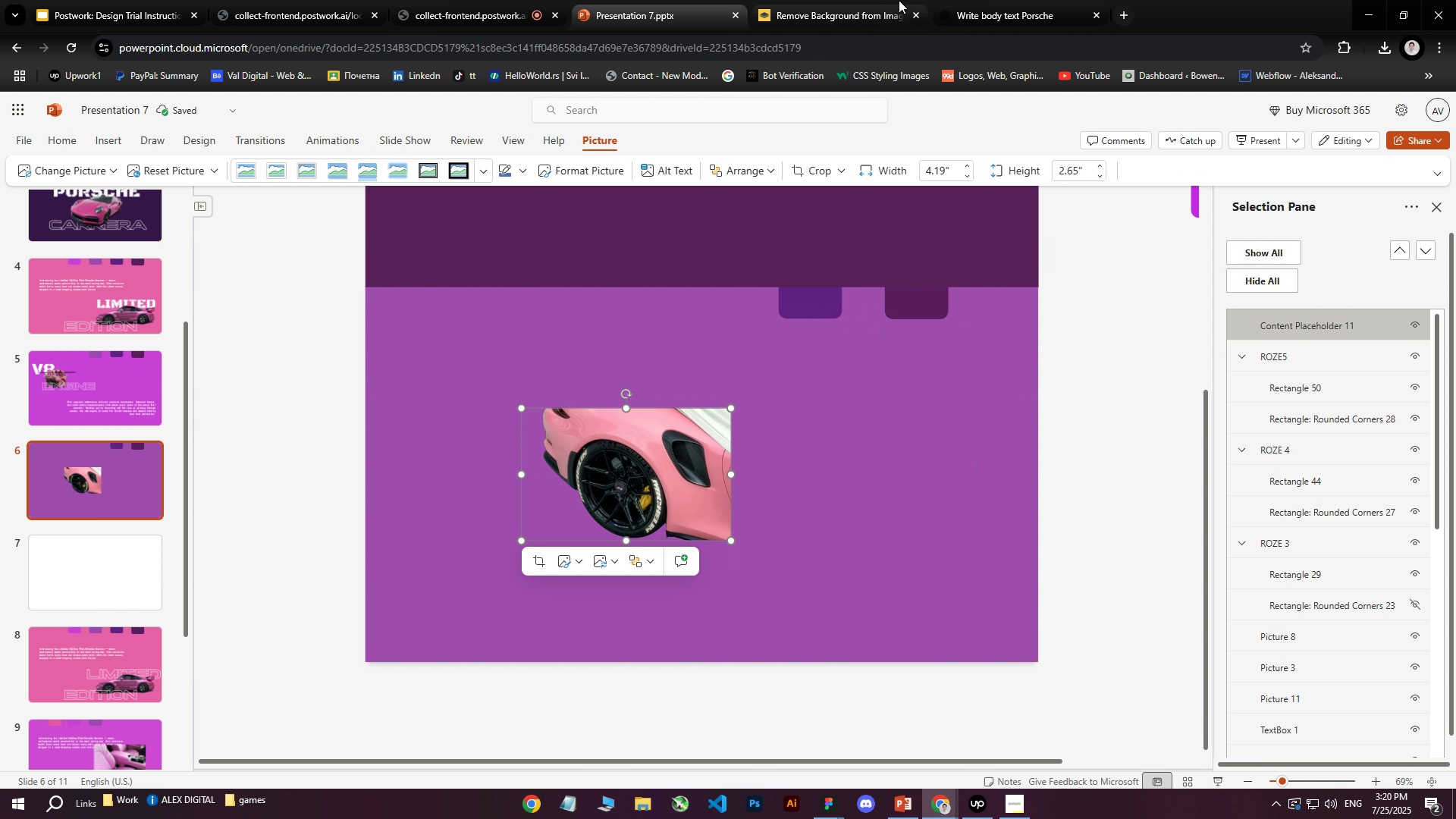 
mouse_move([987, 0])
 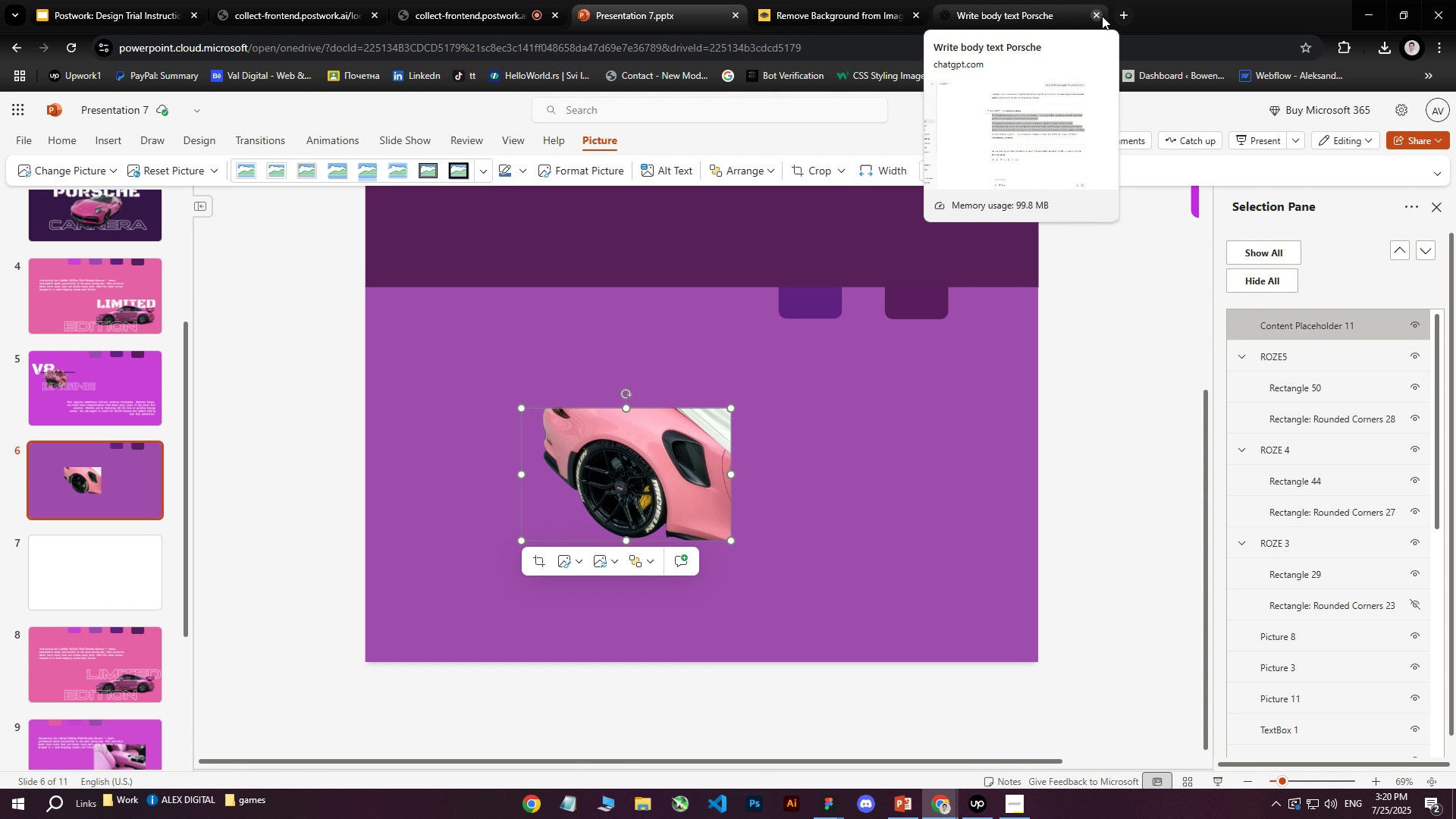 
left_click([1121, 11])
 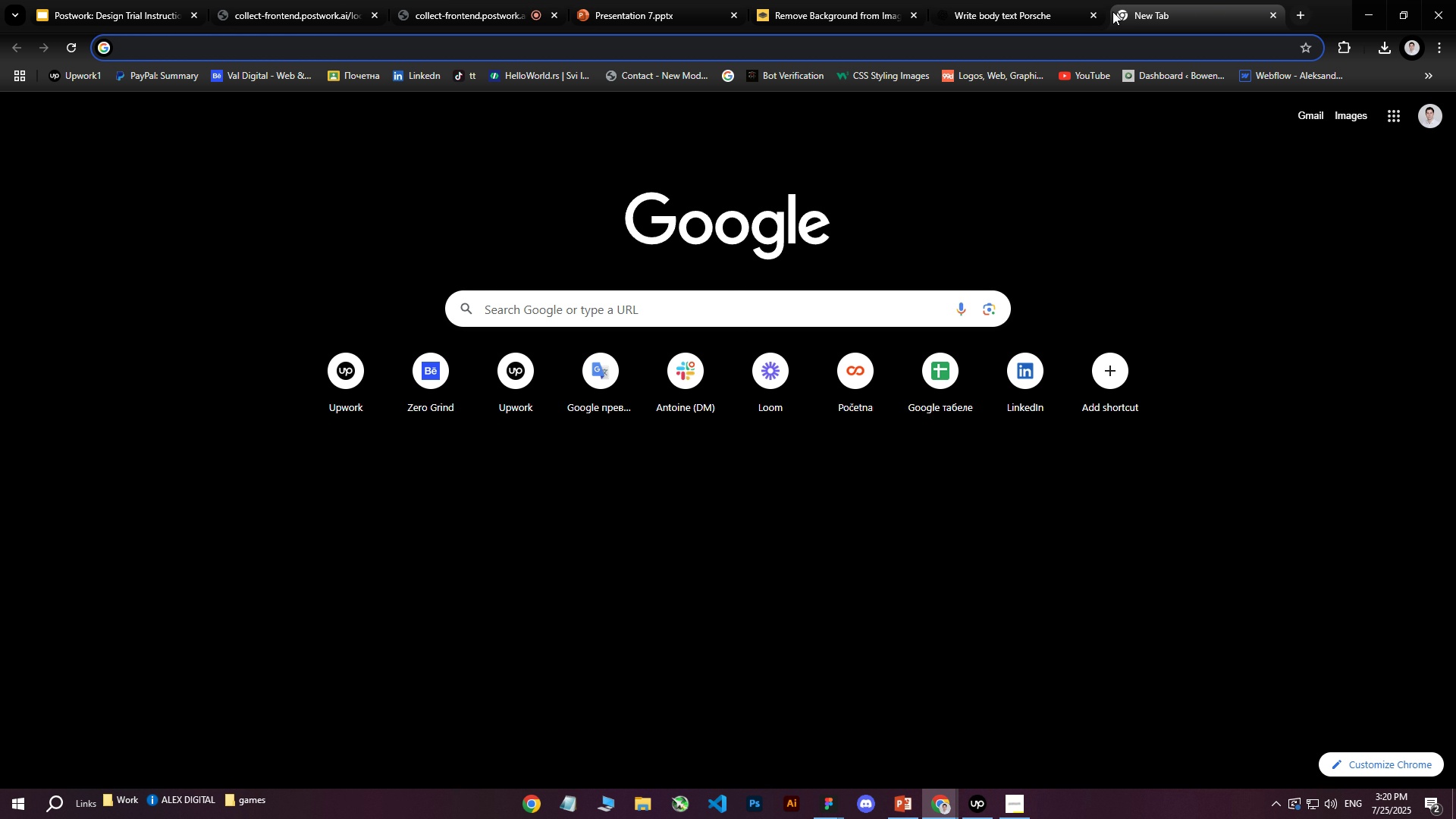 
type(porssc)
key(Backspace)
key(Backspace)
type(he ca)
key(Backspace)
key(Backspace)
type(a)
key(Backspace)
type(carrera wheels)
 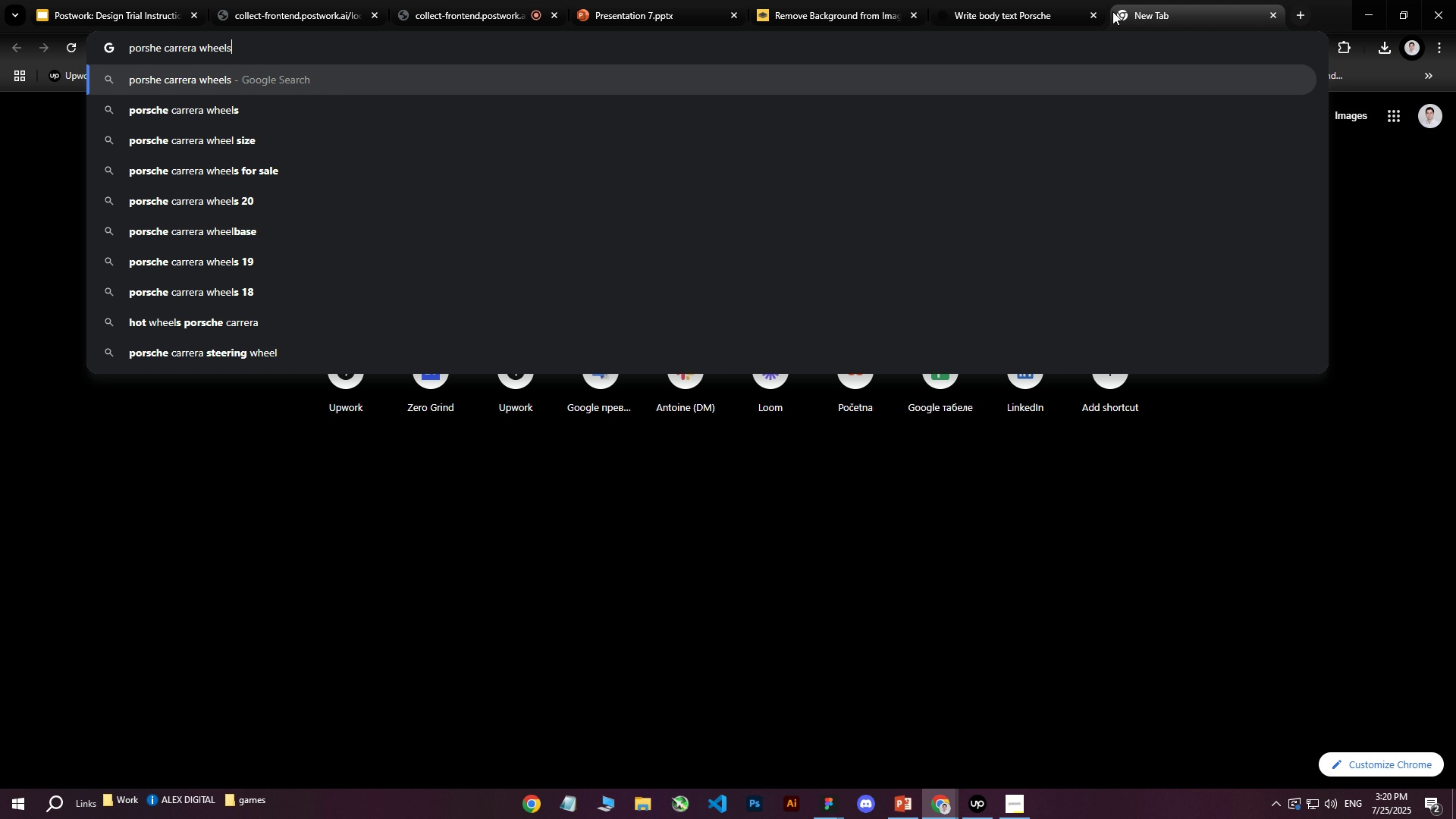 
key(Enter)
 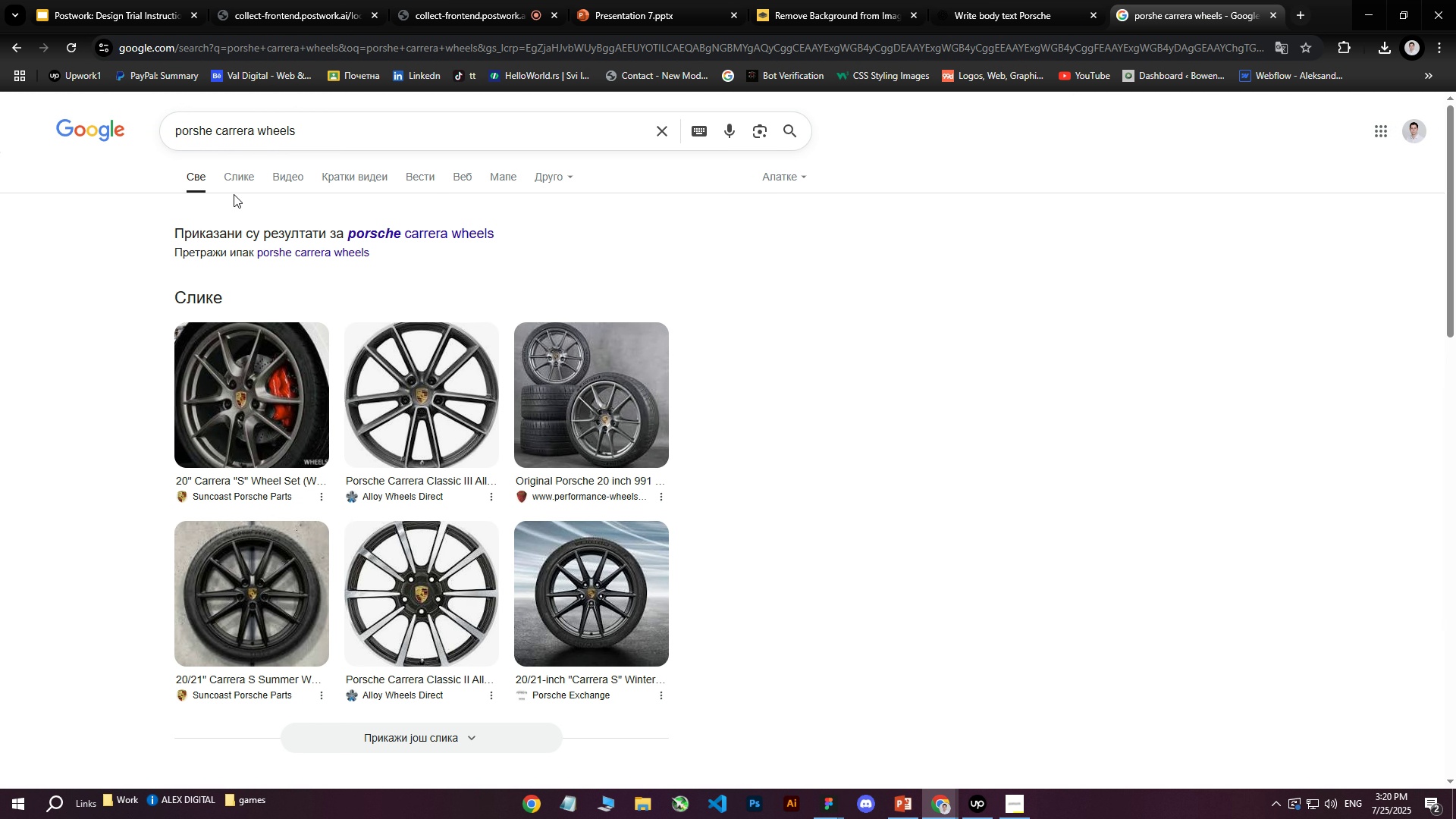 
left_click([232, 176])
 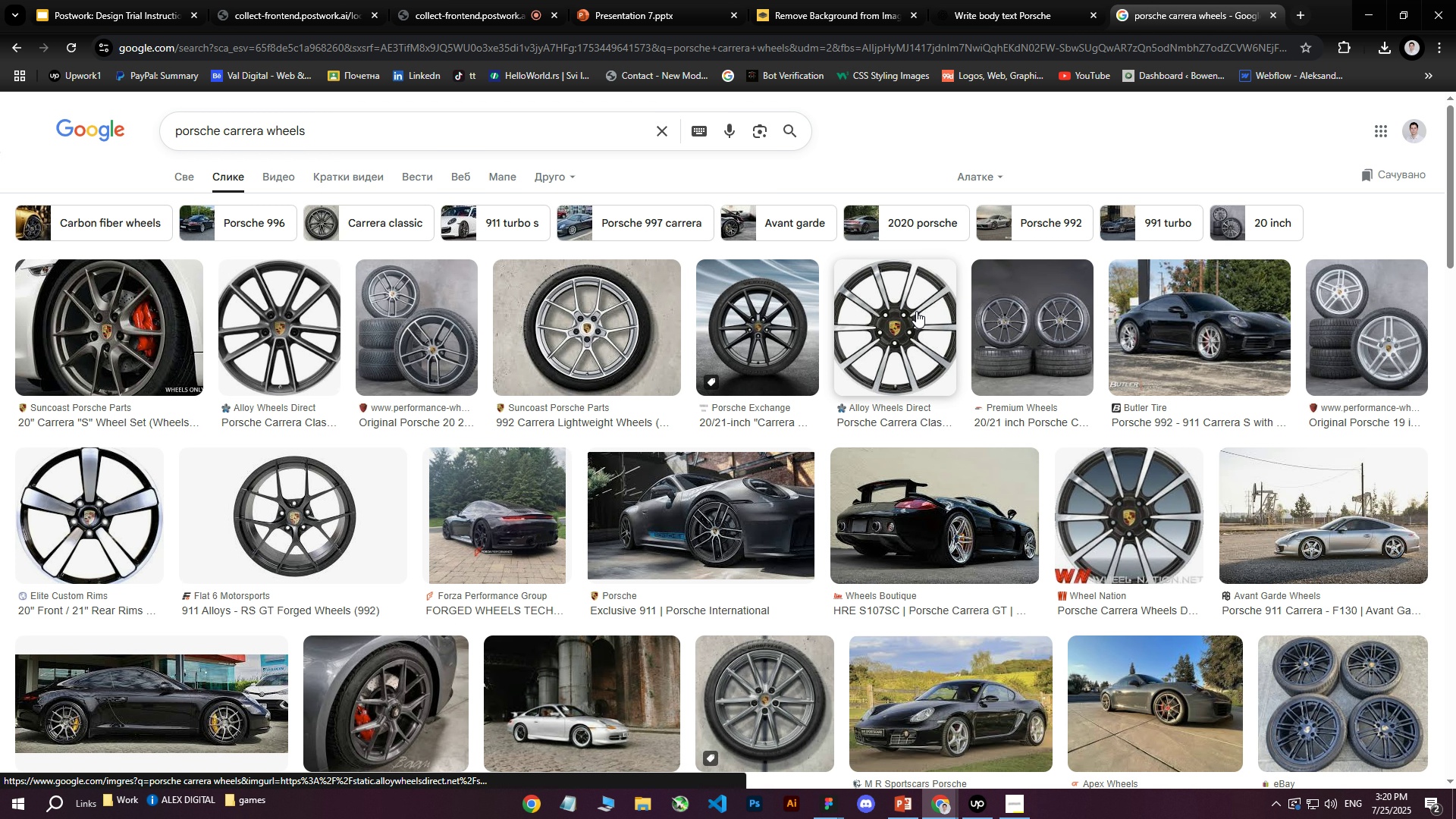 
left_click([357, 133])
 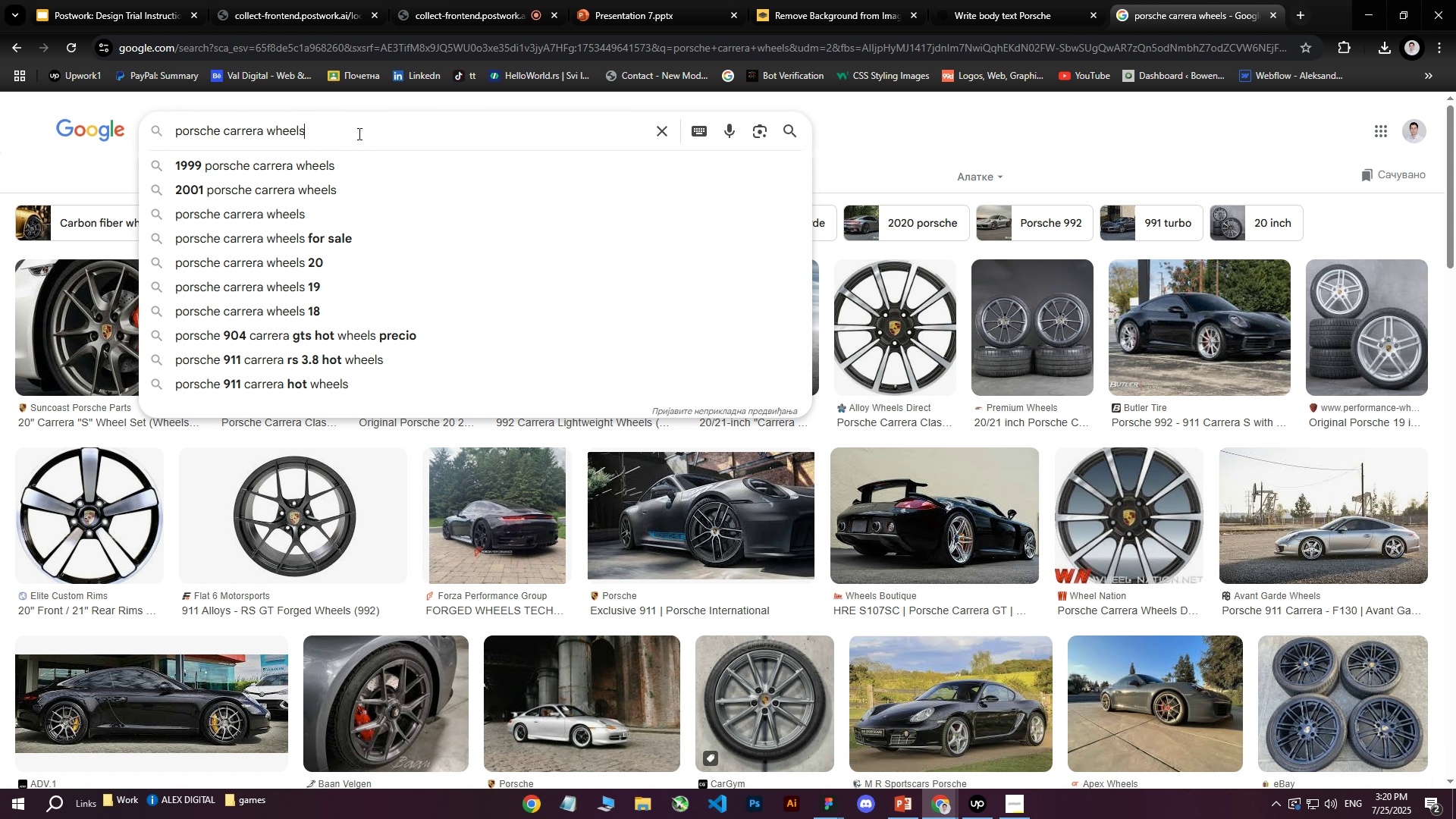 
type( black)
 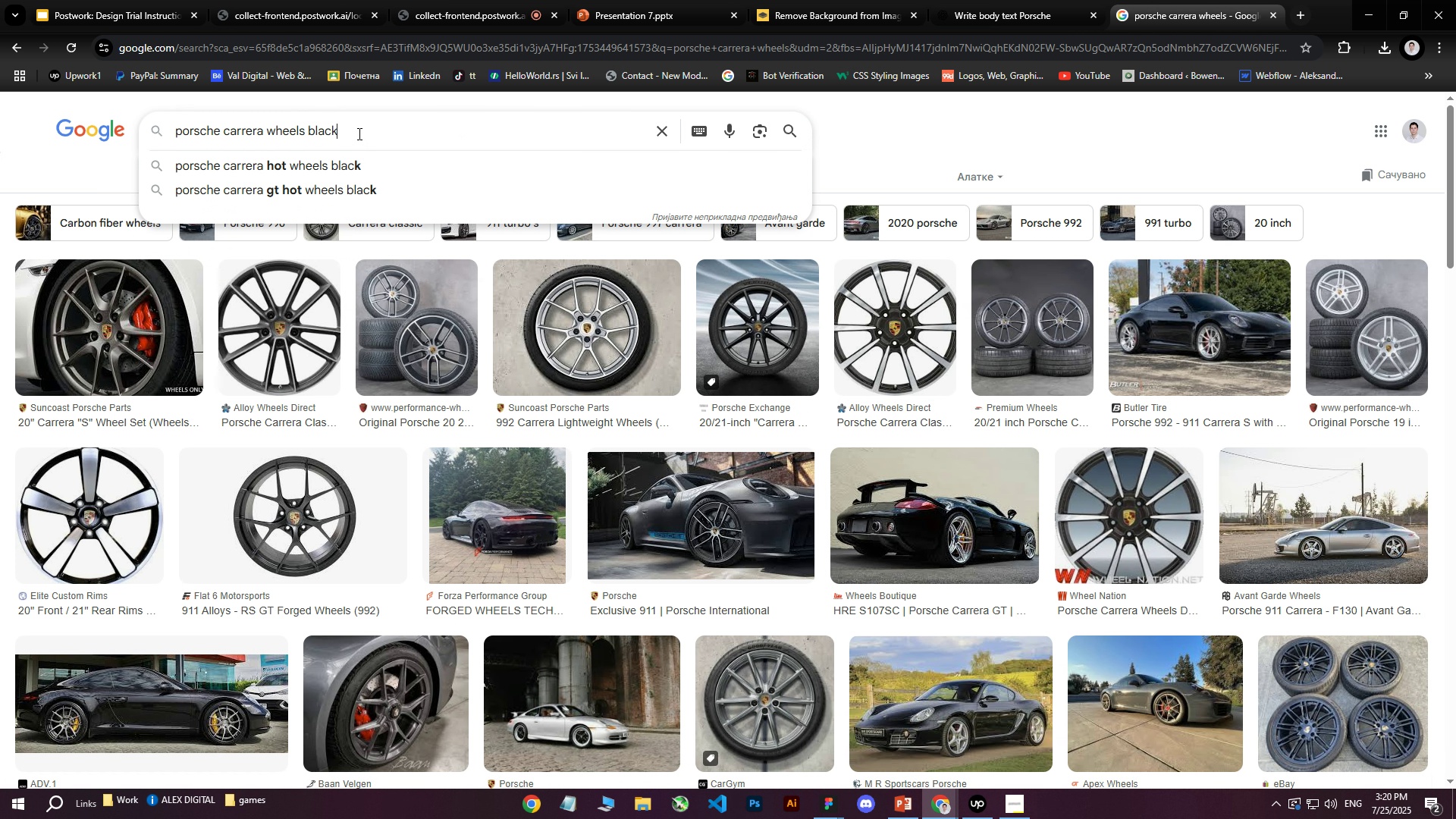 
key(Enter)
 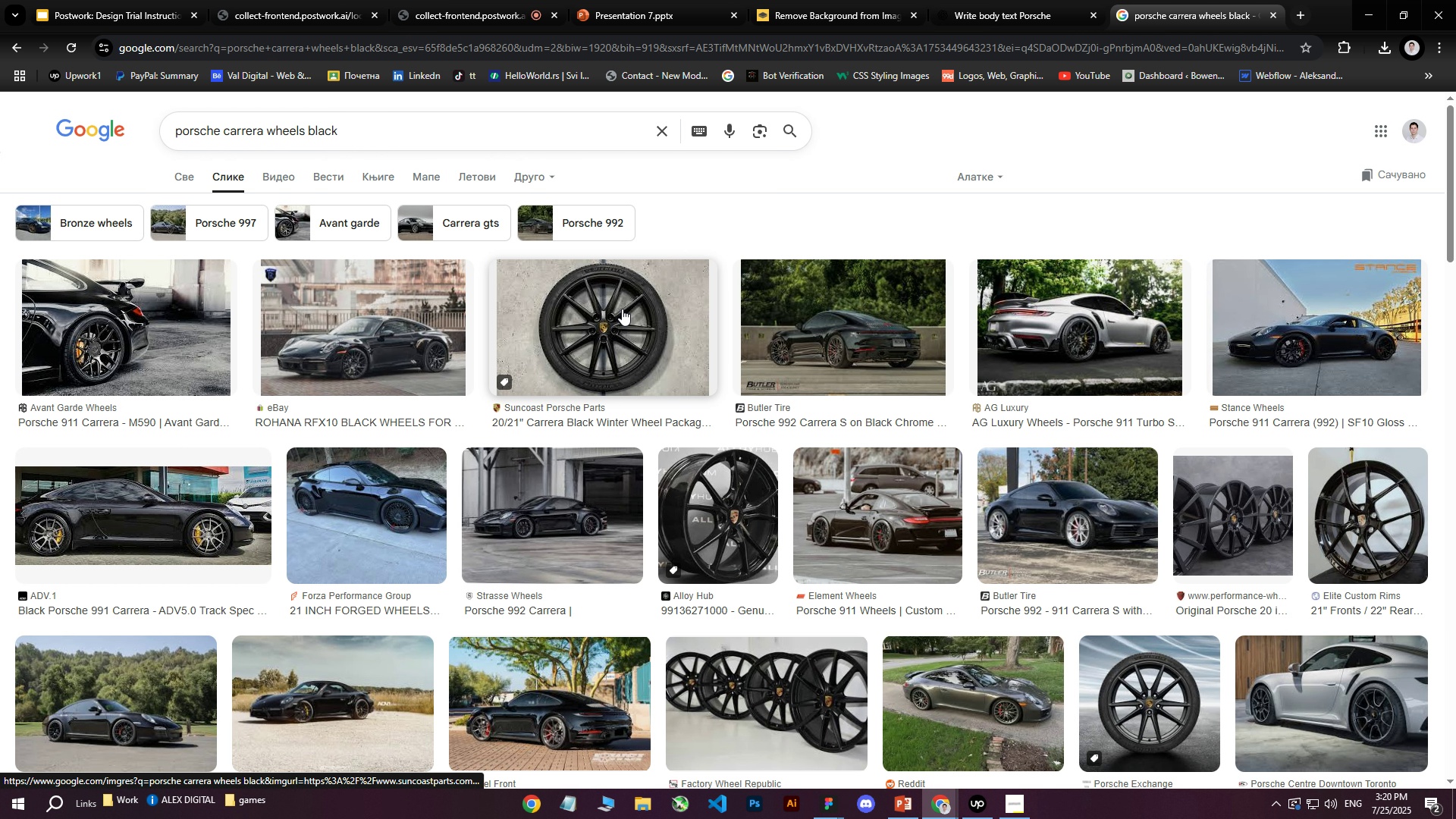 
left_click([695, 488])
 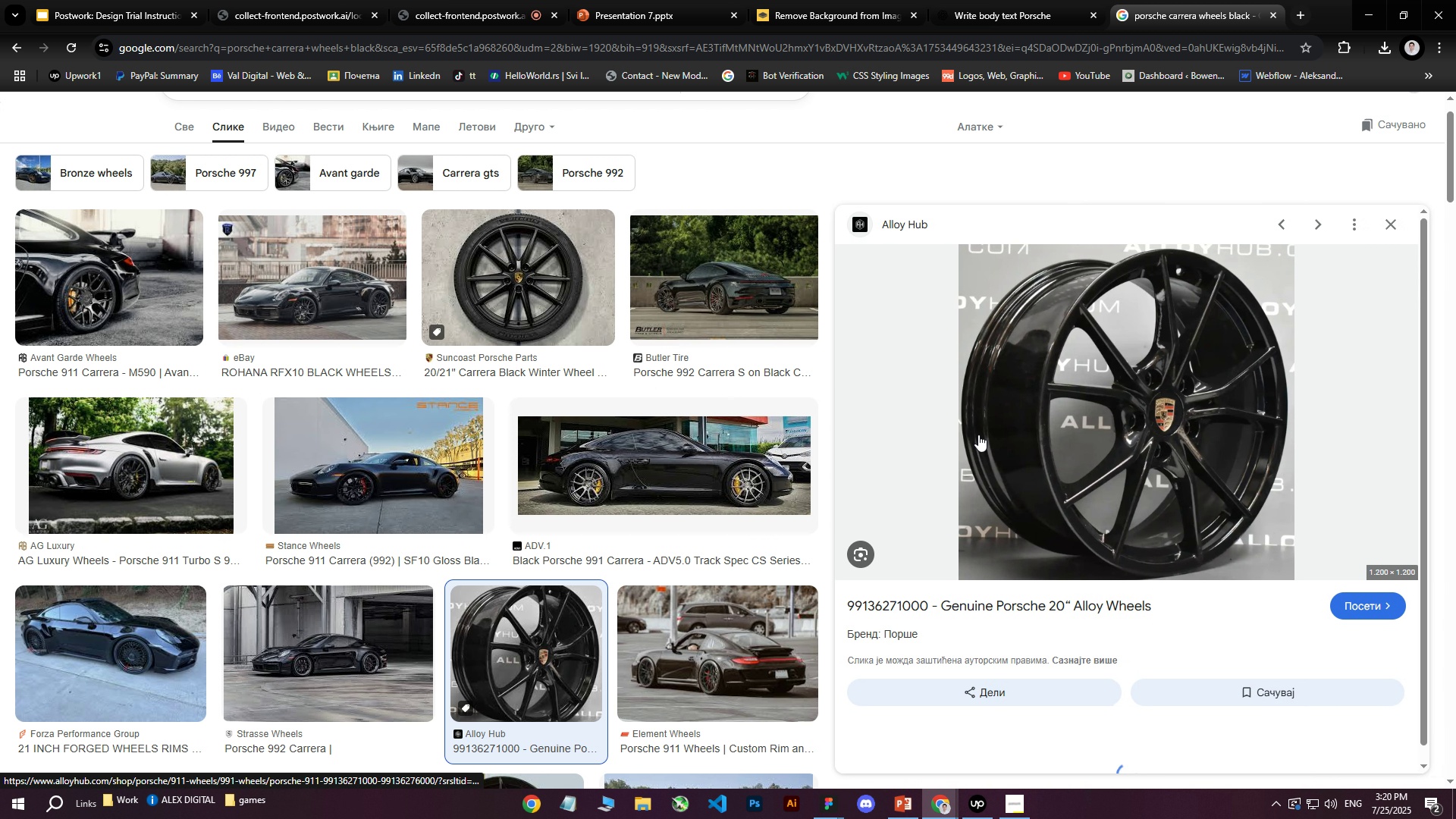 
right_click([1080, 400])
 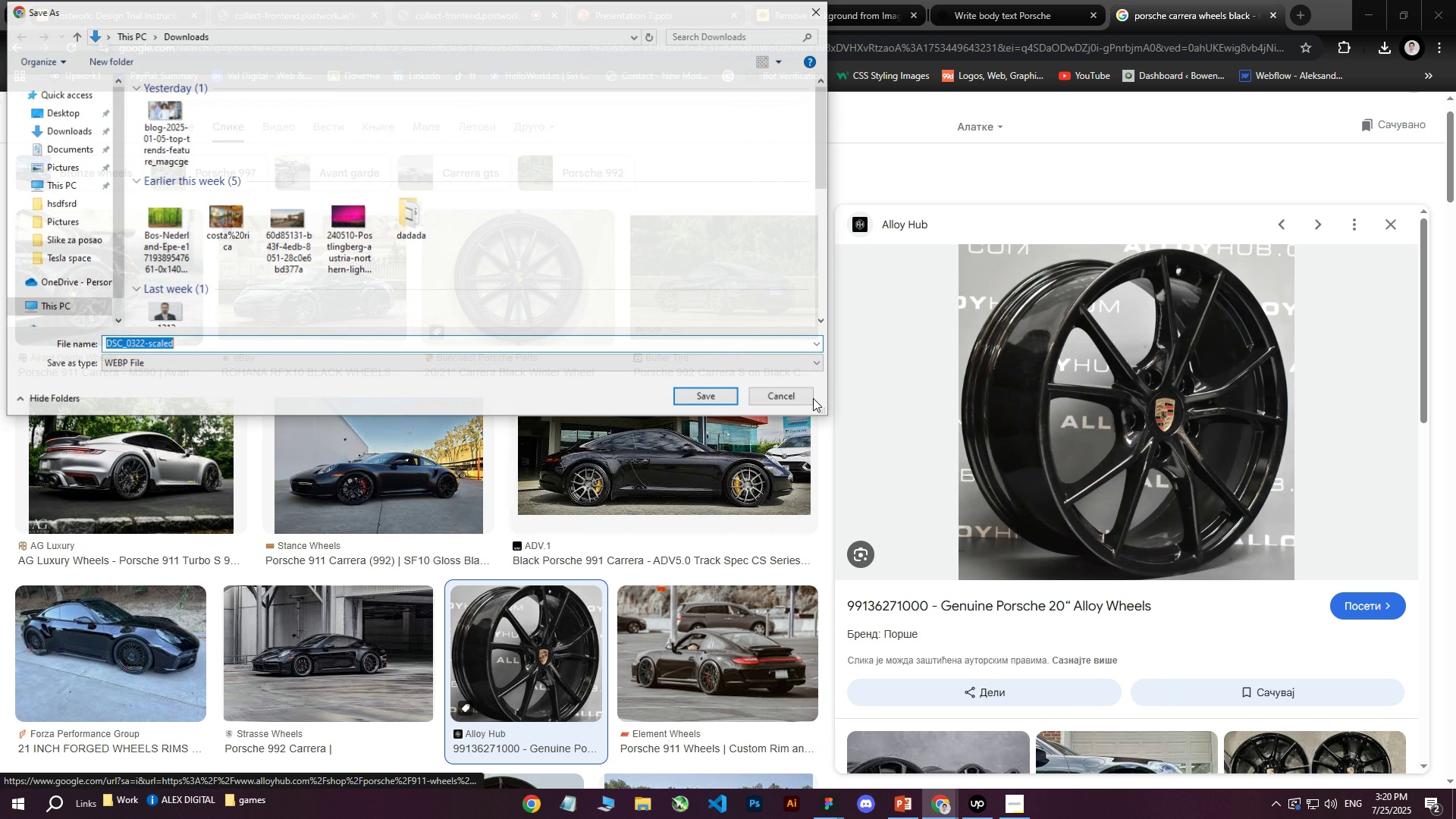 
left_click([726, 393])
 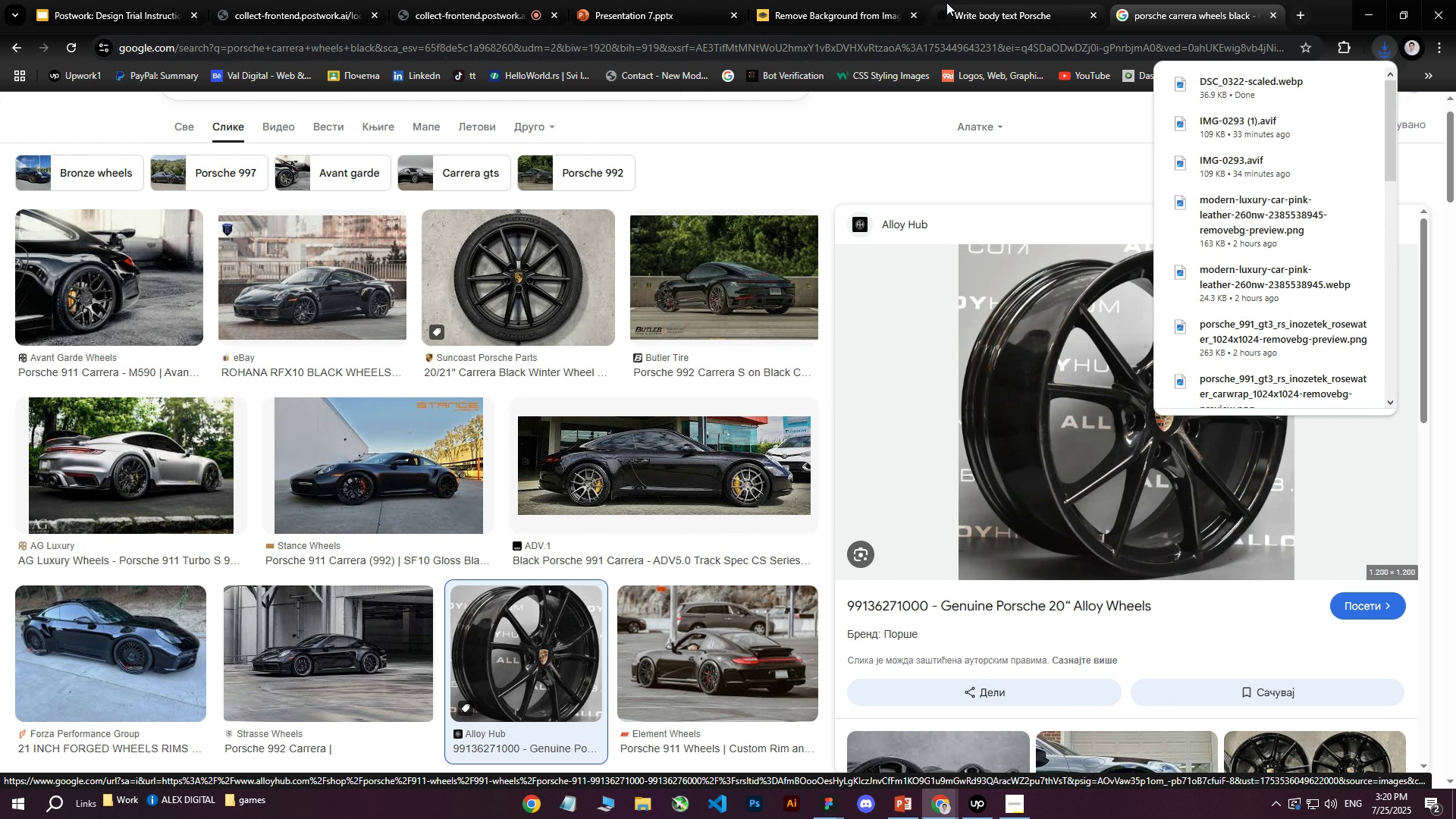 
left_click([821, 0])
 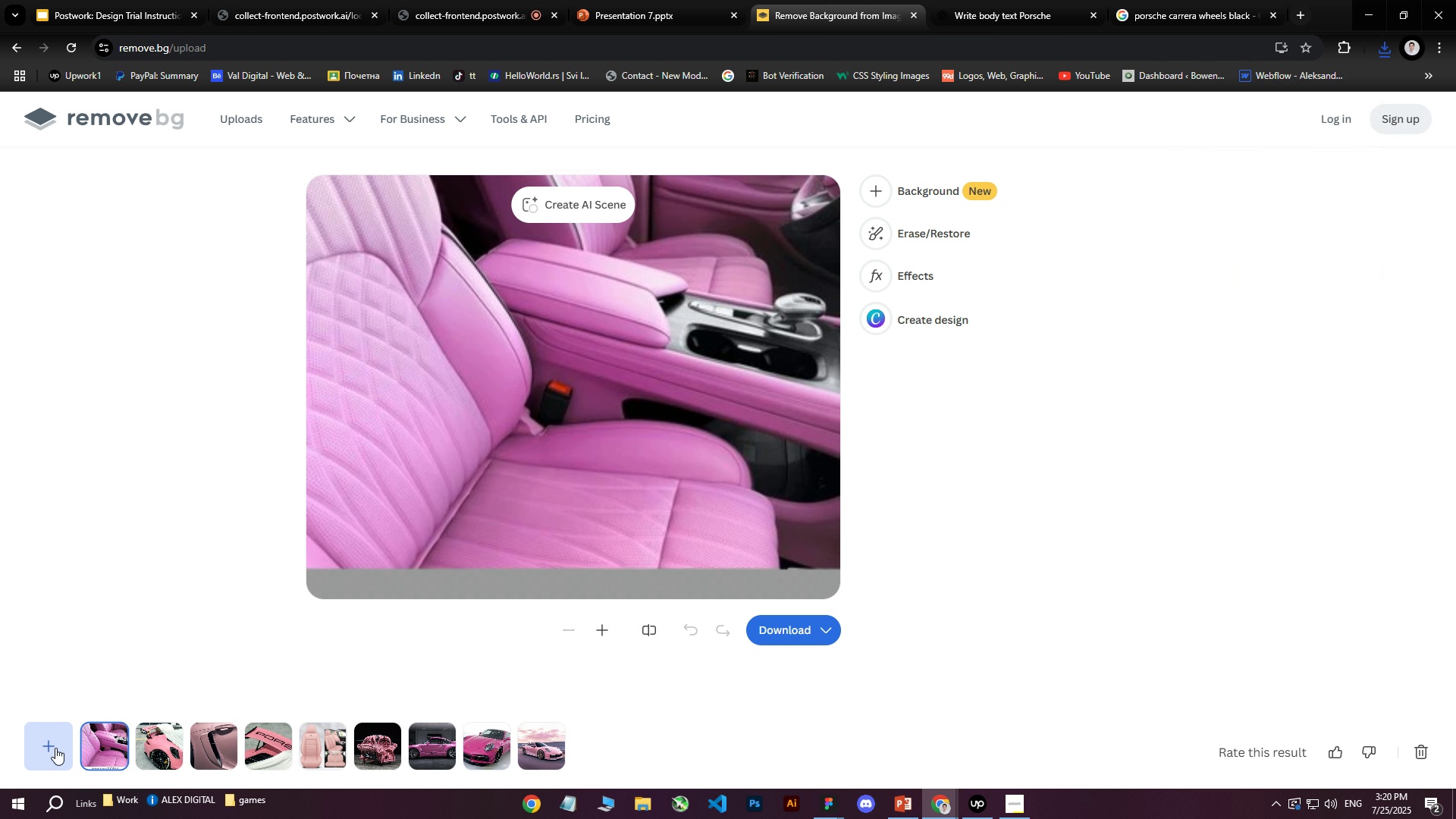 
left_click([52, 748])
 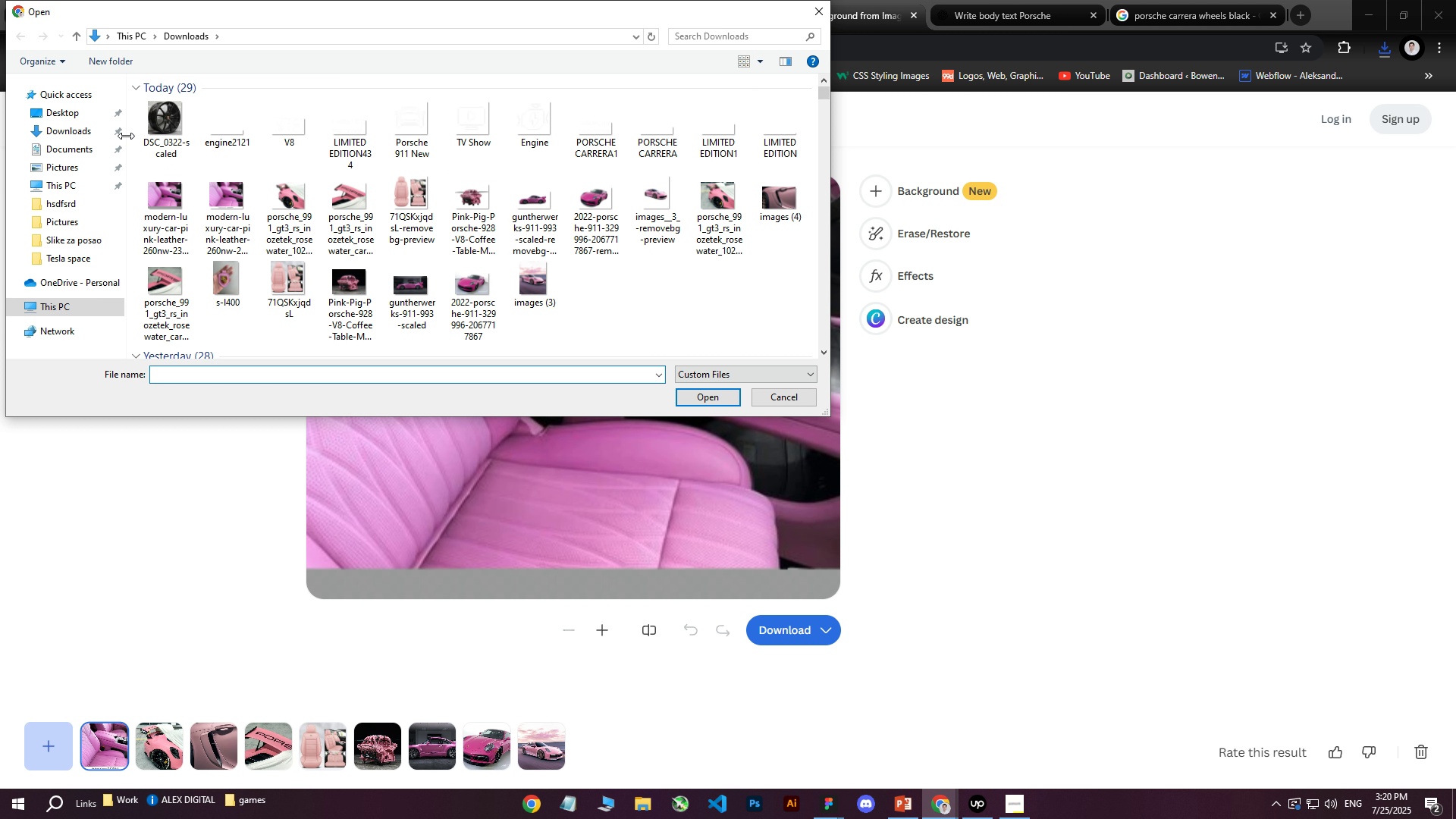 
left_click([154, 121])
 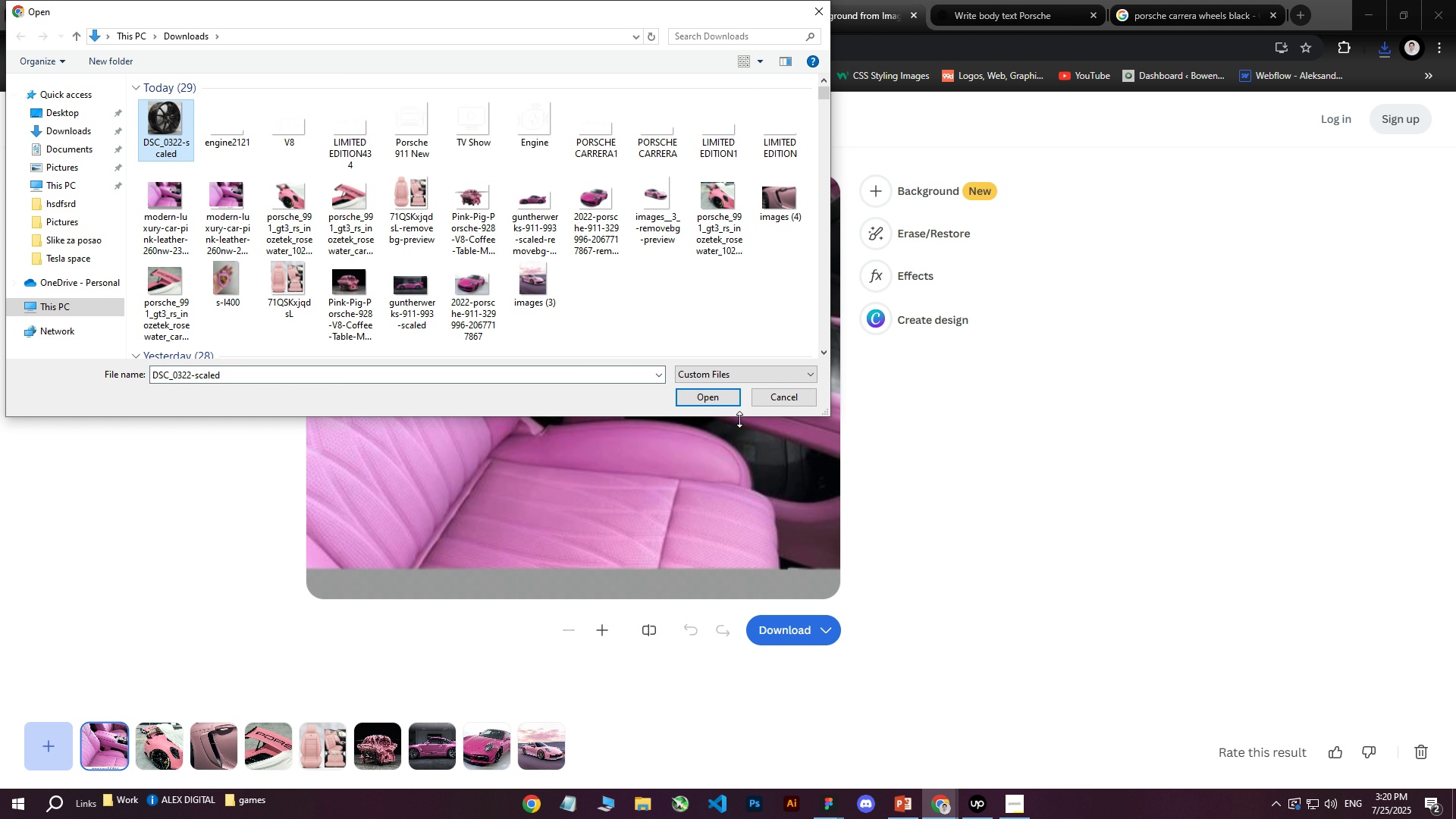 
left_click([717, 397])
 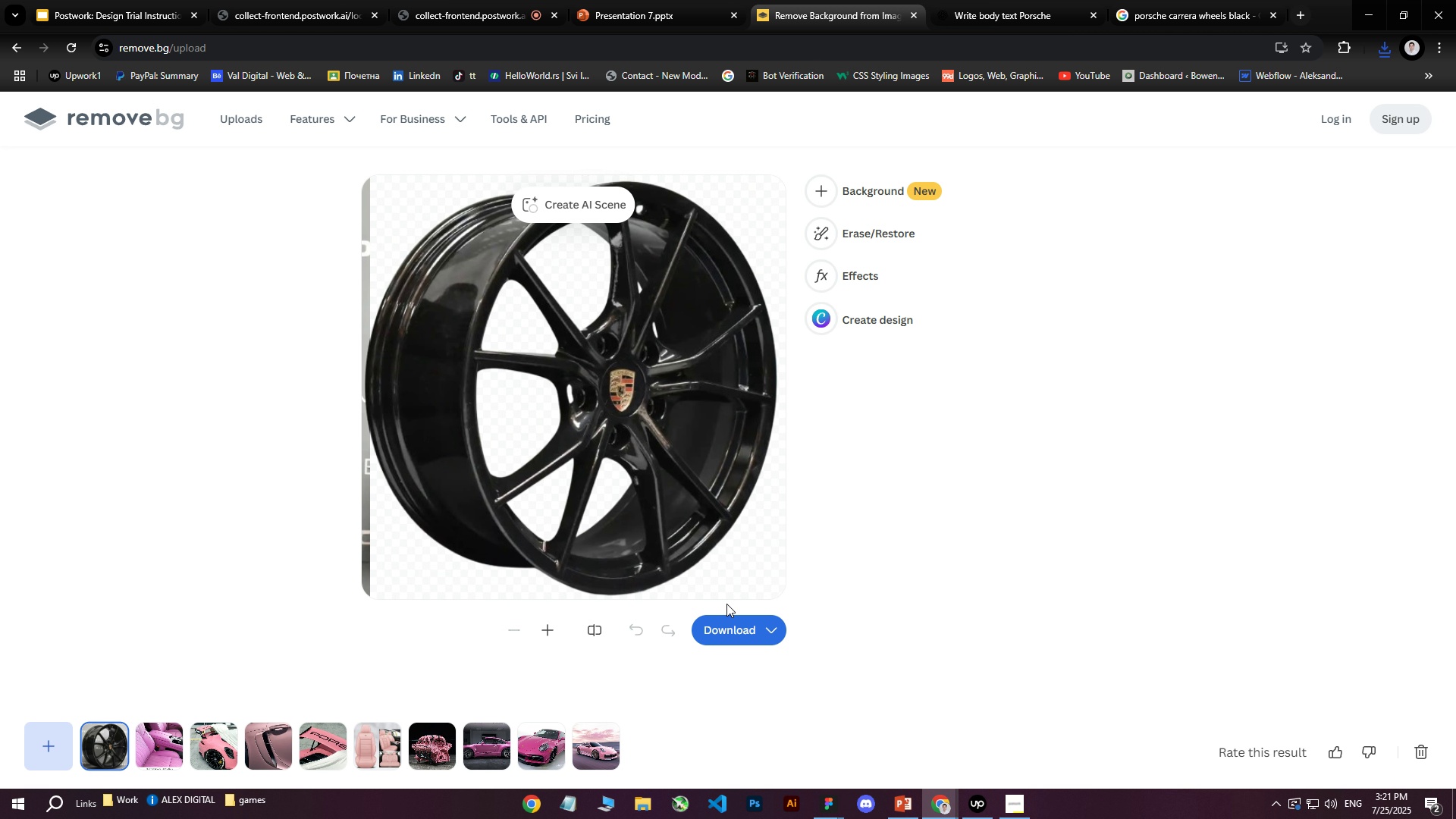 
left_click([727, 633])
 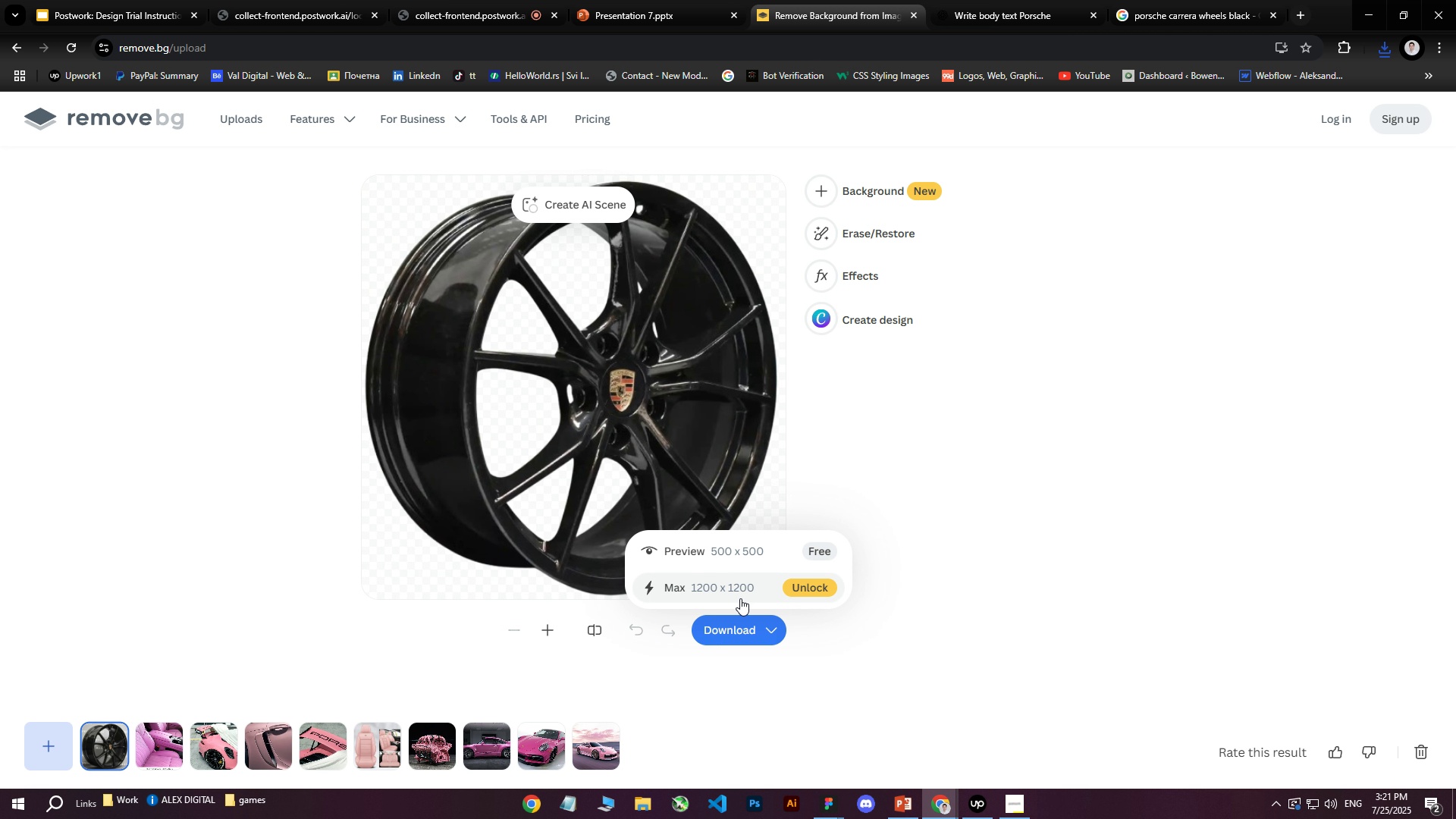 
left_click([770, 547])
 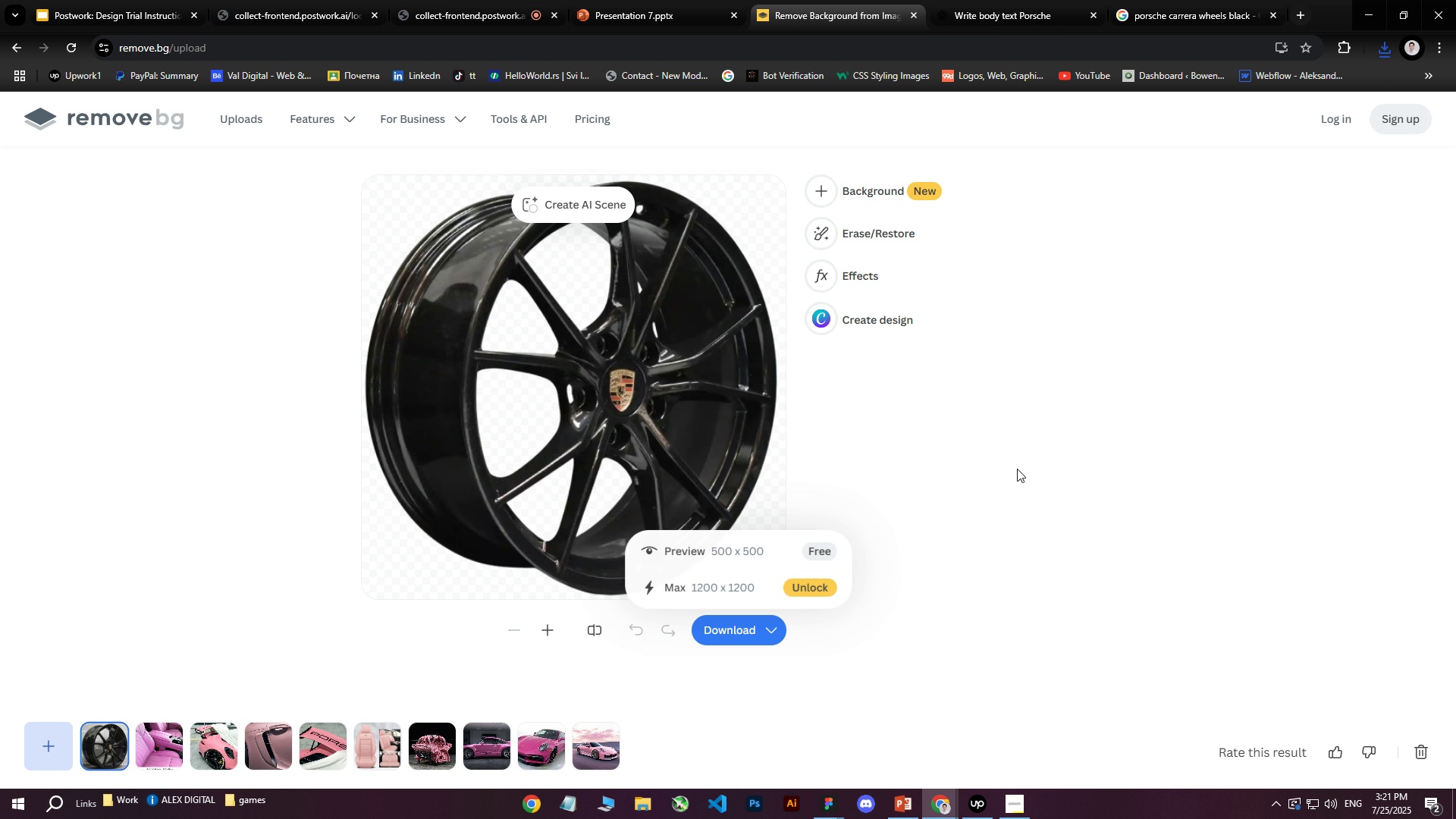 
left_click([1017, 469])
 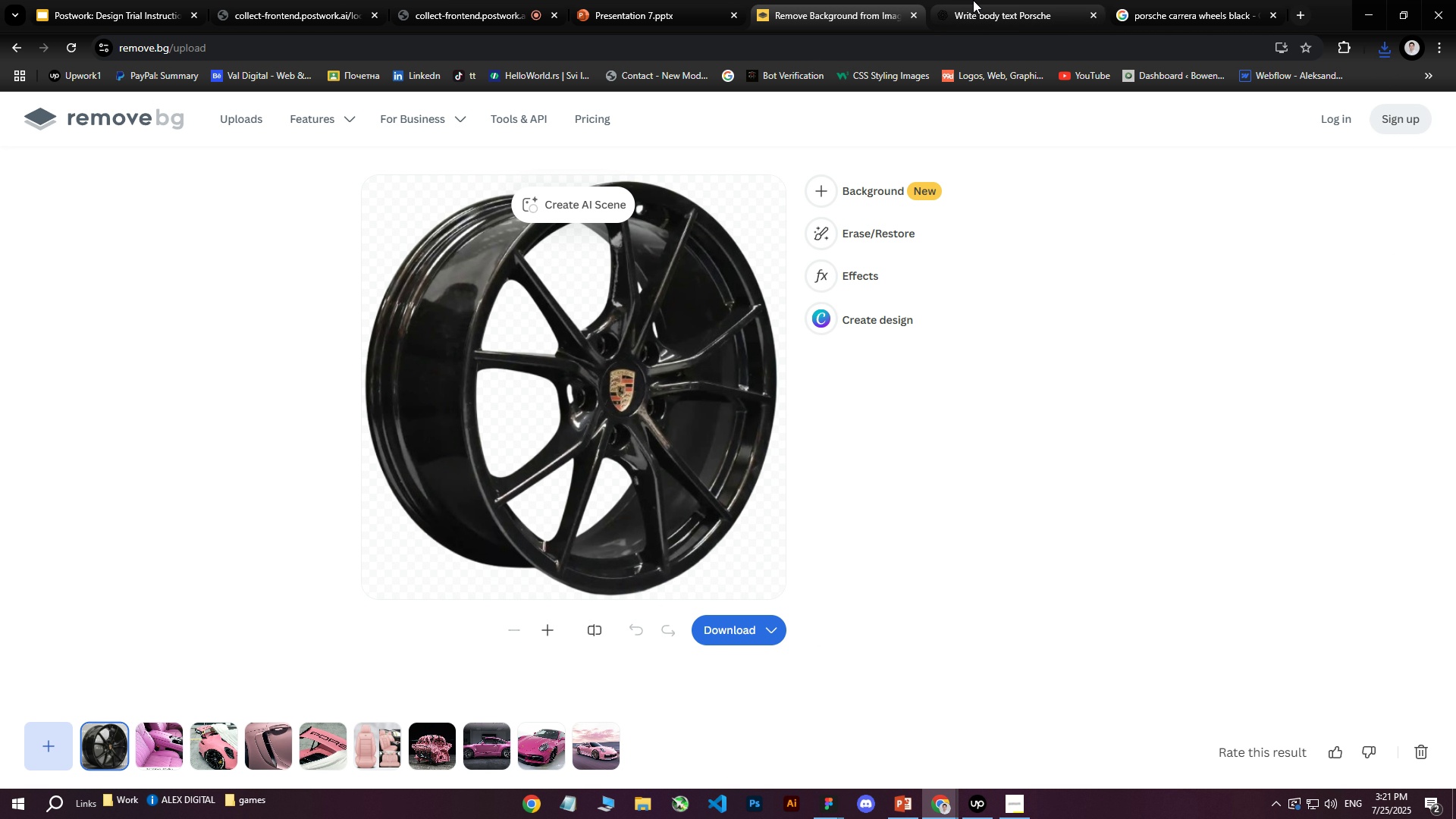 
left_click([1043, 0])
 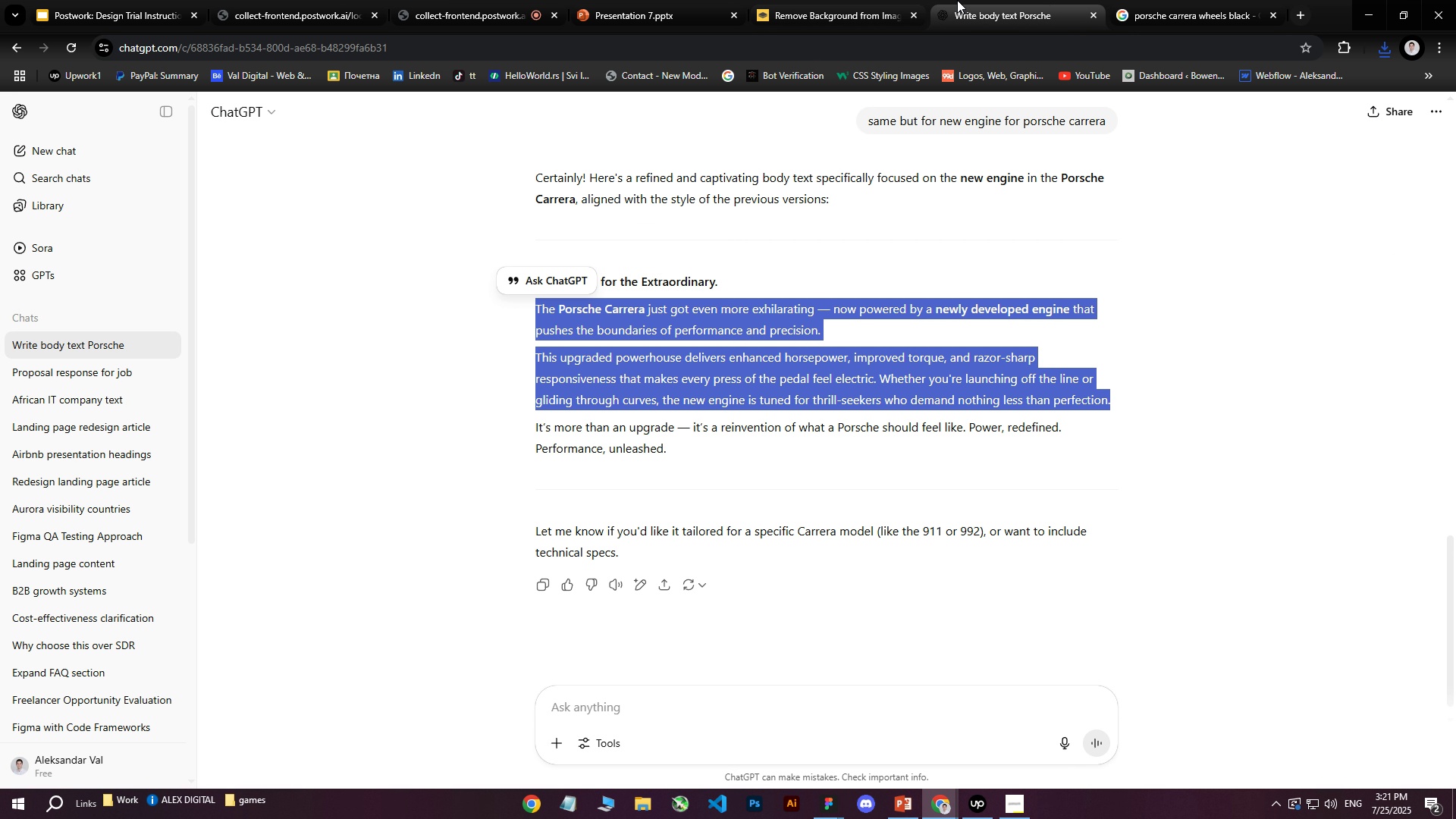 
left_click([1203, 0])
 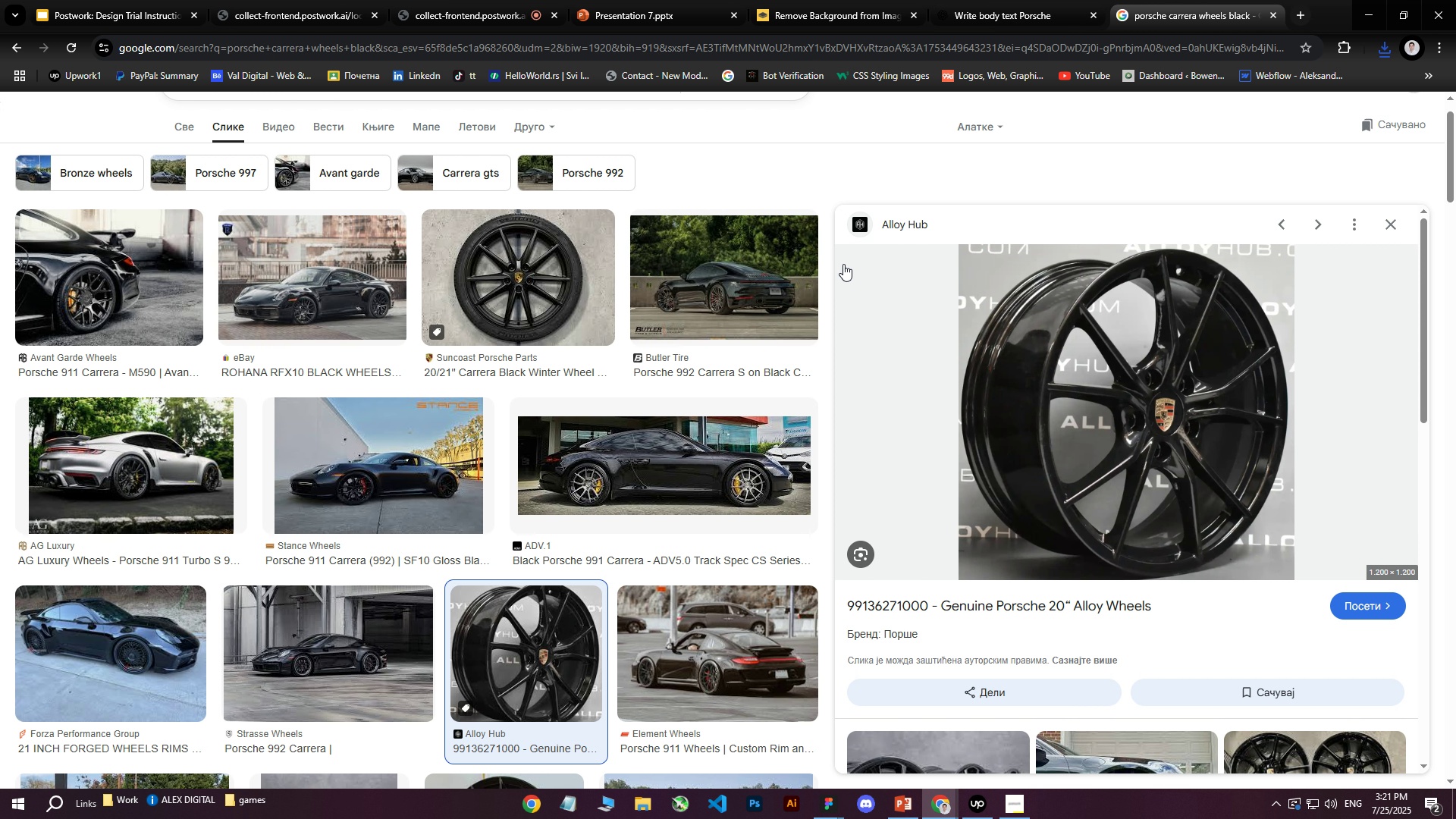 
 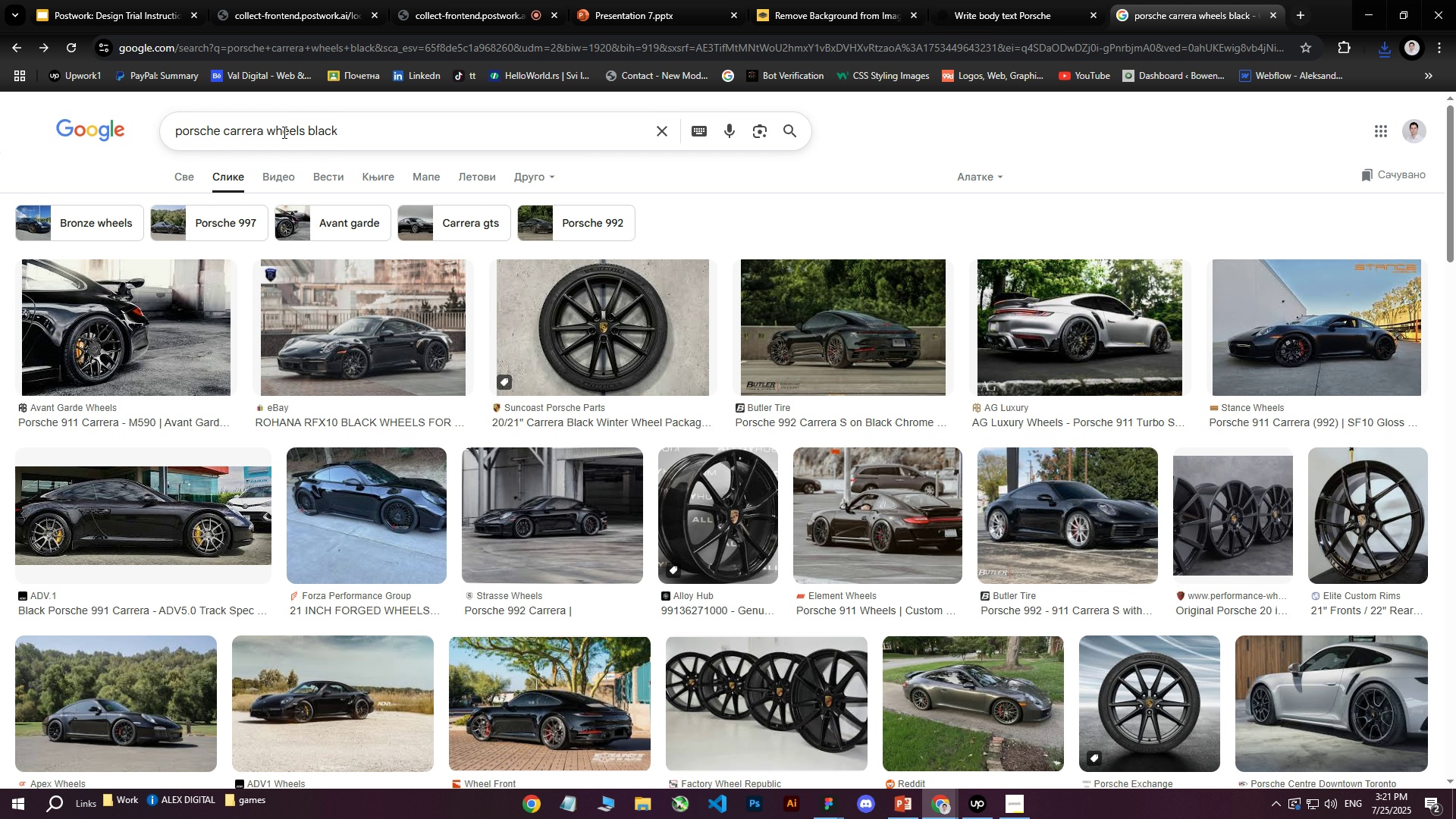 
left_click([270, 131])
 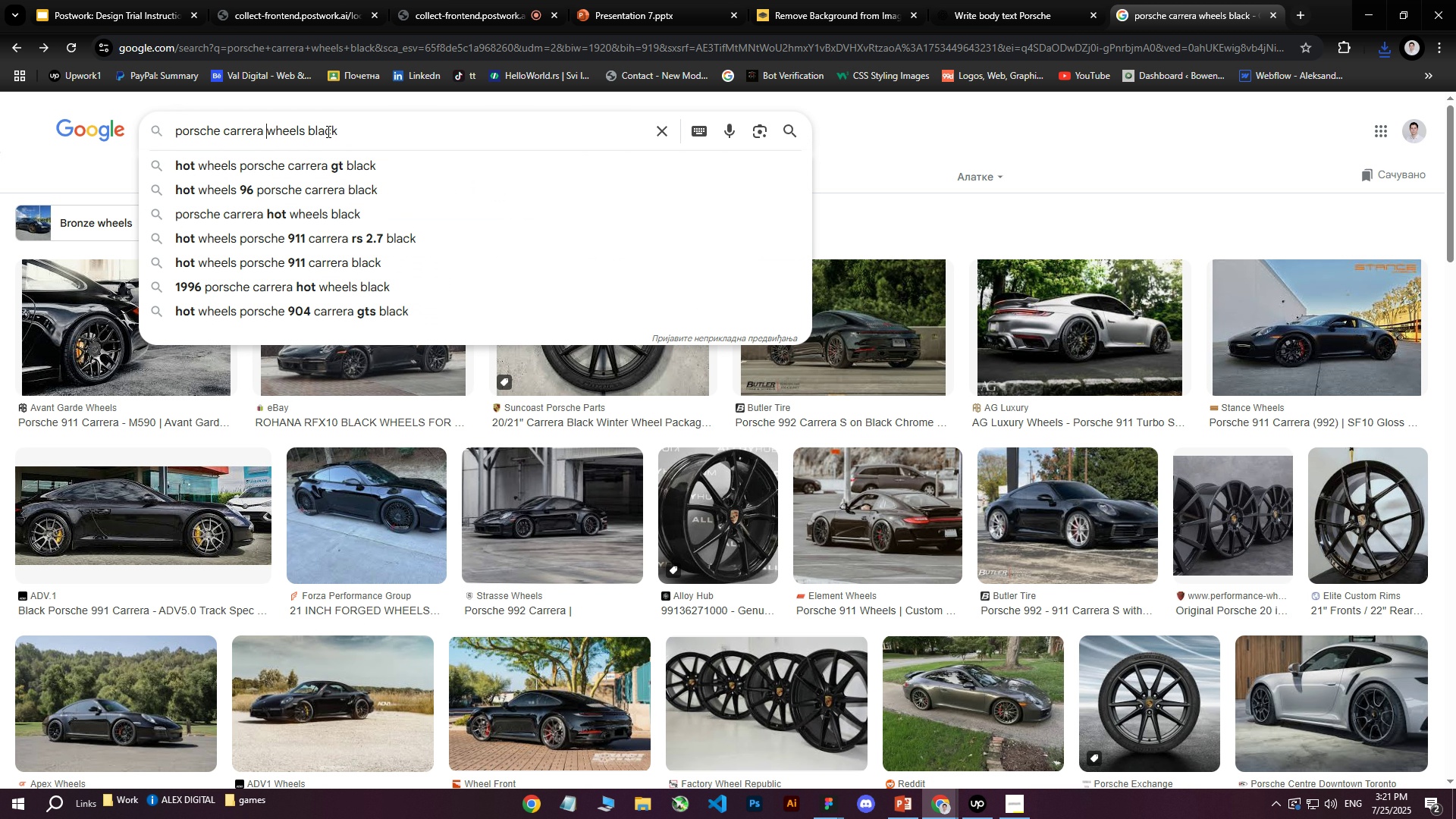 
left_click_drag(start_coordinate=[344, 134], to_coordinate=[311, 133])
 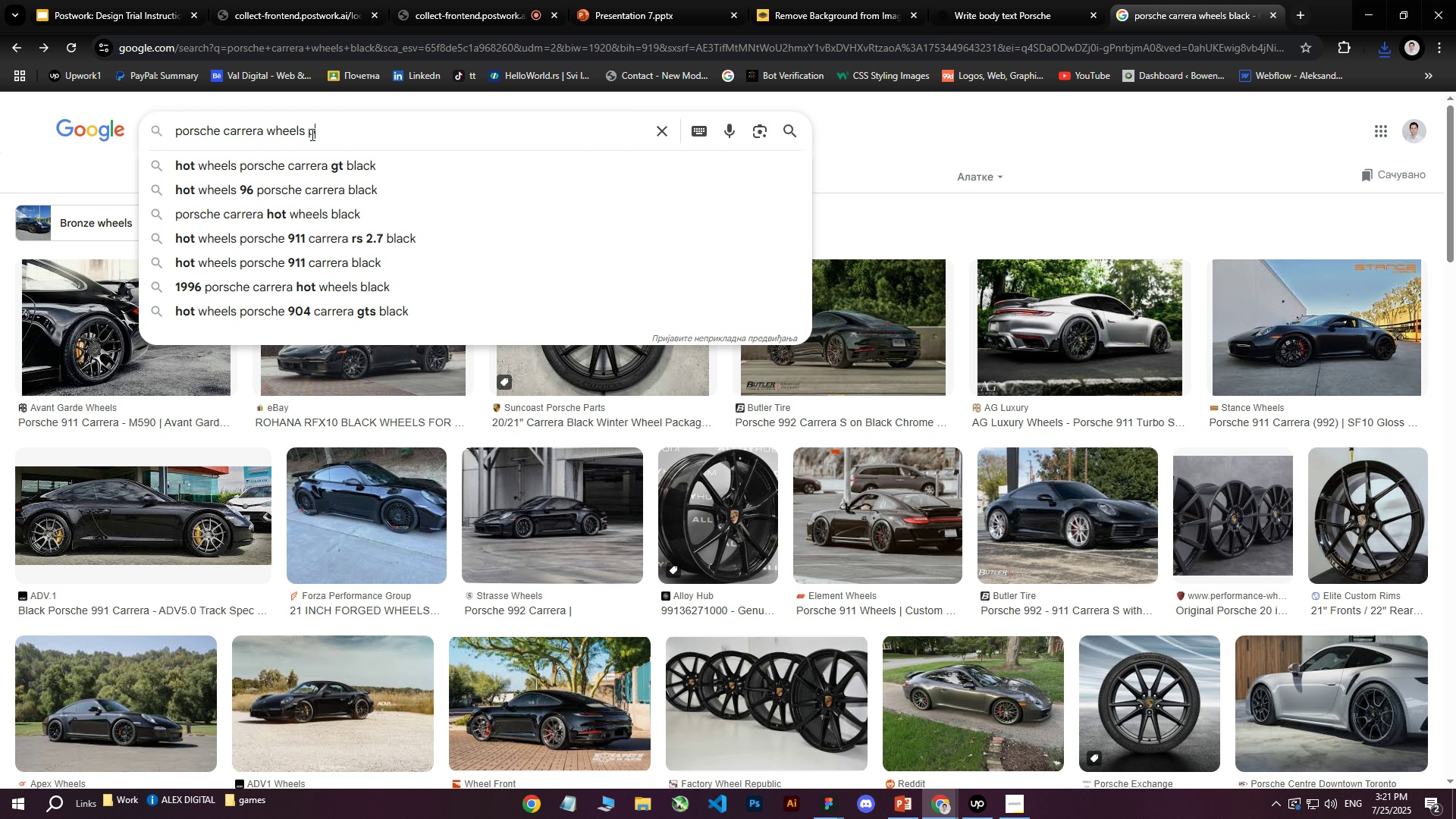 
type(pink)
 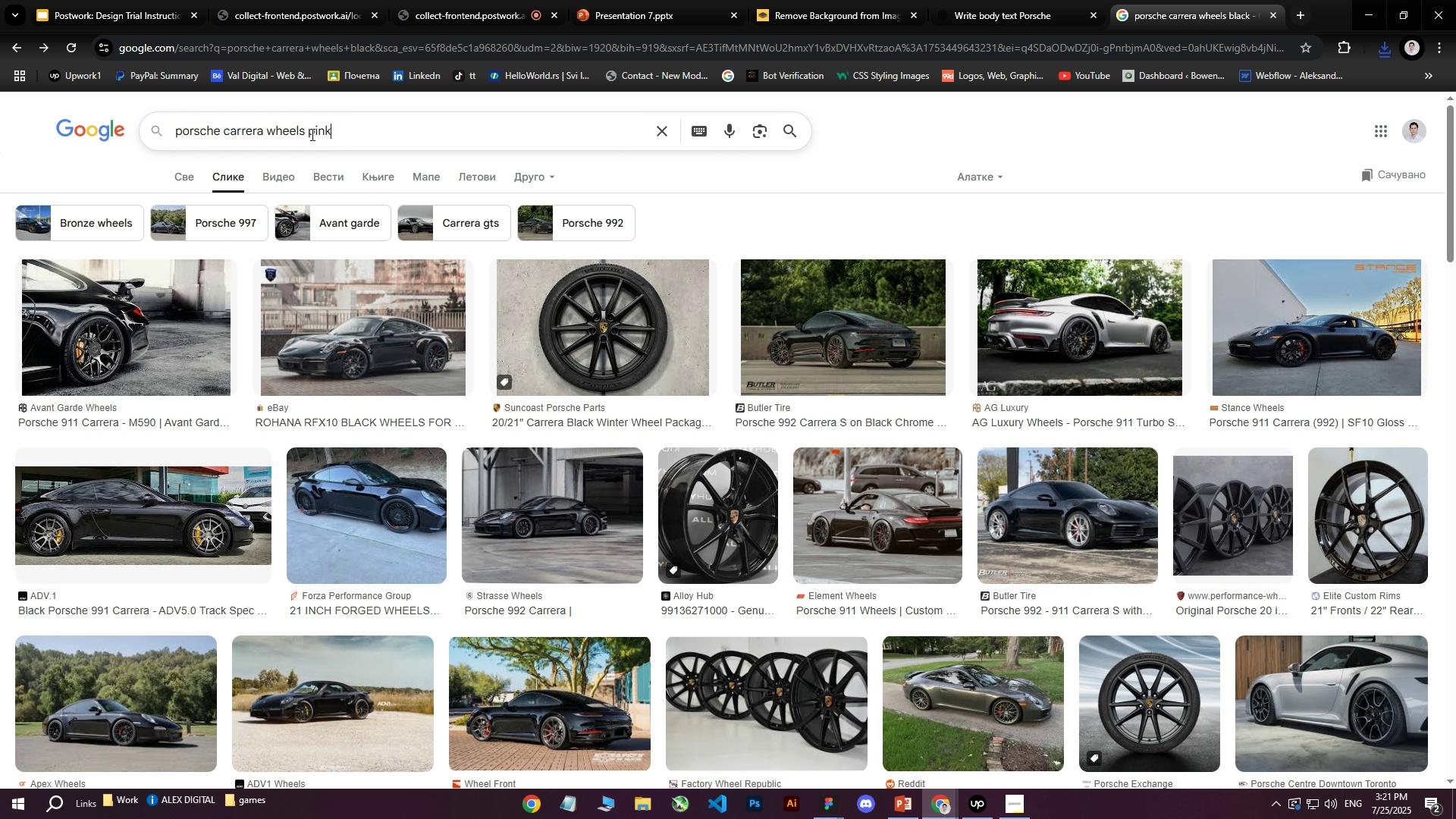 
key(Enter)
 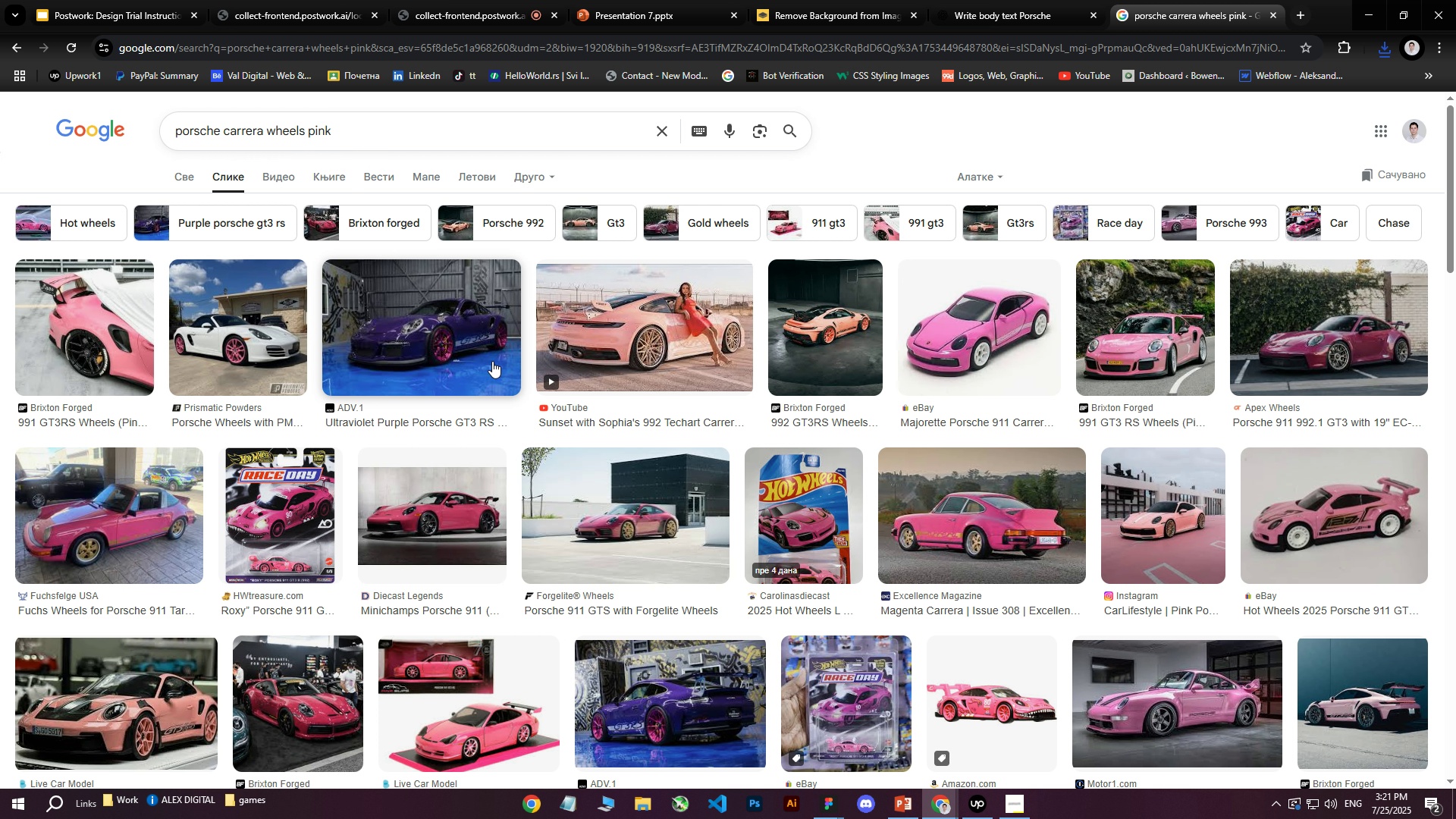 
scroll: coordinate [482, 459], scroll_direction: up, amount: 3.0
 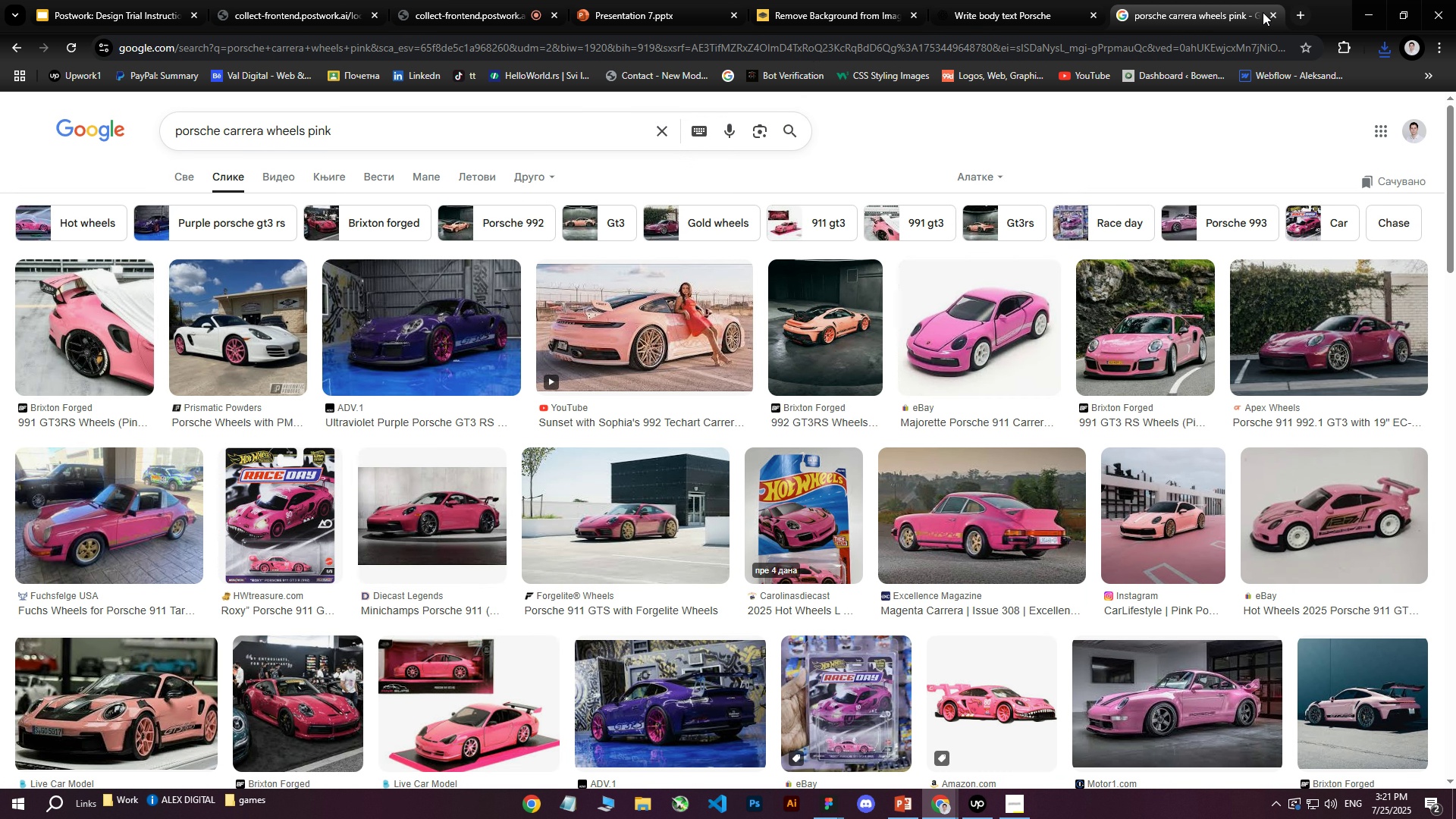 
left_click([1271, 13])
 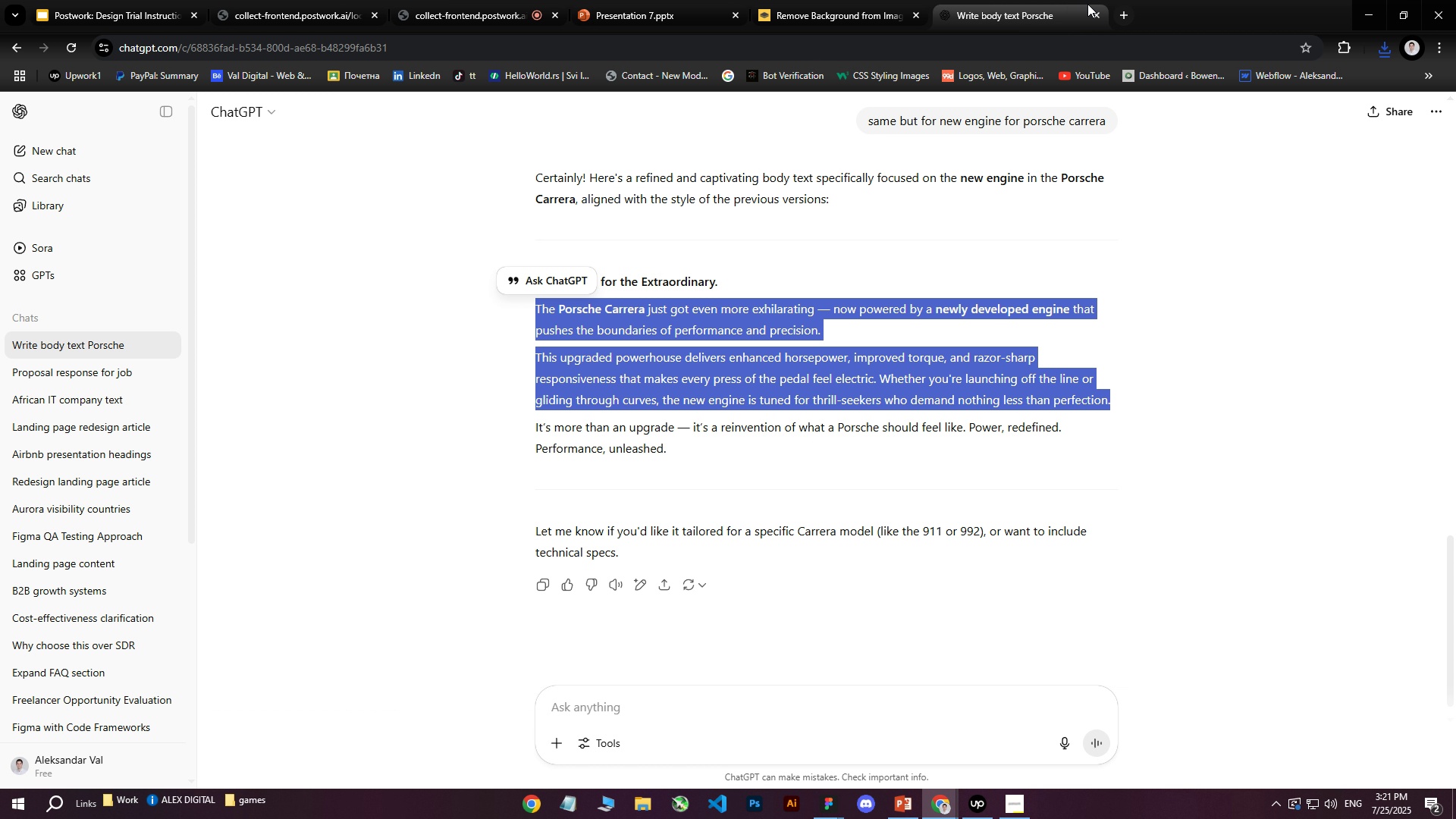 
left_click([643, 0])
 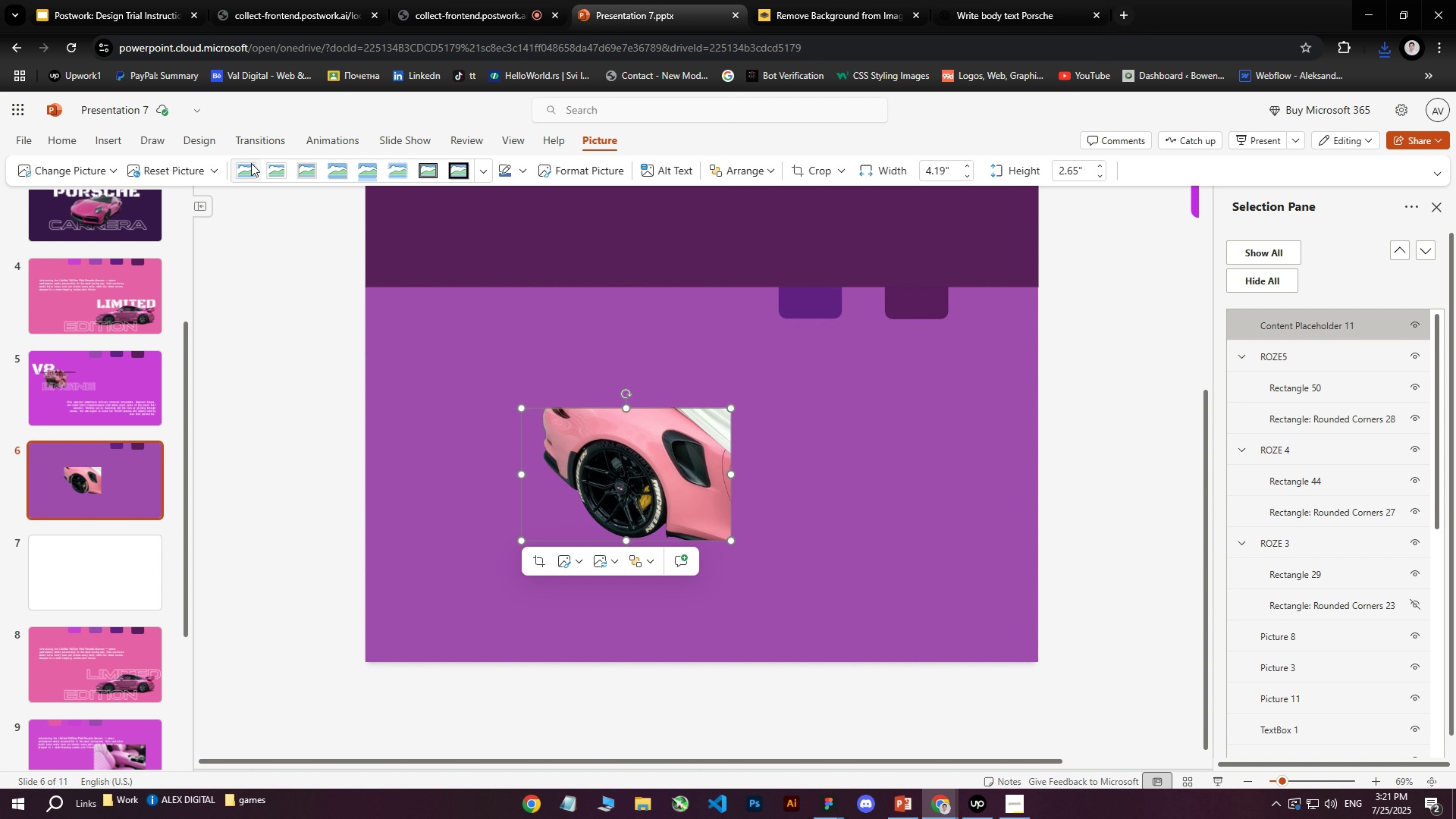 
left_click([102, 135])
 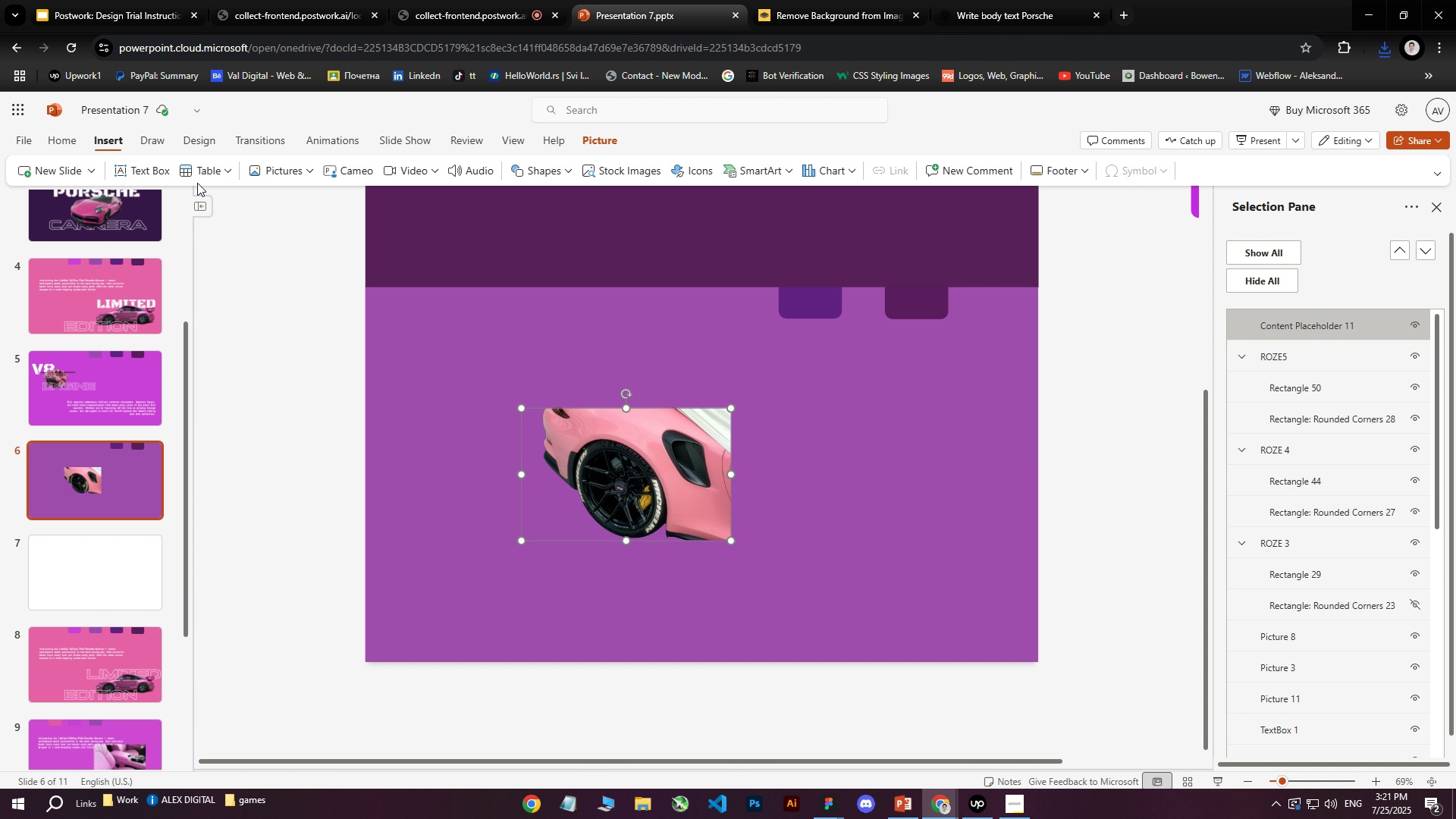 
left_click([276, 173])
 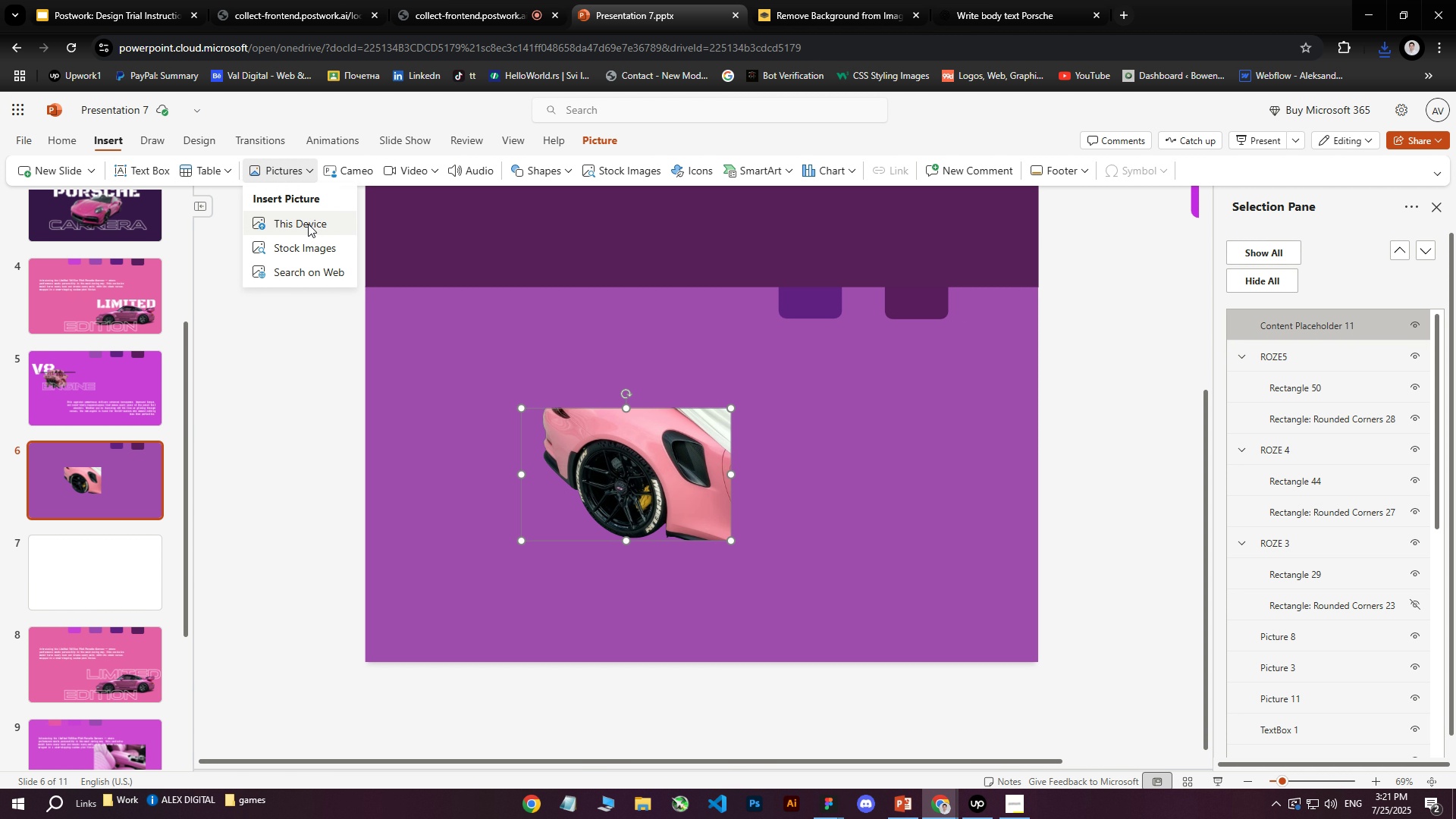 
left_click([307, 232])
 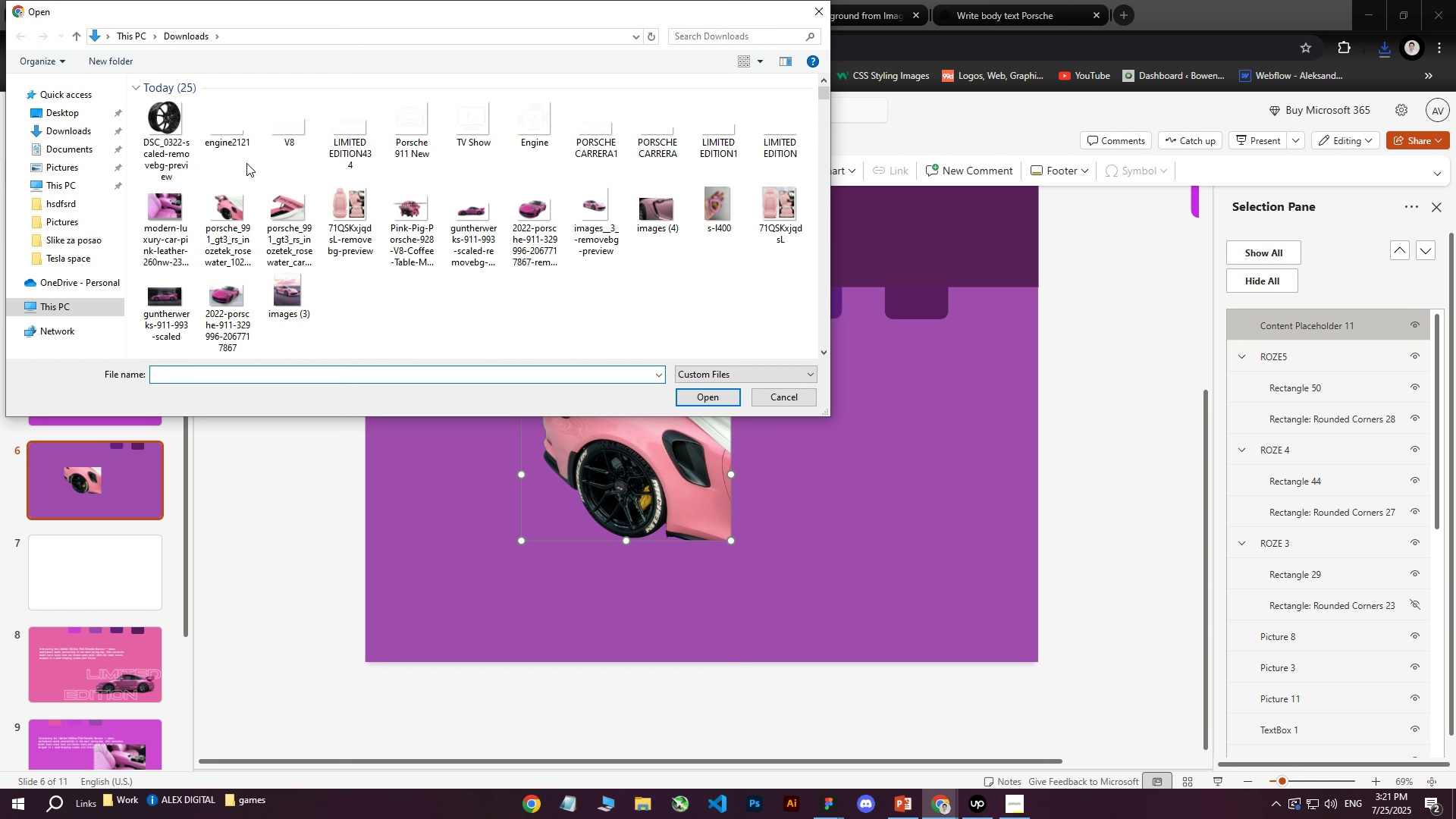 
left_click([171, 113])
 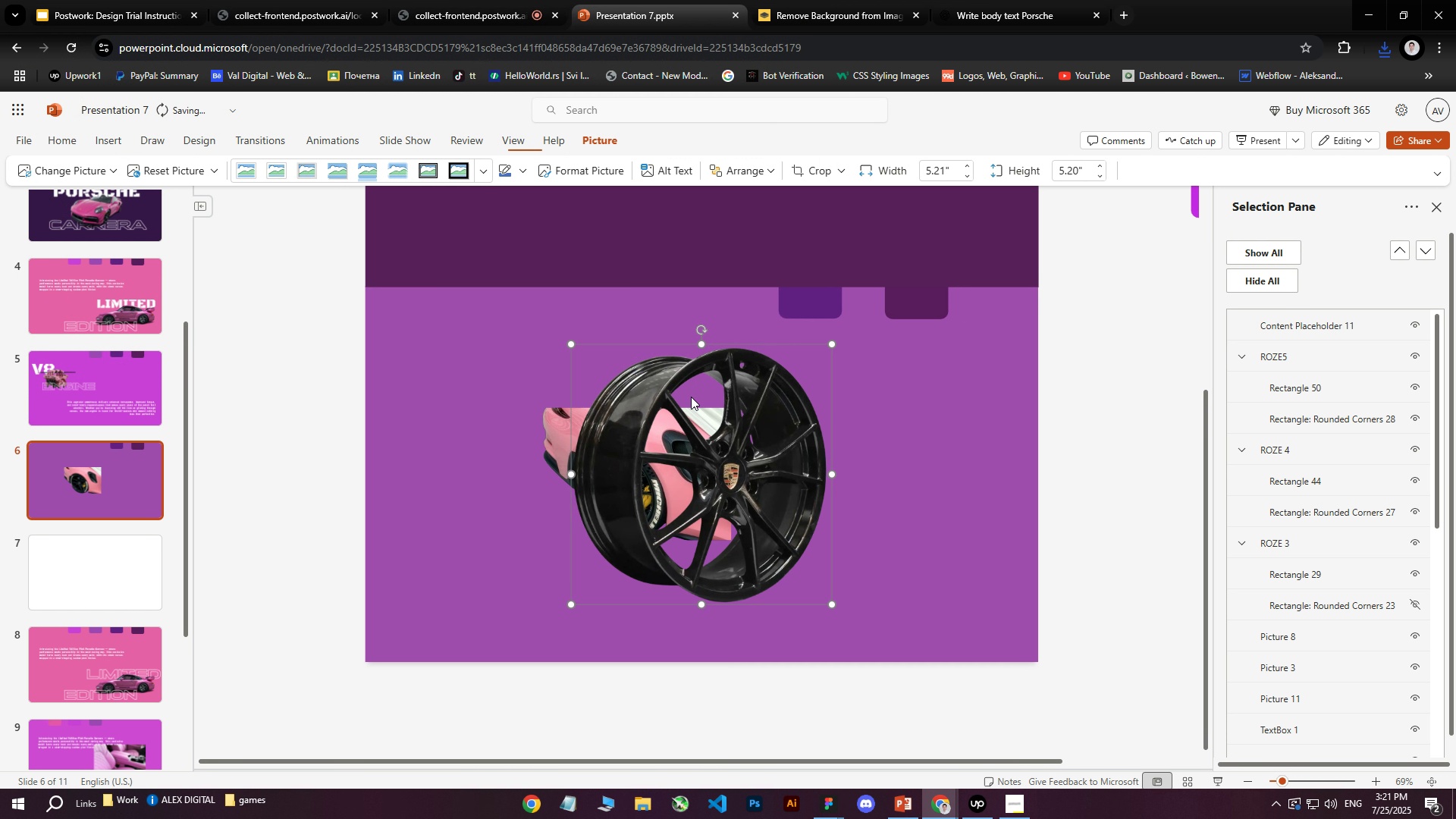 
left_click_drag(start_coordinate=[720, 469], to_coordinate=[800, 483])
 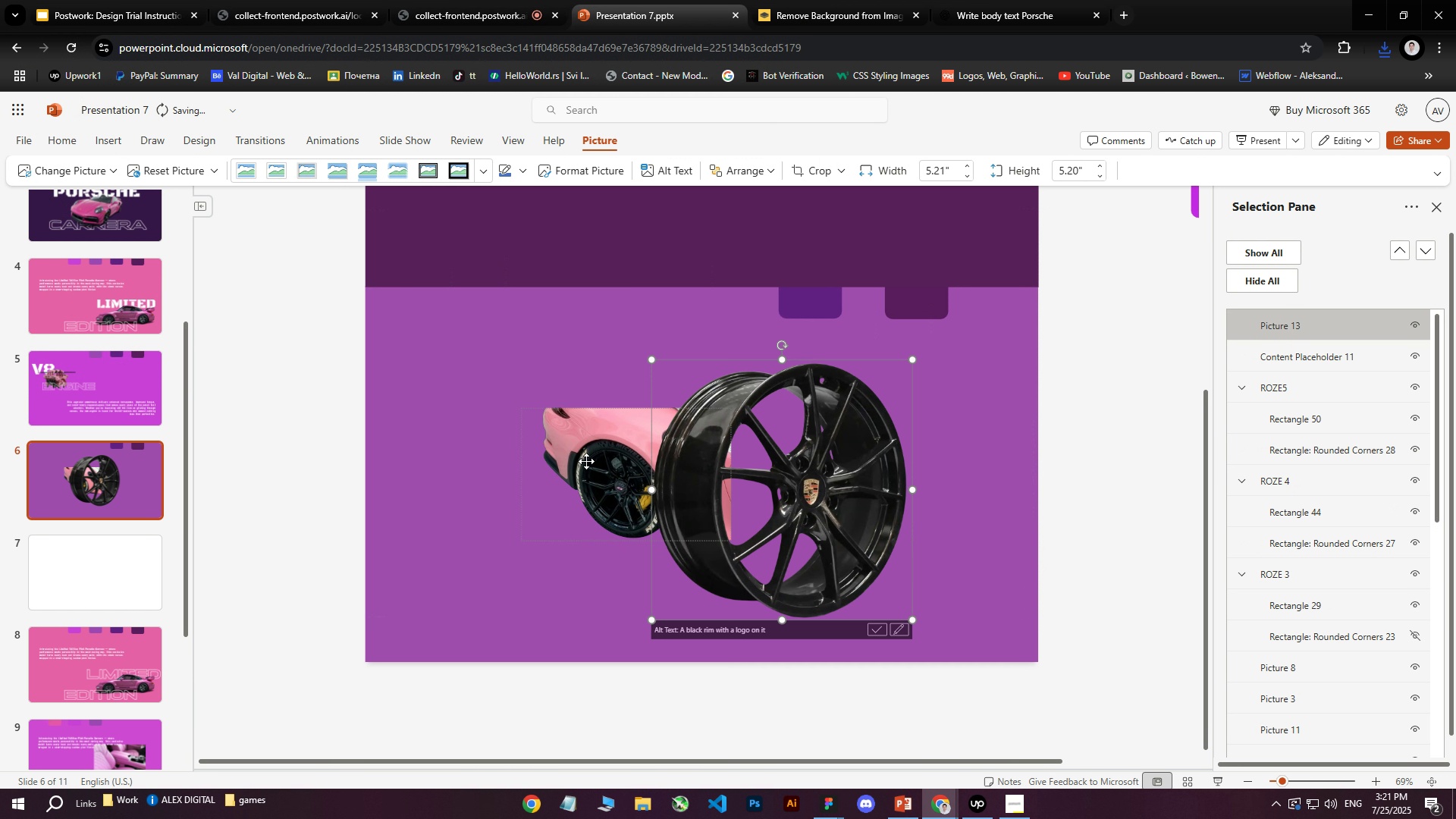 
left_click([586, 461])
 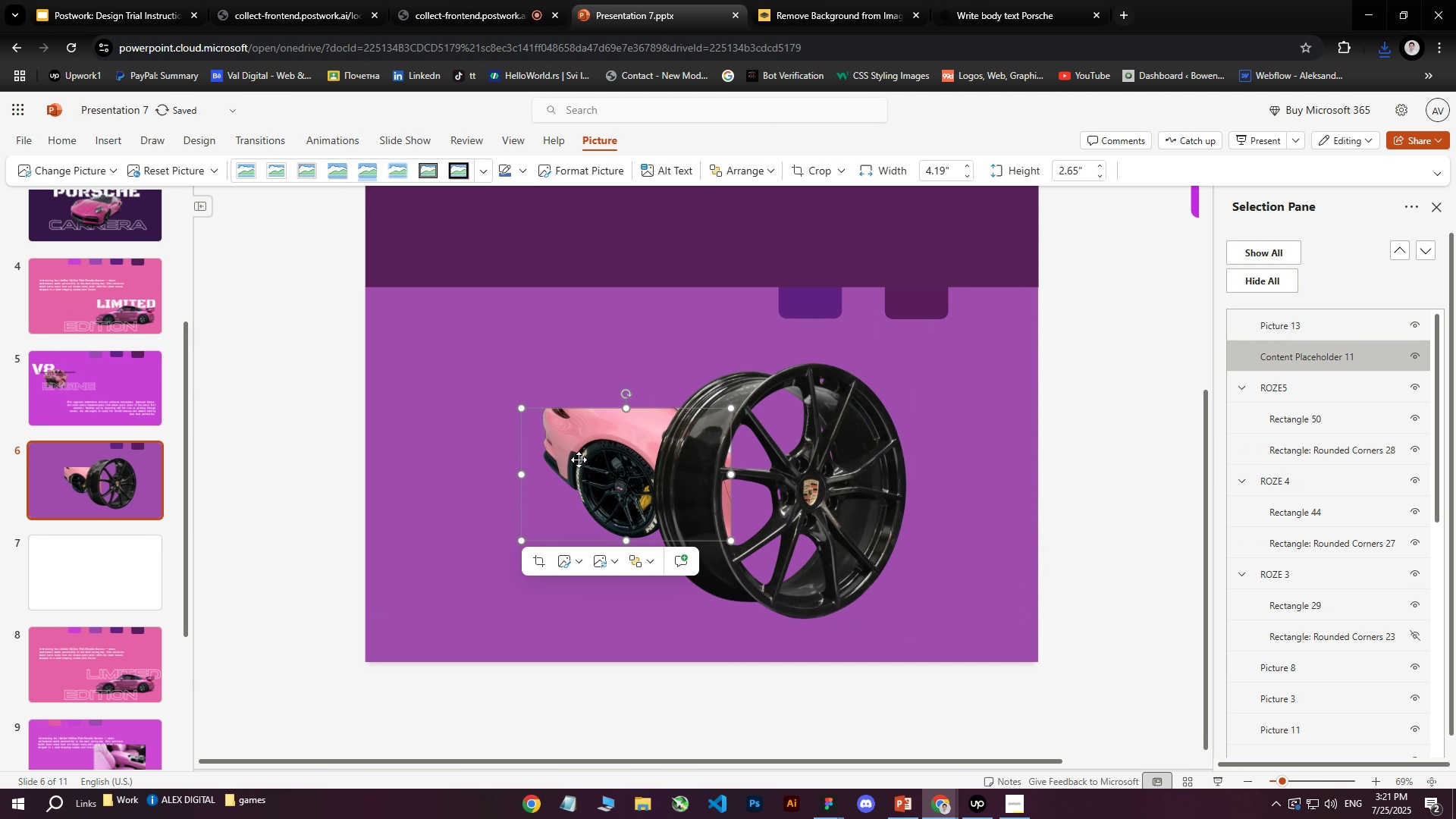 
left_click_drag(start_coordinate=[579, 460], to_coordinate=[541, 457])
 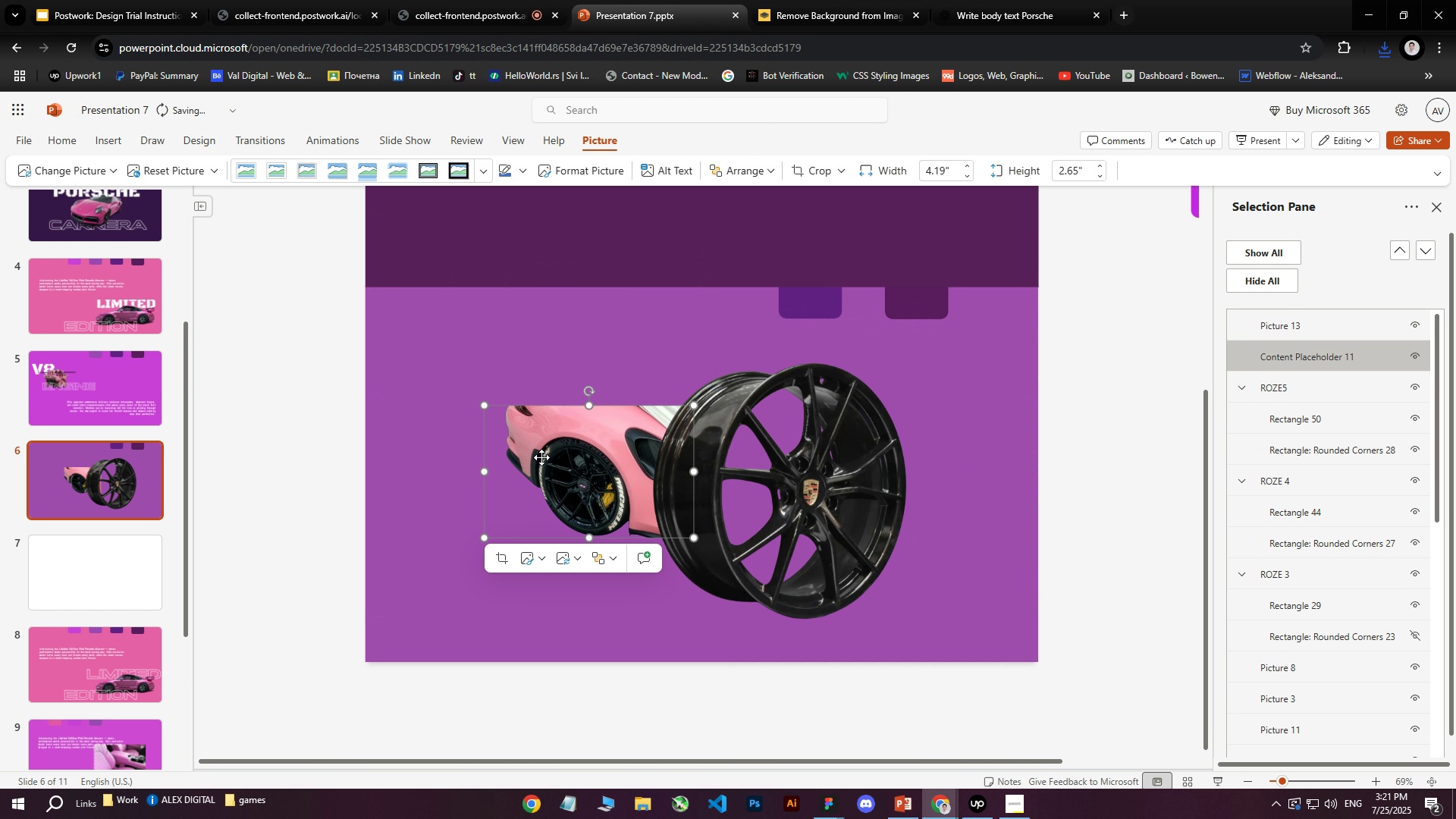 
key(Delete)
 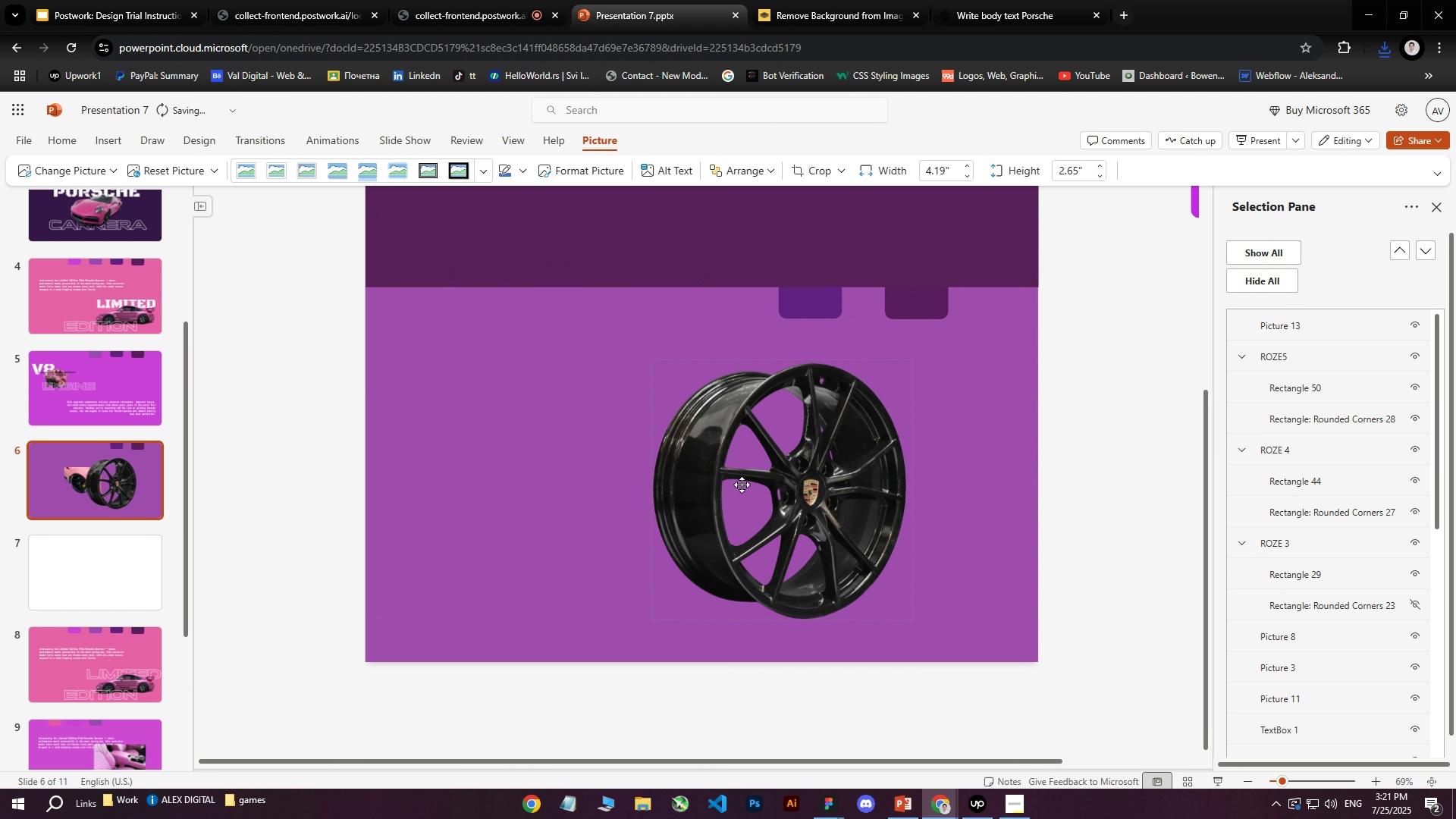 
left_click_drag(start_coordinate=[751, 485], to_coordinate=[573, 481])
 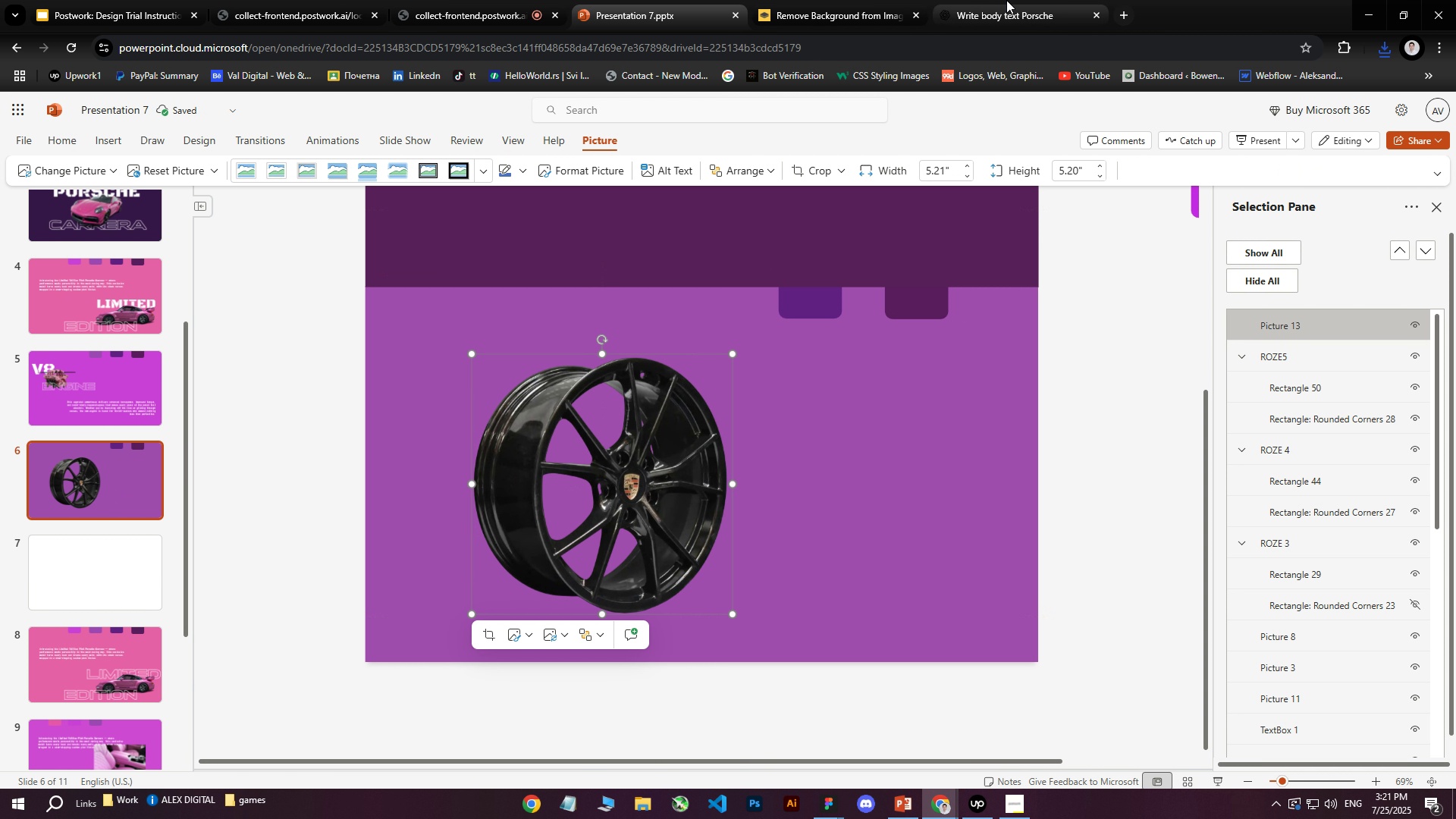 
left_click([1006, 0])
 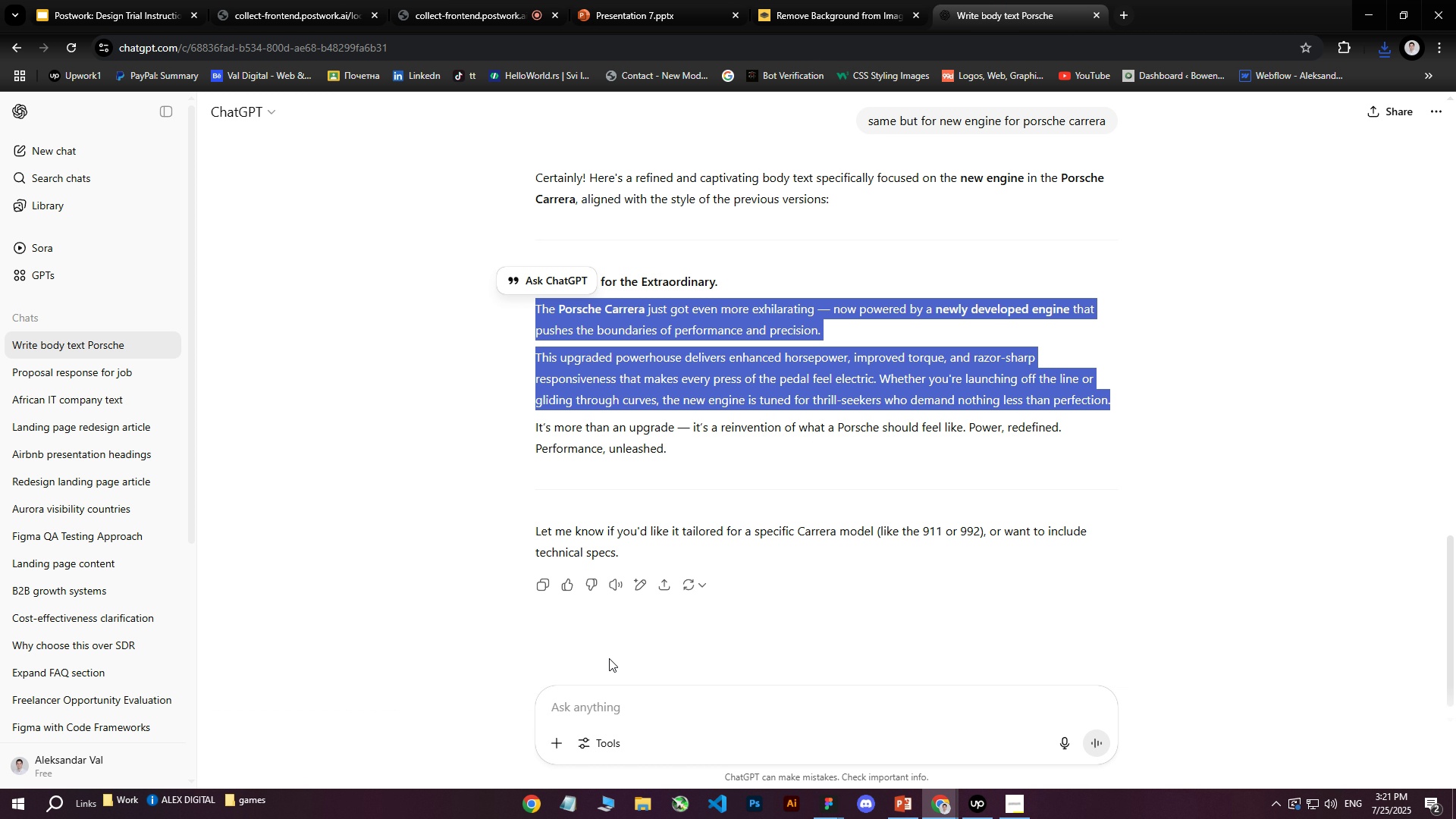 
left_click([599, 709])
 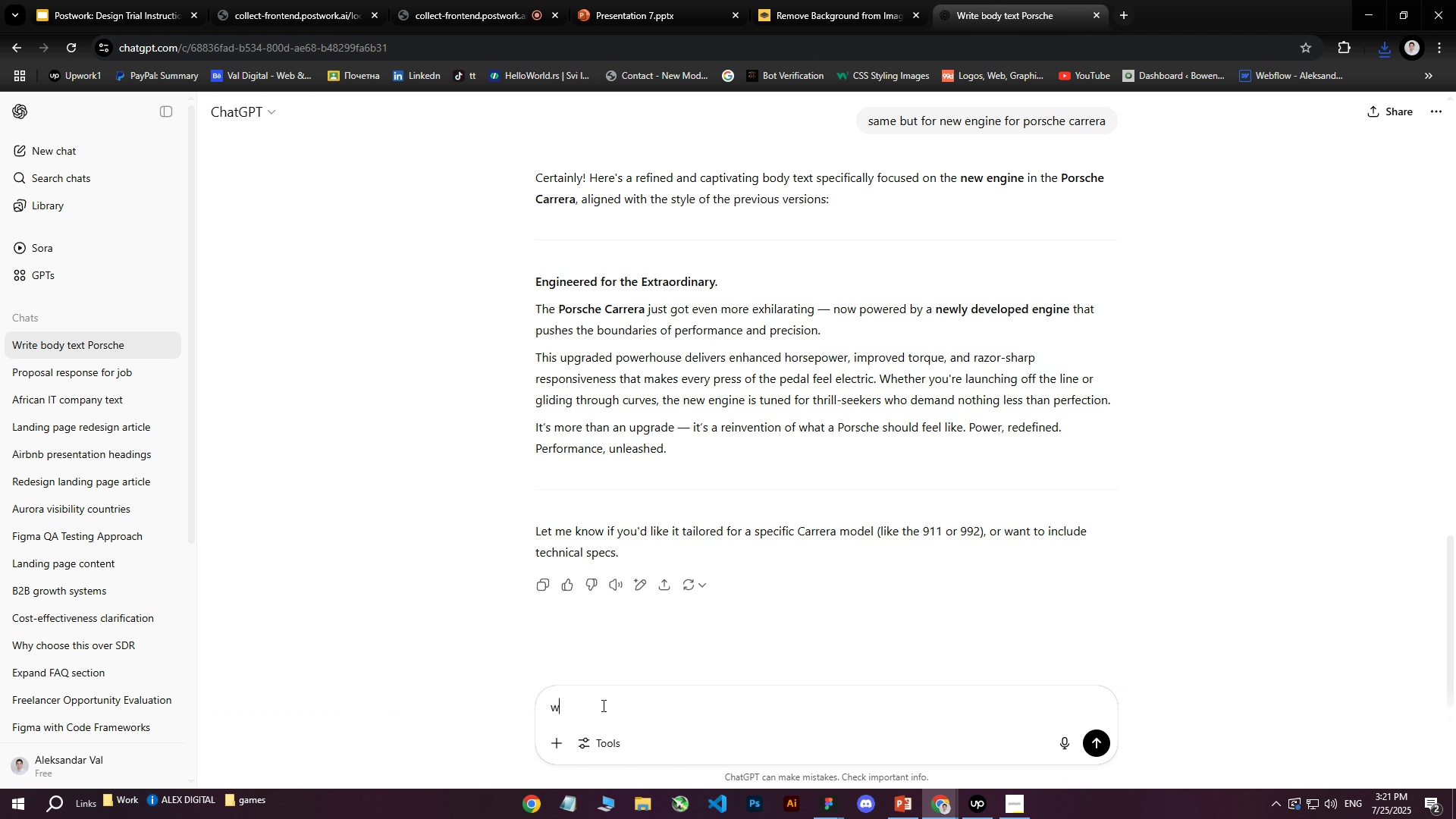 
type(write me )
key(Backspace)
type( same for )
 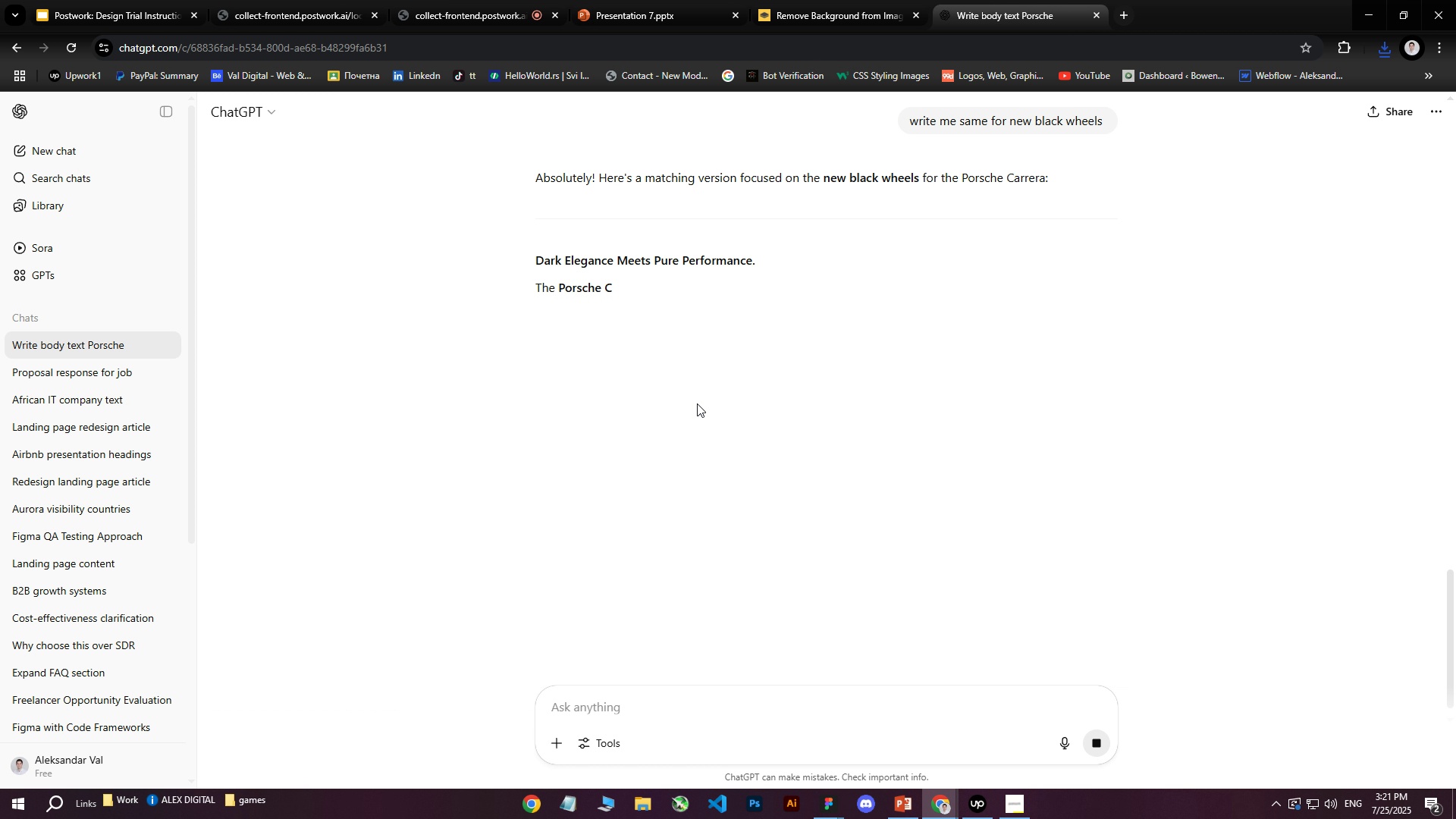 
wait(16.86)
 